 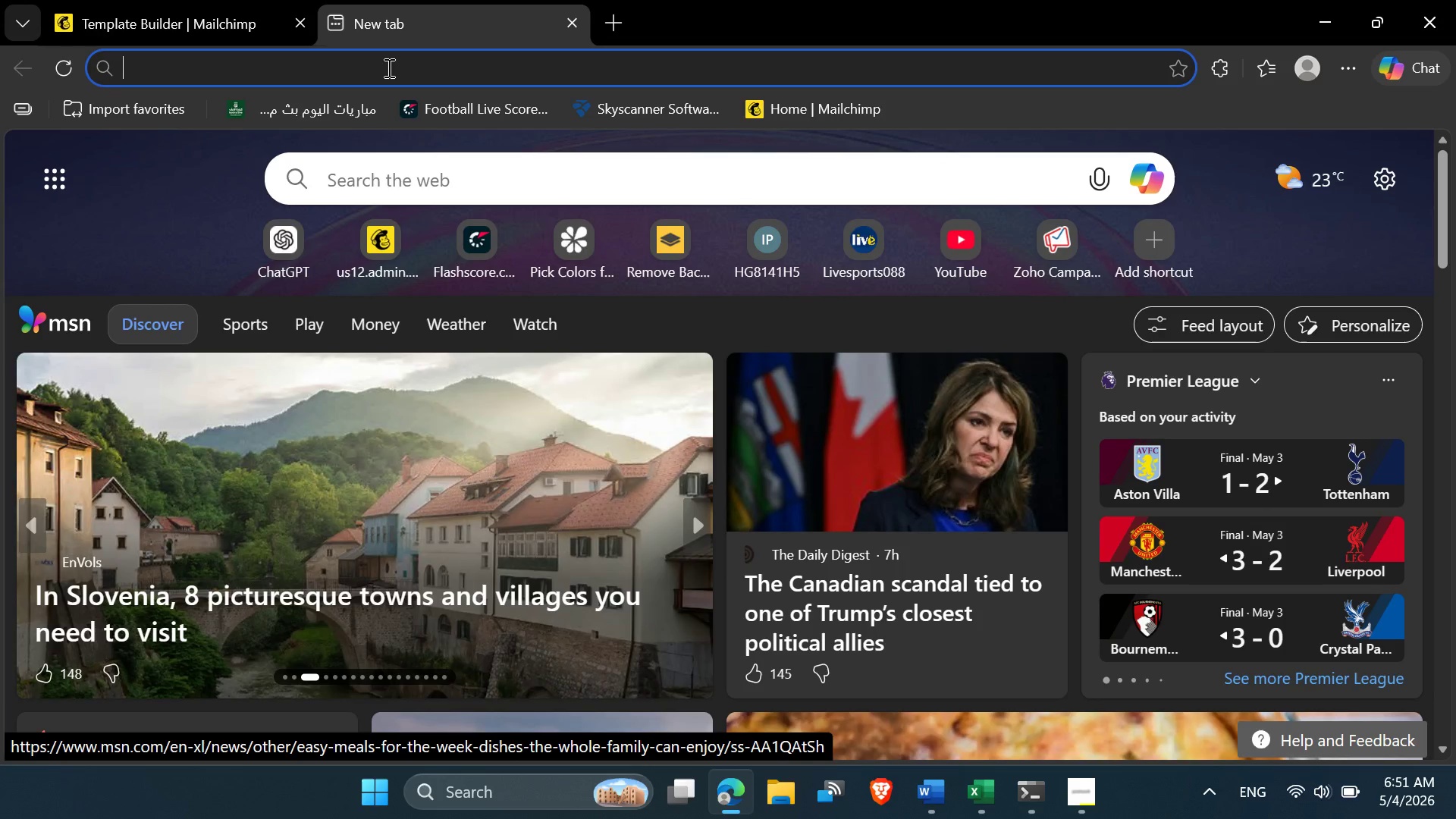 
key(Control+V)
 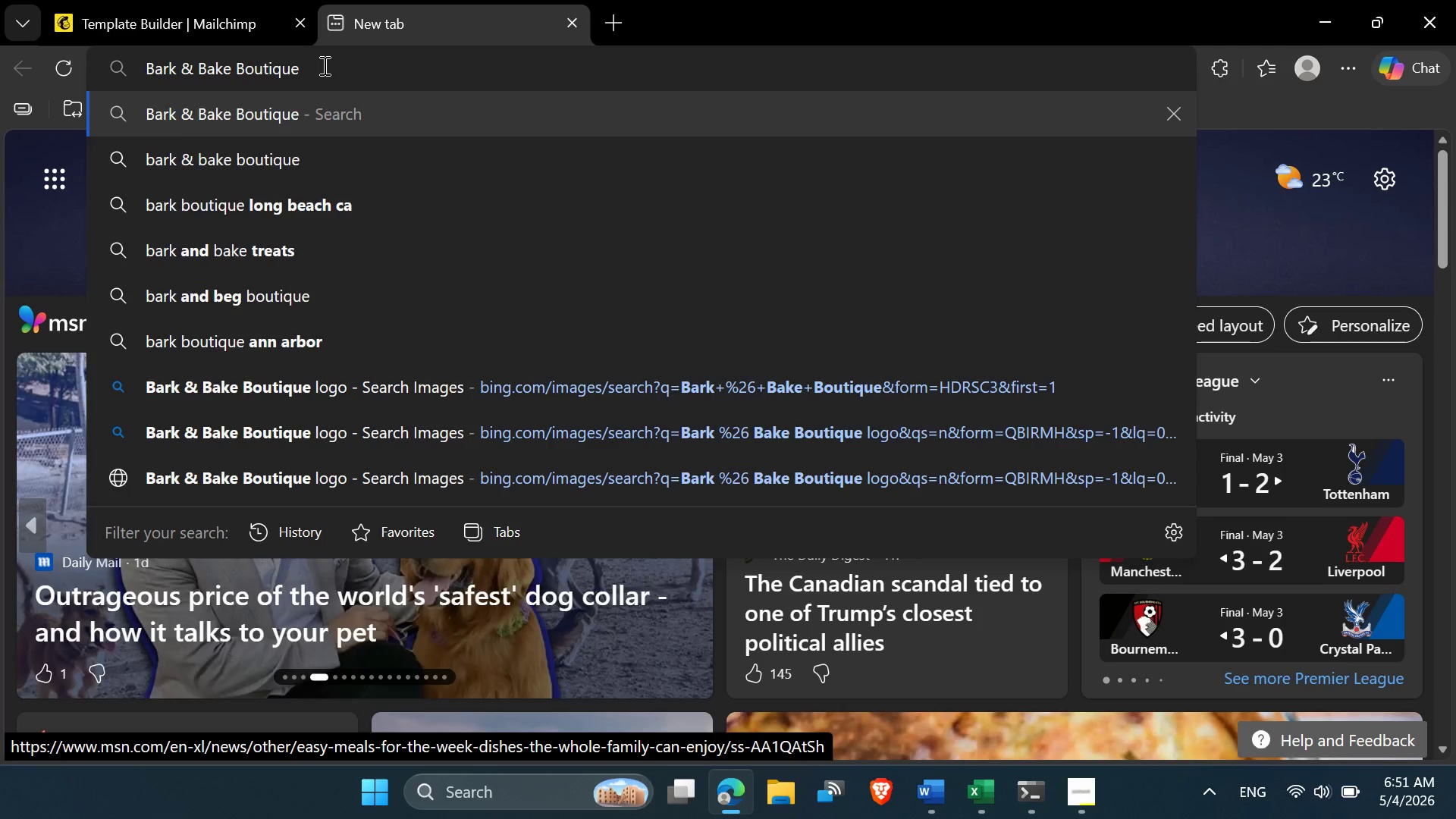 
type( LOGO)
 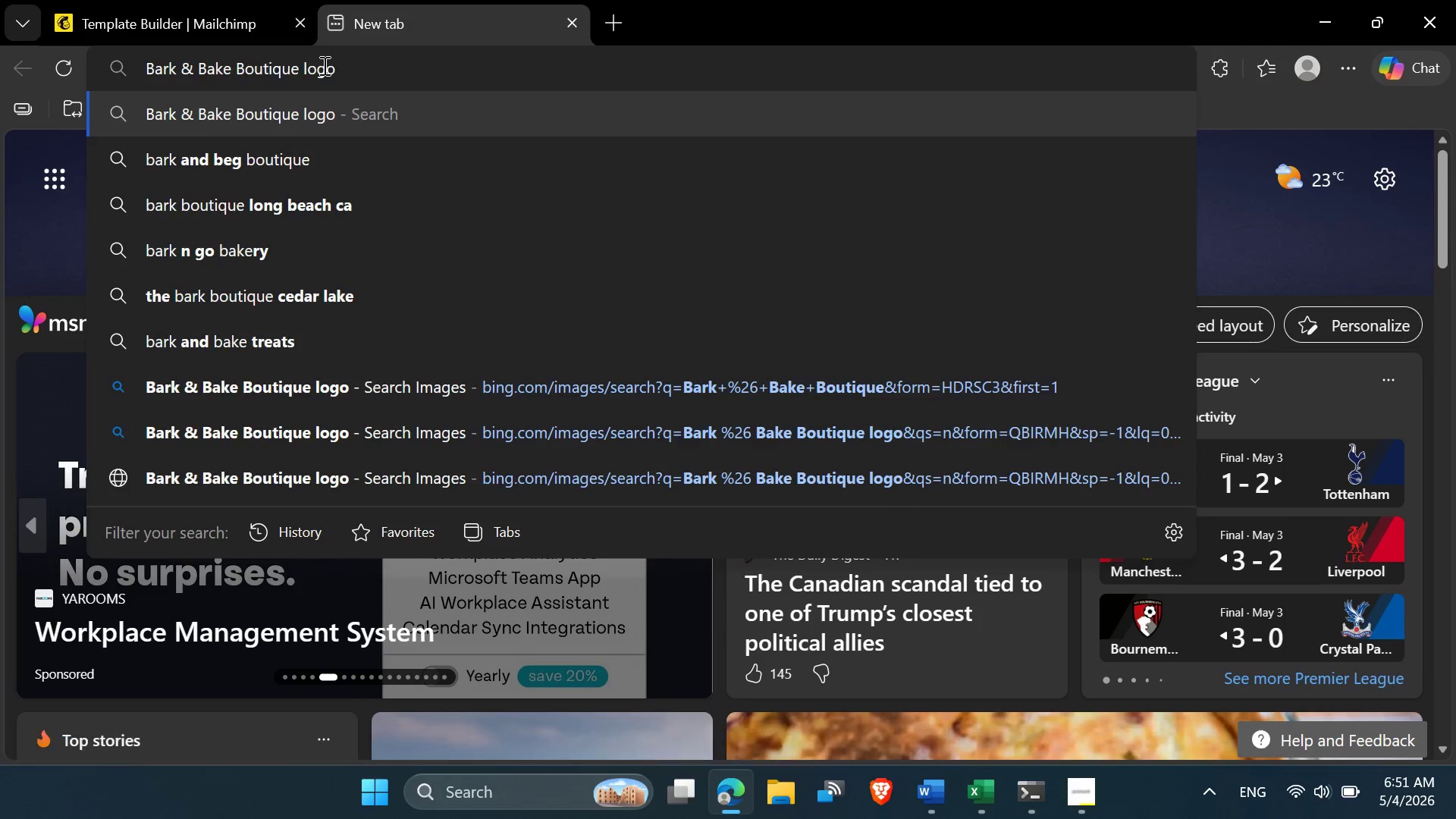 
key(Enter)
 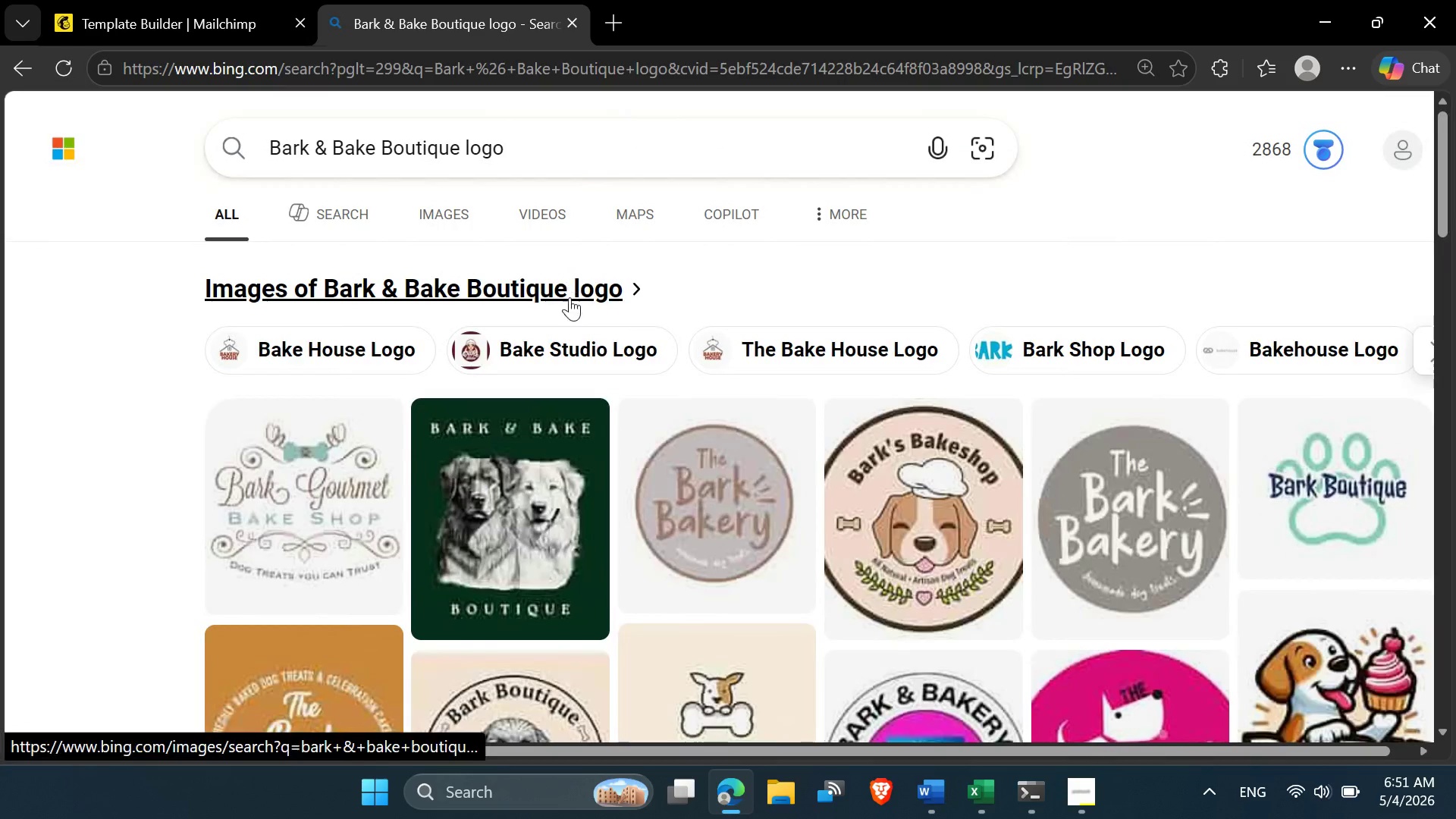 
scroll: coordinate [723, 510], scroll_direction: down, amount: 3.0
 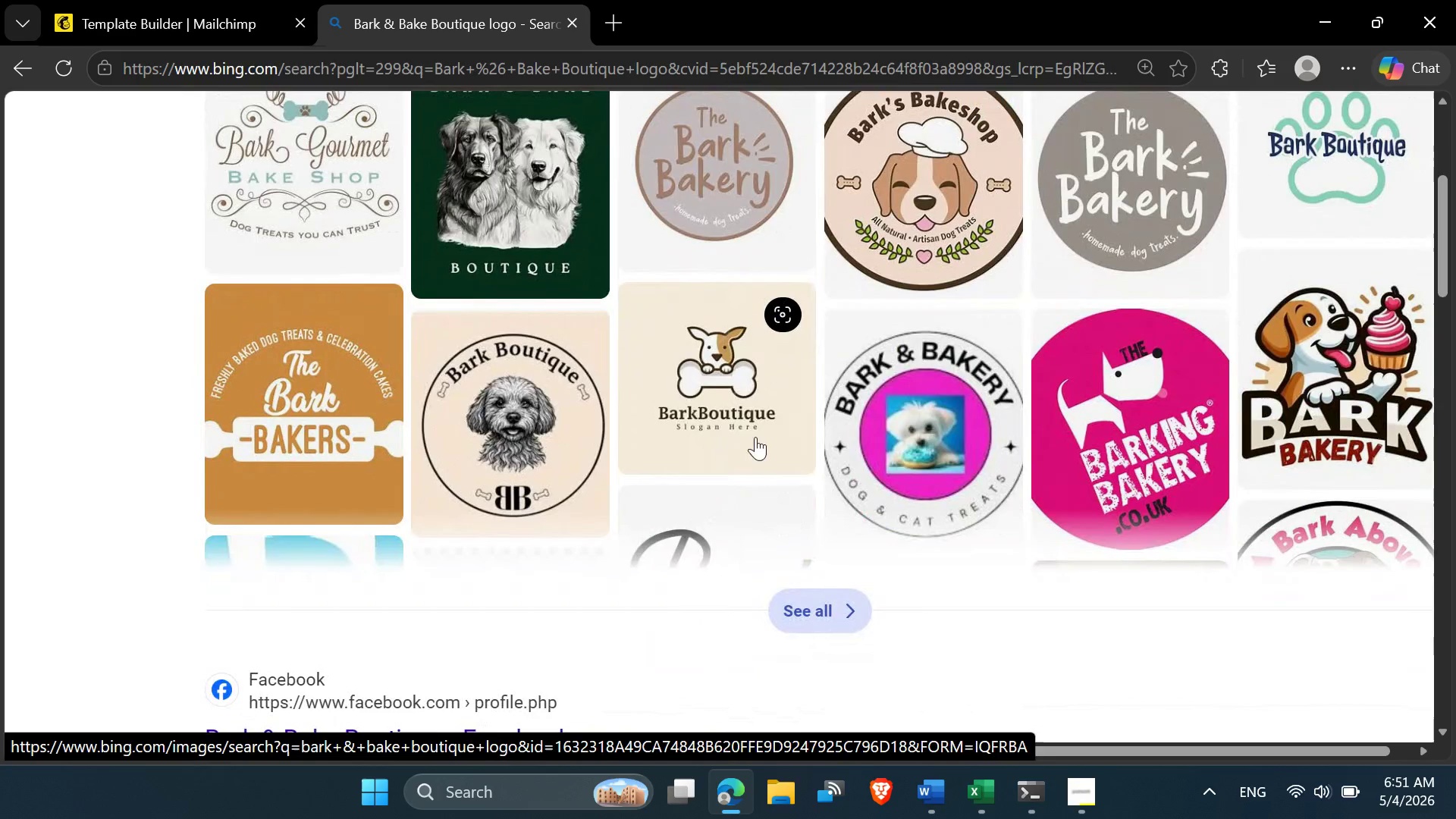 
wait(9.92)
 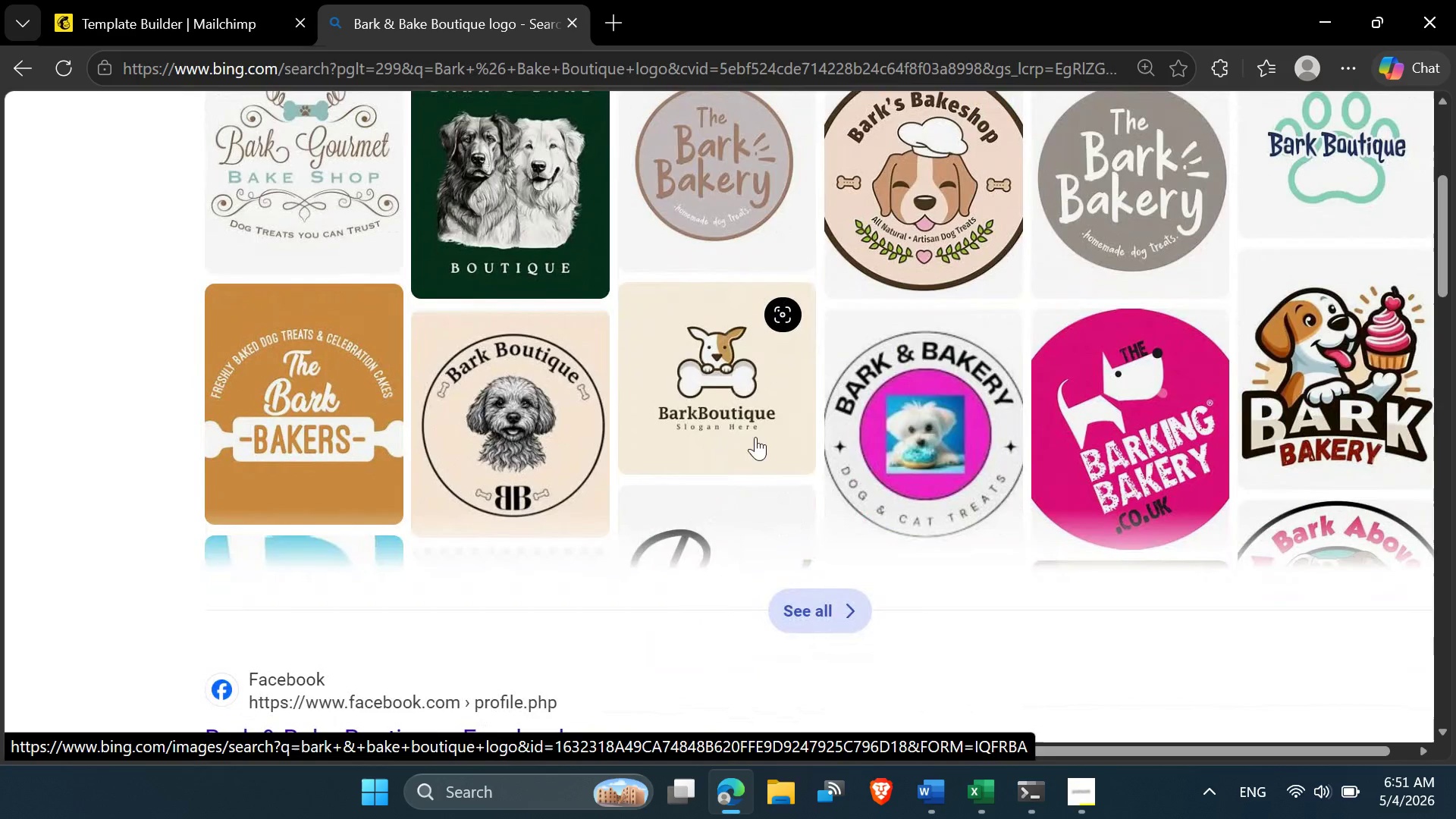 
scroll: coordinate [309, 455], scroll_direction: down, amount: 1.0
 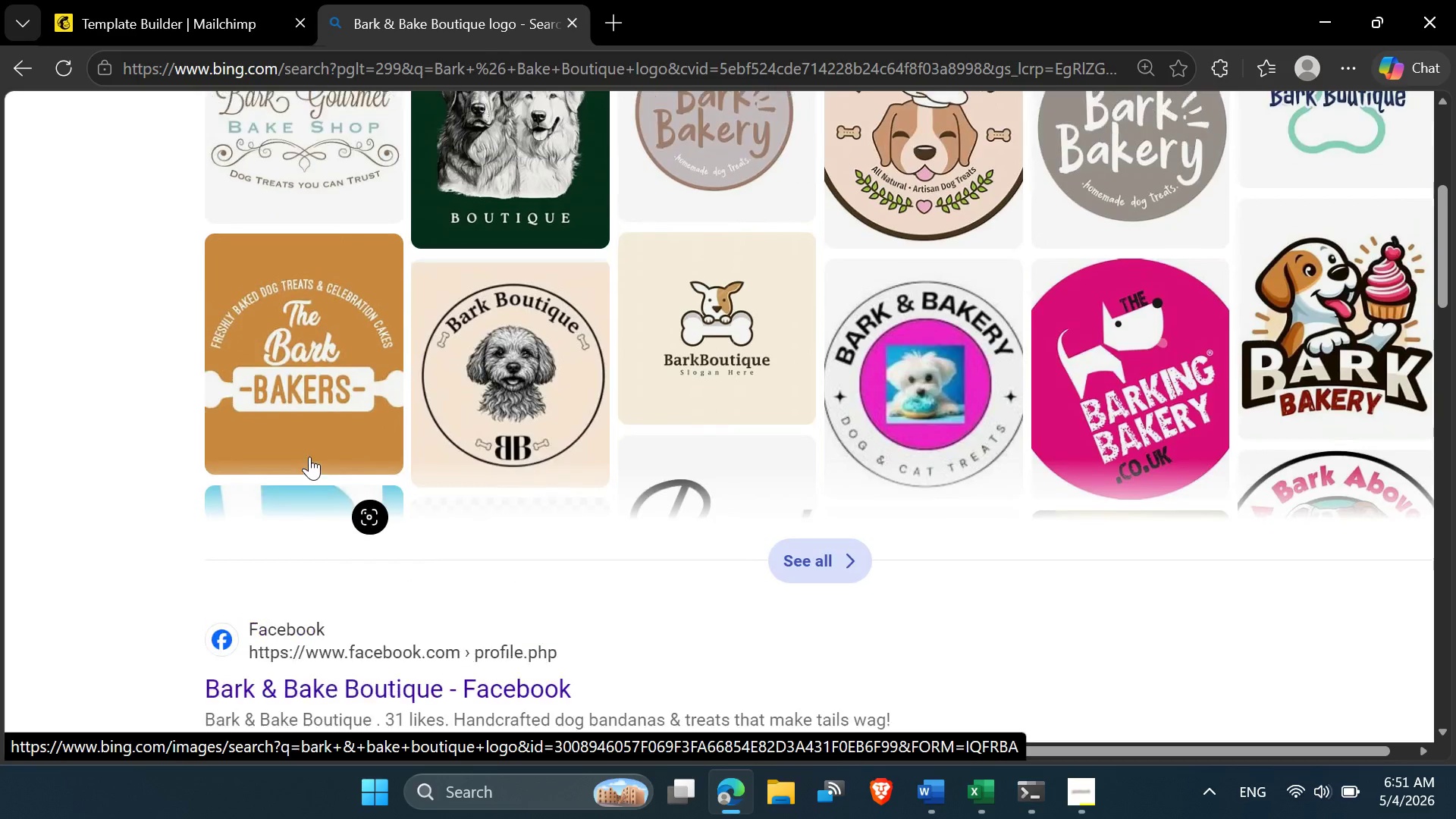 
scroll: coordinate [309, 457], scroll_direction: up, amount: 4.0
 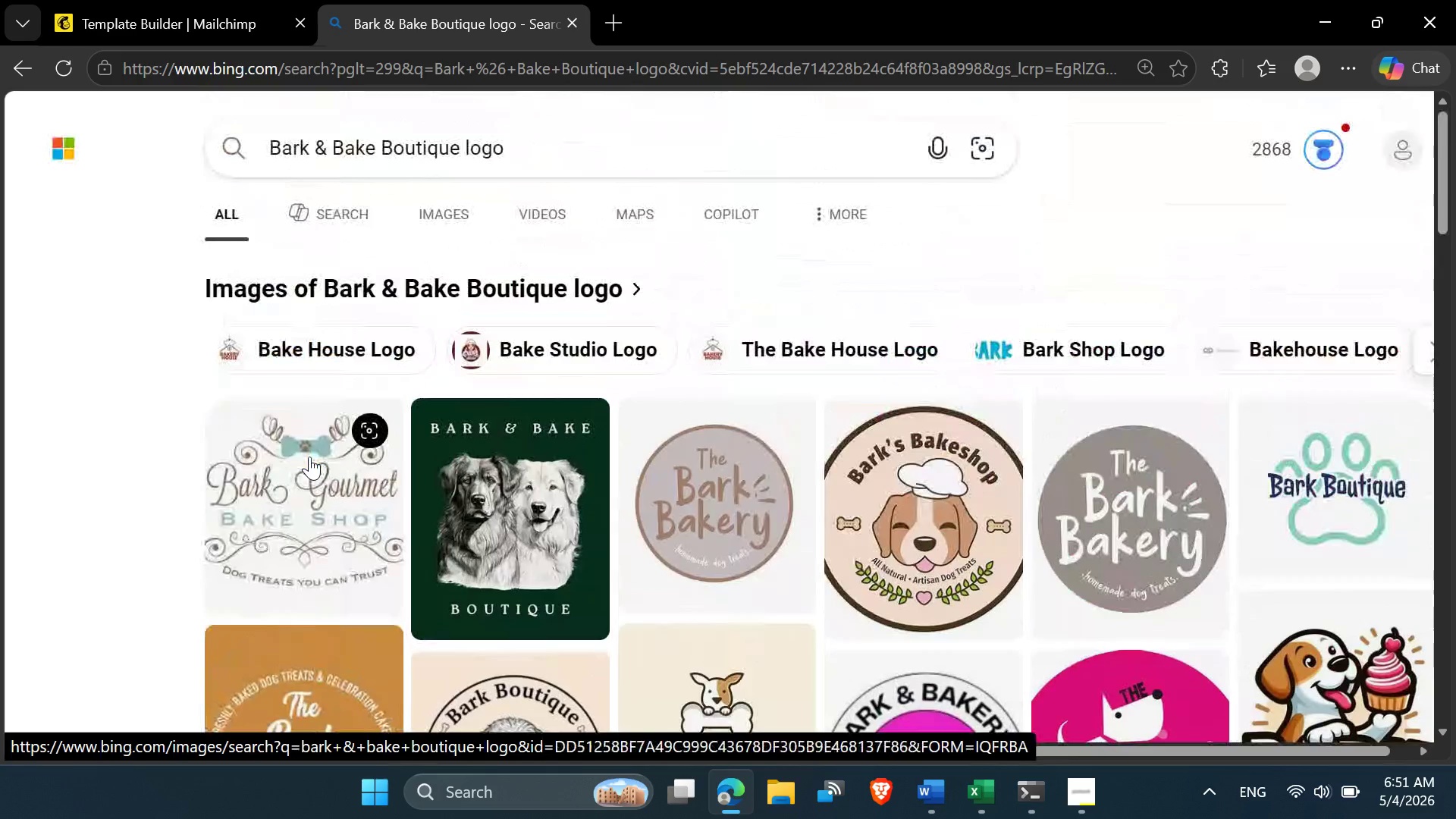 
scroll: coordinate [309, 457], scroll_direction: down, amount: 6.0
 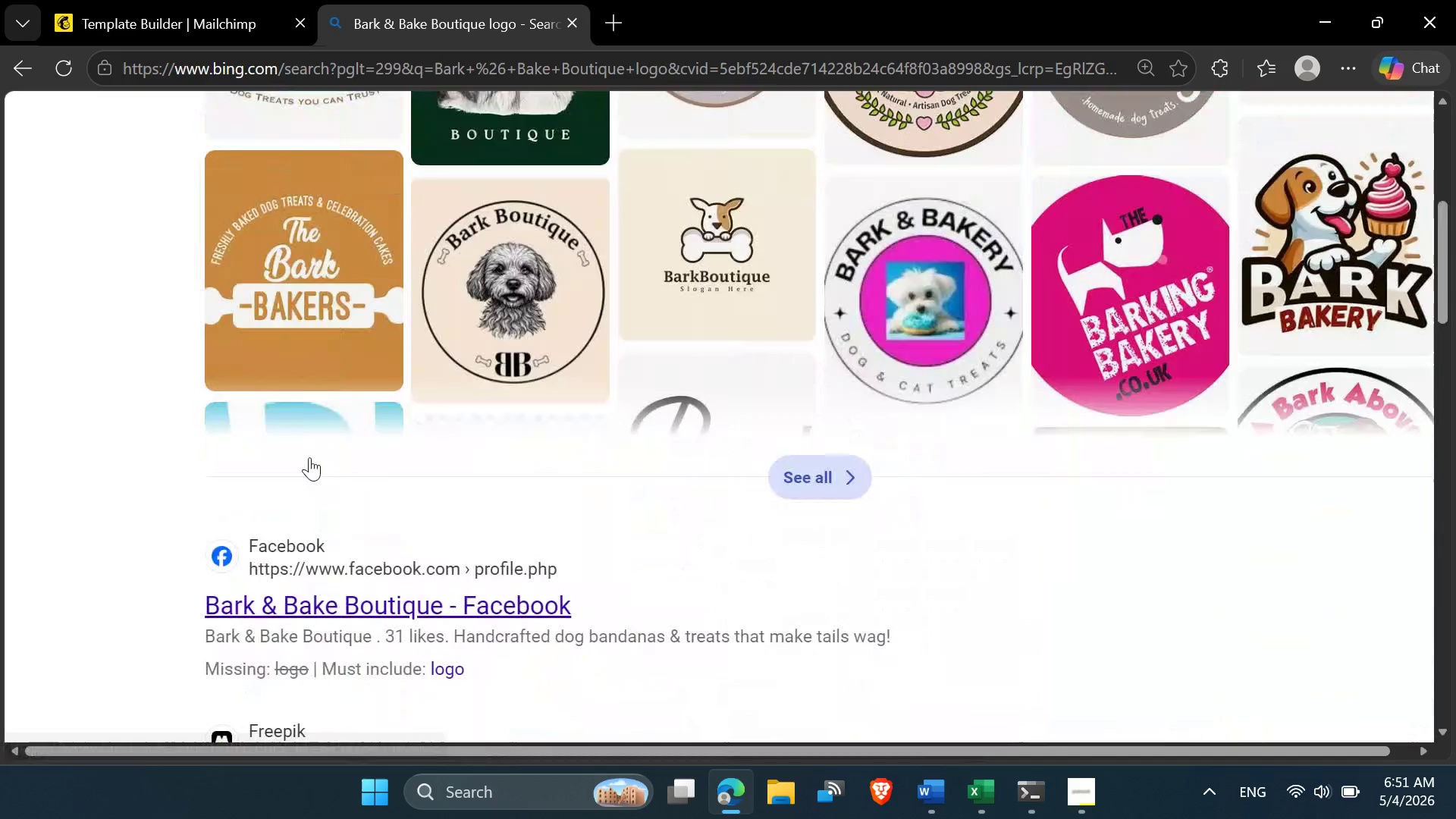 
scroll: coordinate [309, 457], scroll_direction: up, amount: 4.0
 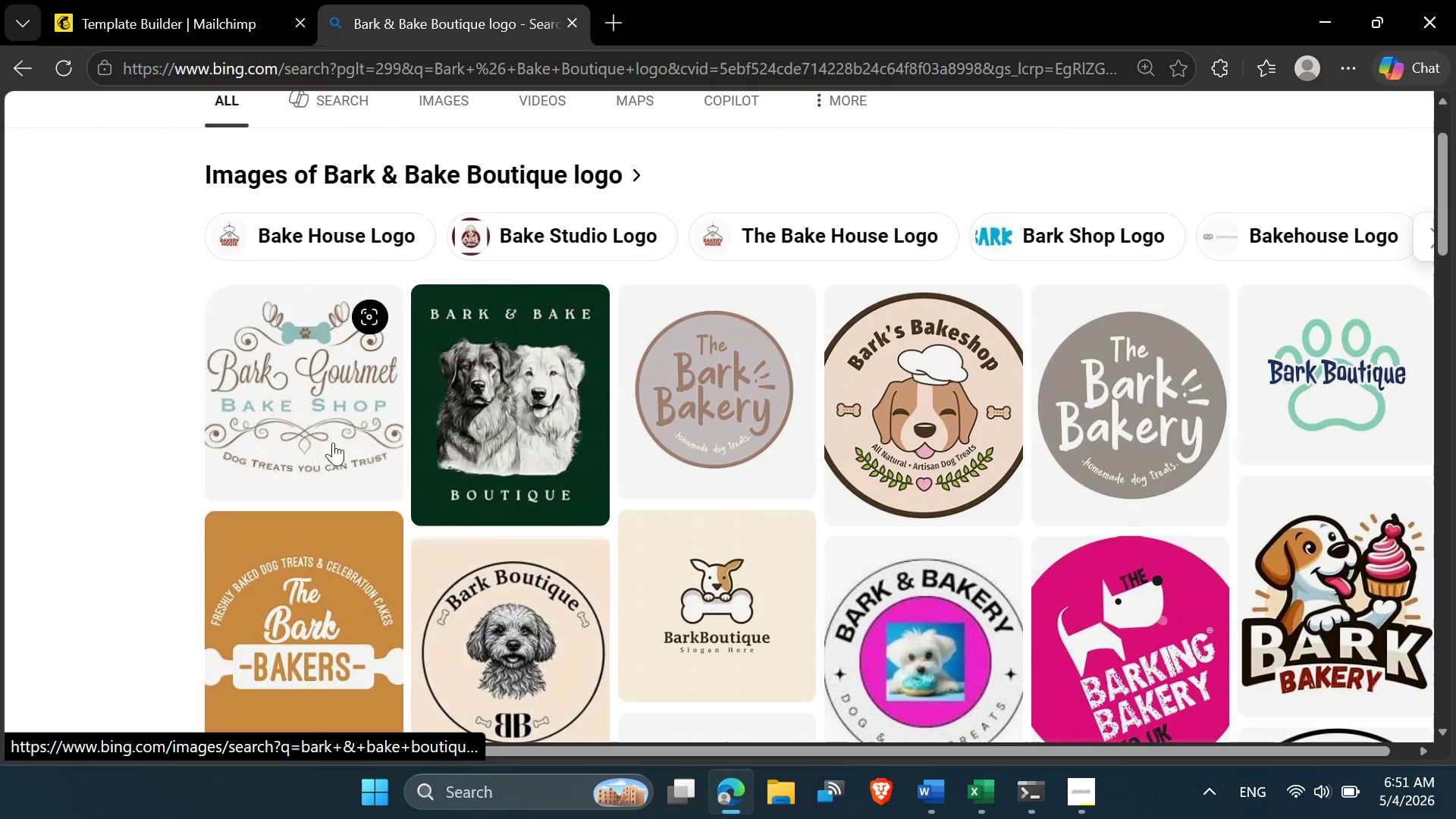 
scroll: coordinate [1290, 492], scroll_direction: down, amount: 2.0
 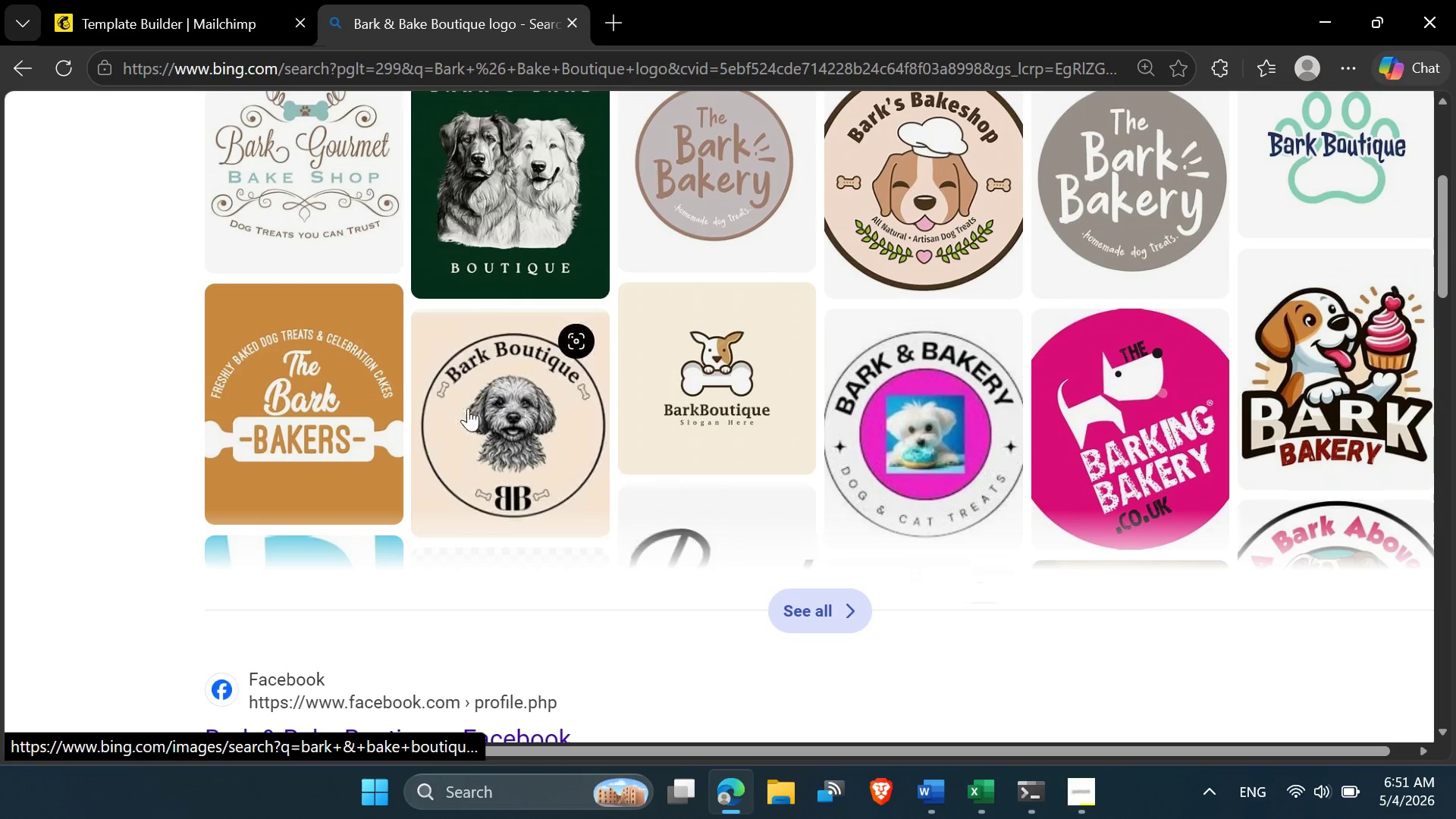 
scroll: coordinate [447, 402], scroll_direction: up, amount: 8.0
 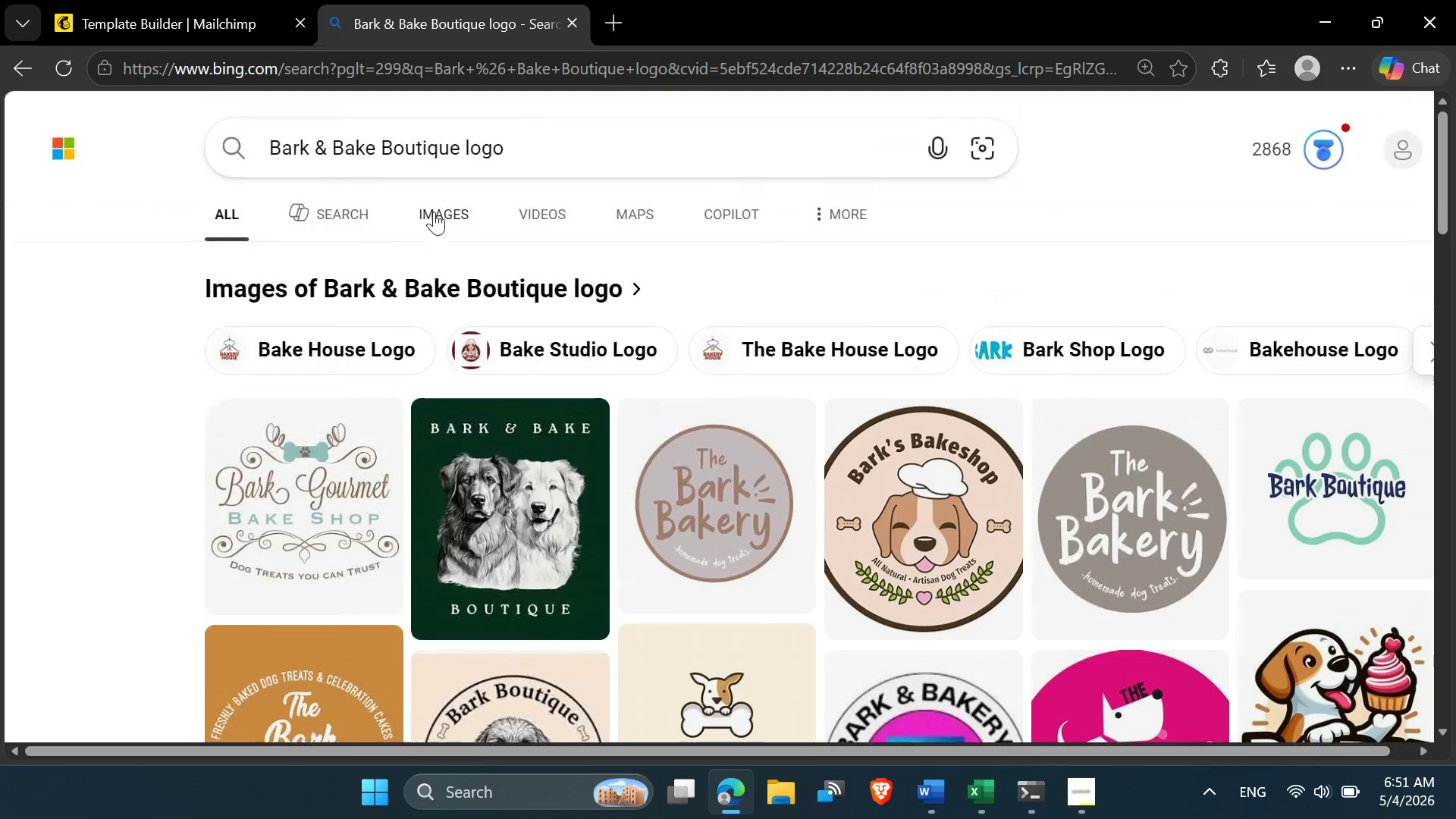 
left_click([434, 212])
 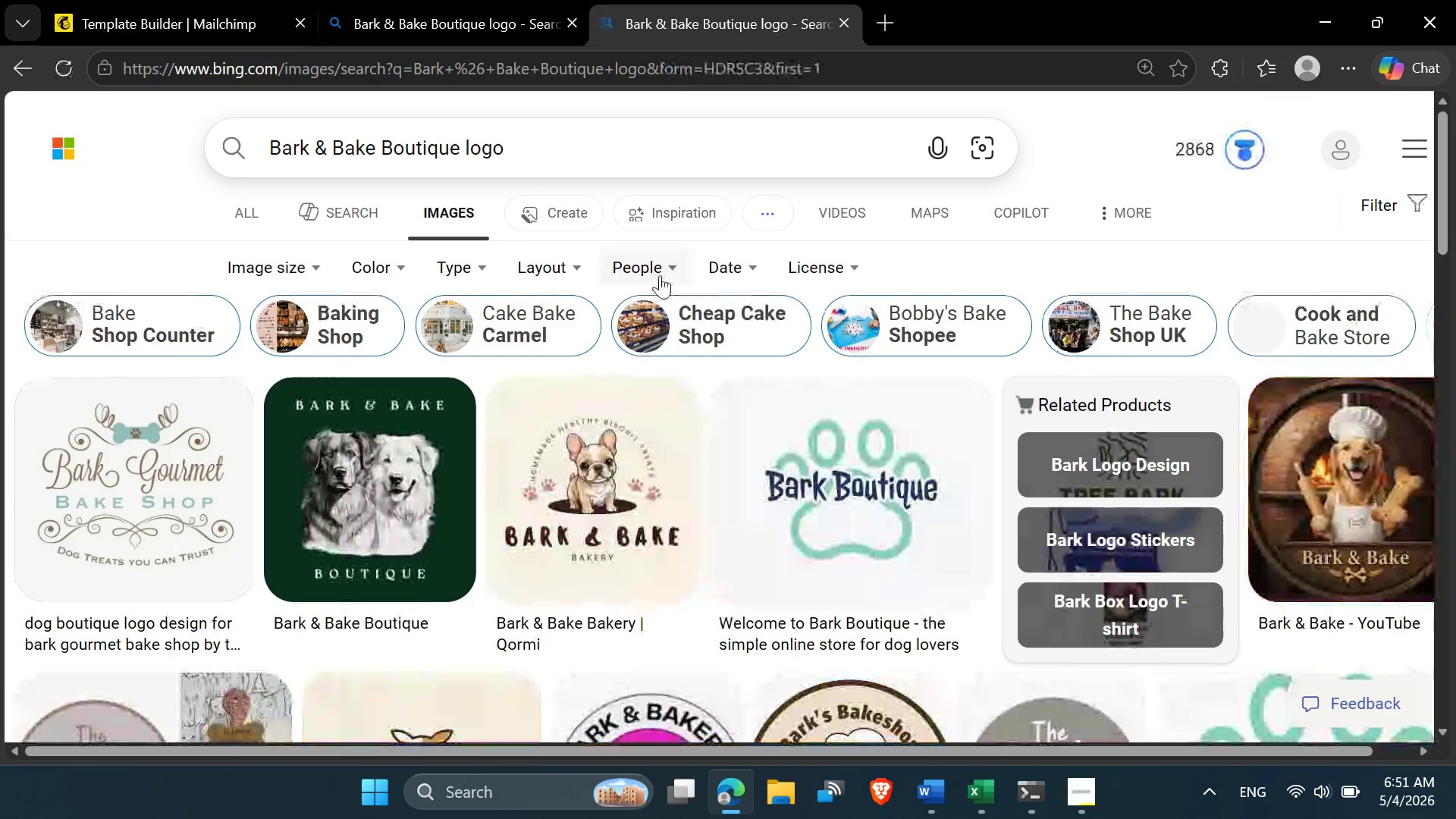 
scroll: coordinate [660, 279], scroll_direction: down, amount: 1.0
 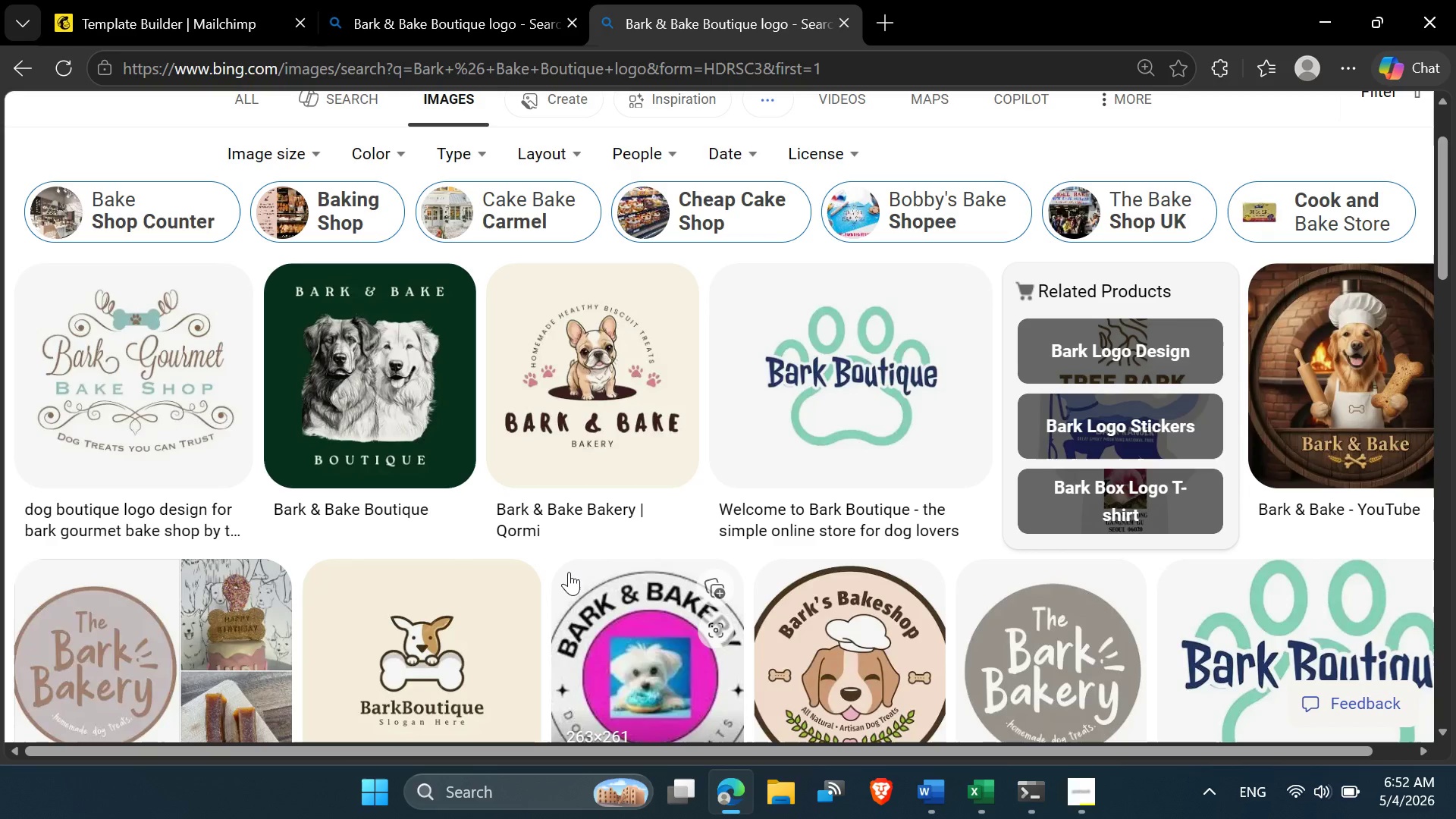 
wait(12.94)
 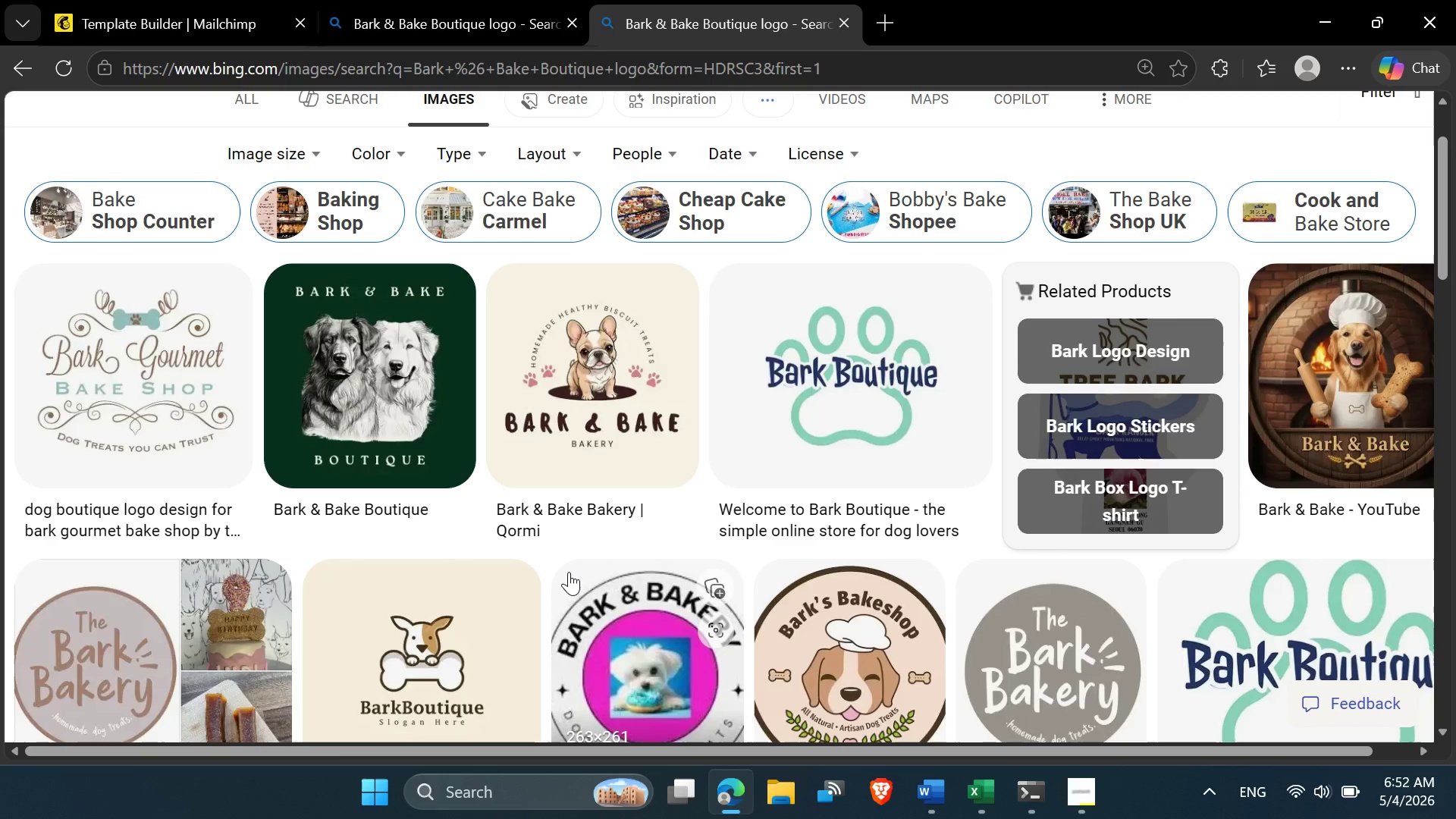 
scroll: coordinate [629, 409], scroll_direction: down, amount: 2.0
 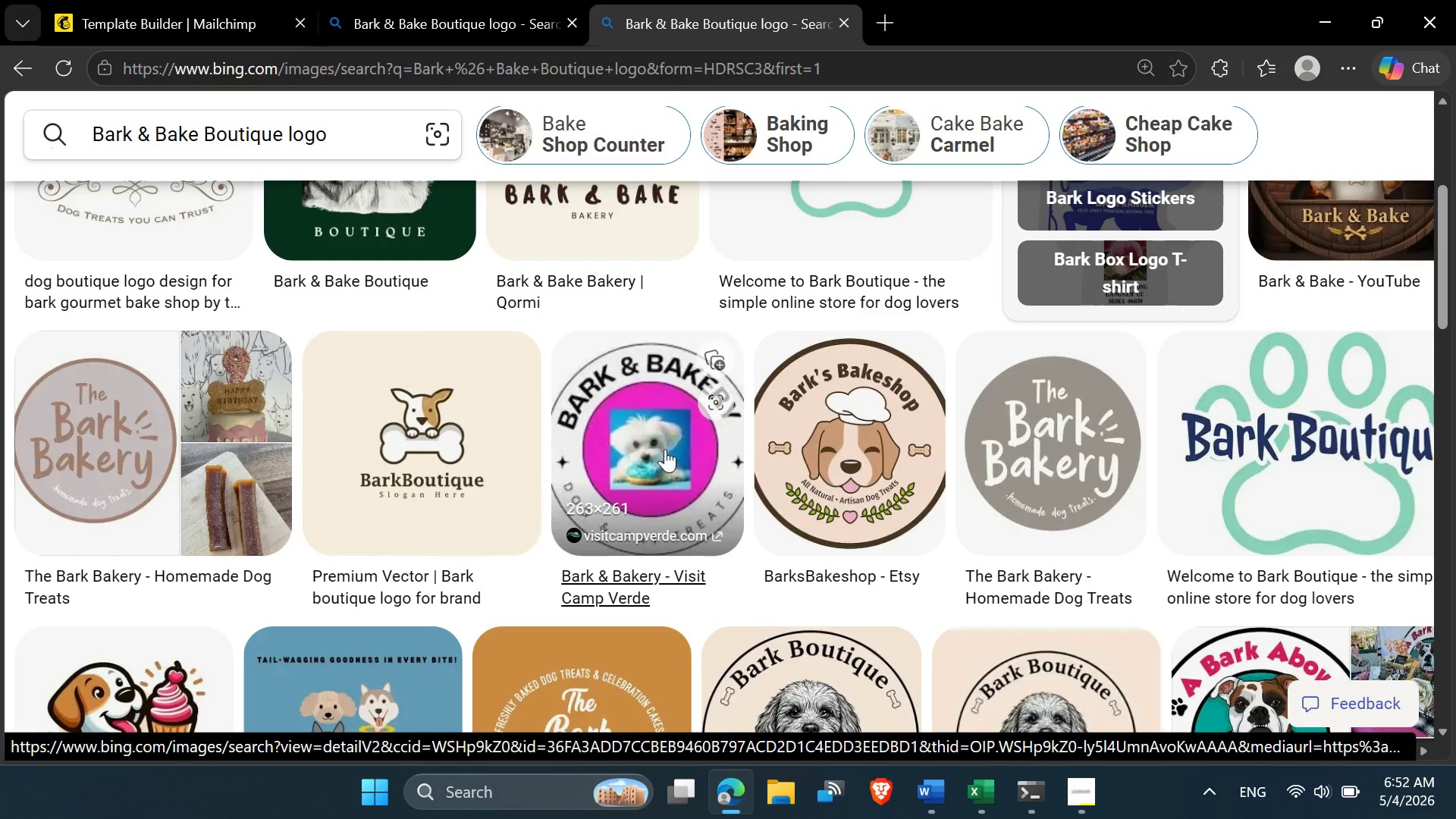 
wait(7.44)
 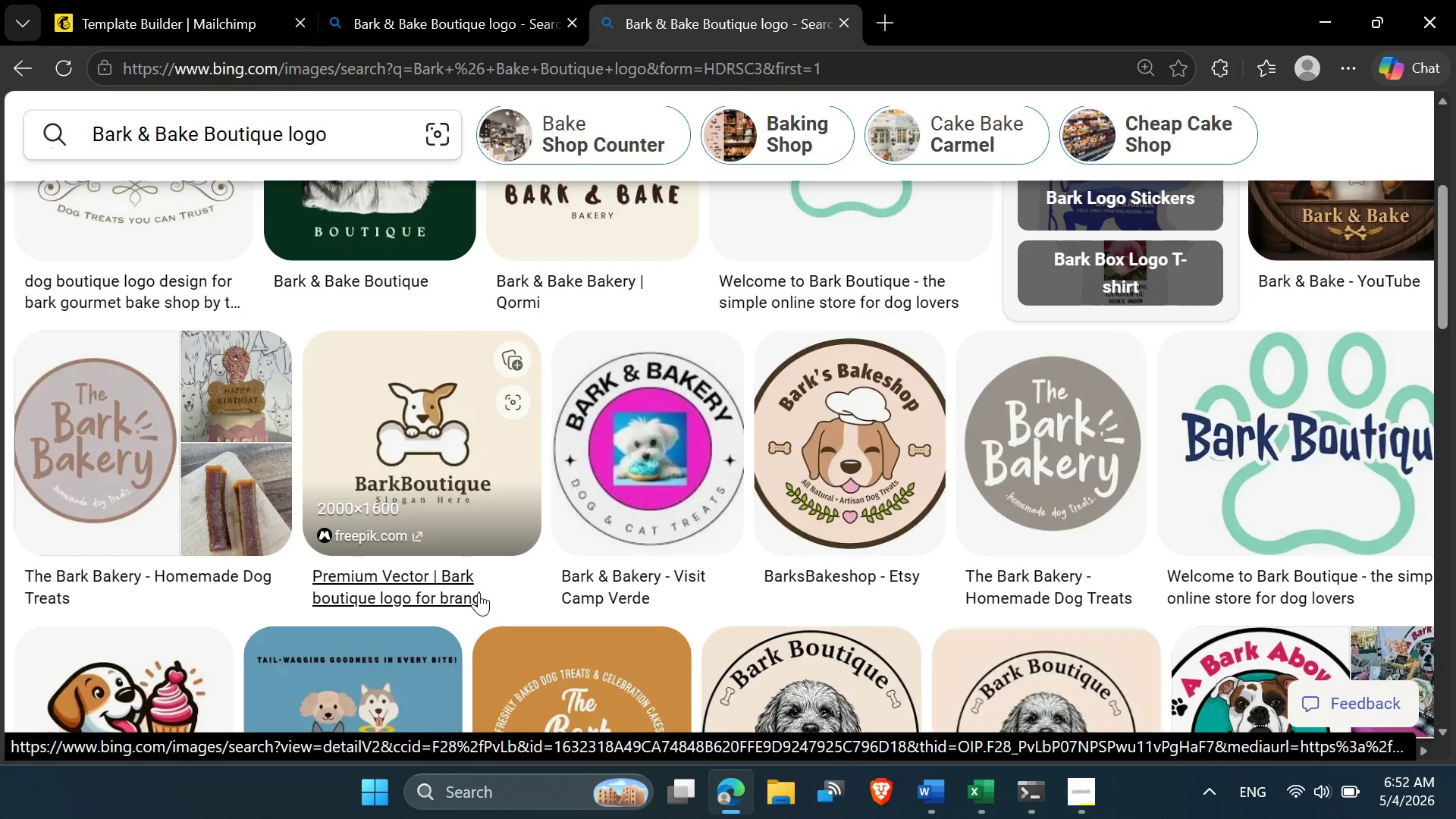 
scroll: coordinate [659, 457], scroll_direction: down, amount: 4.0
 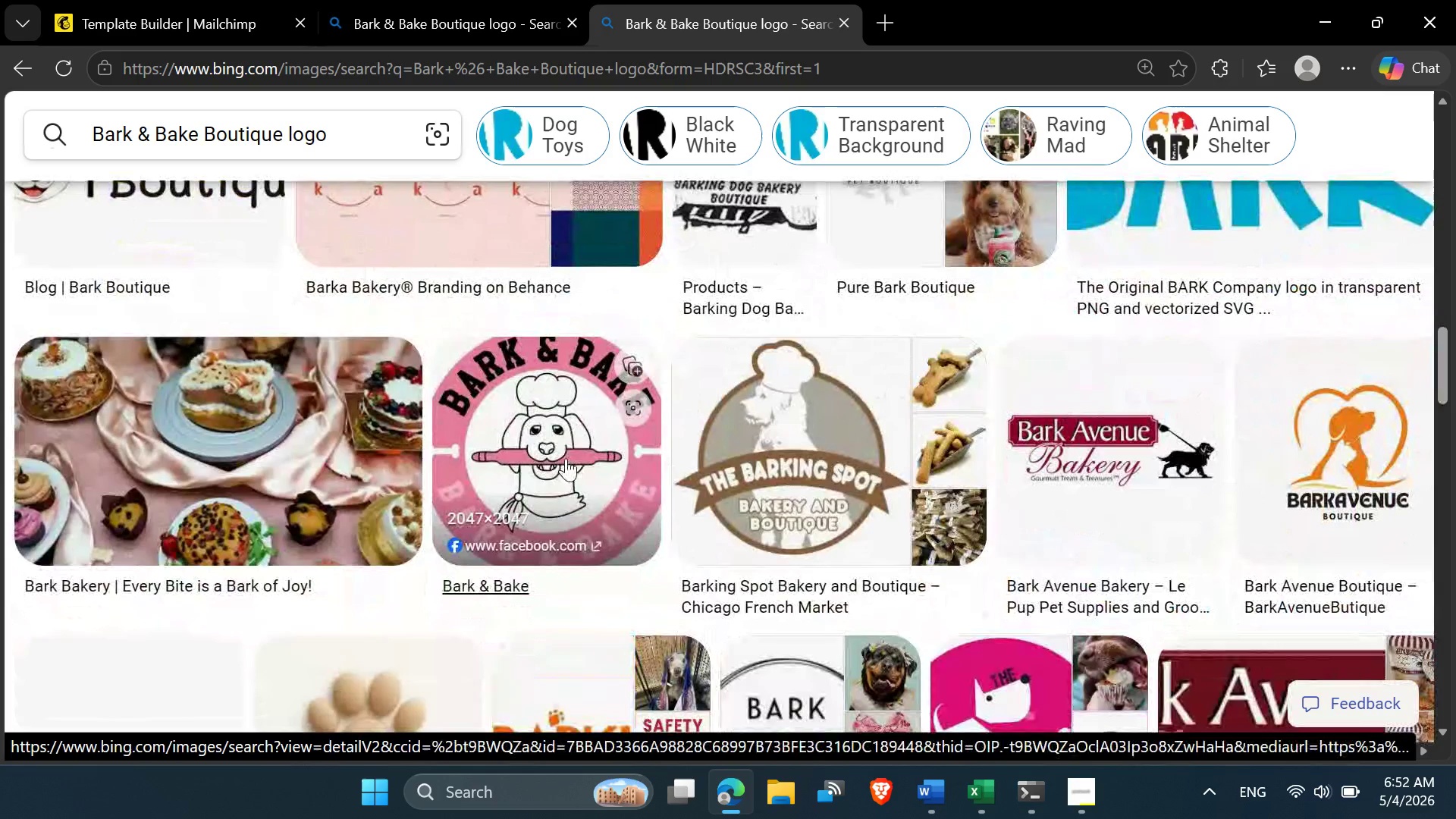 
left_click([566, 458])
 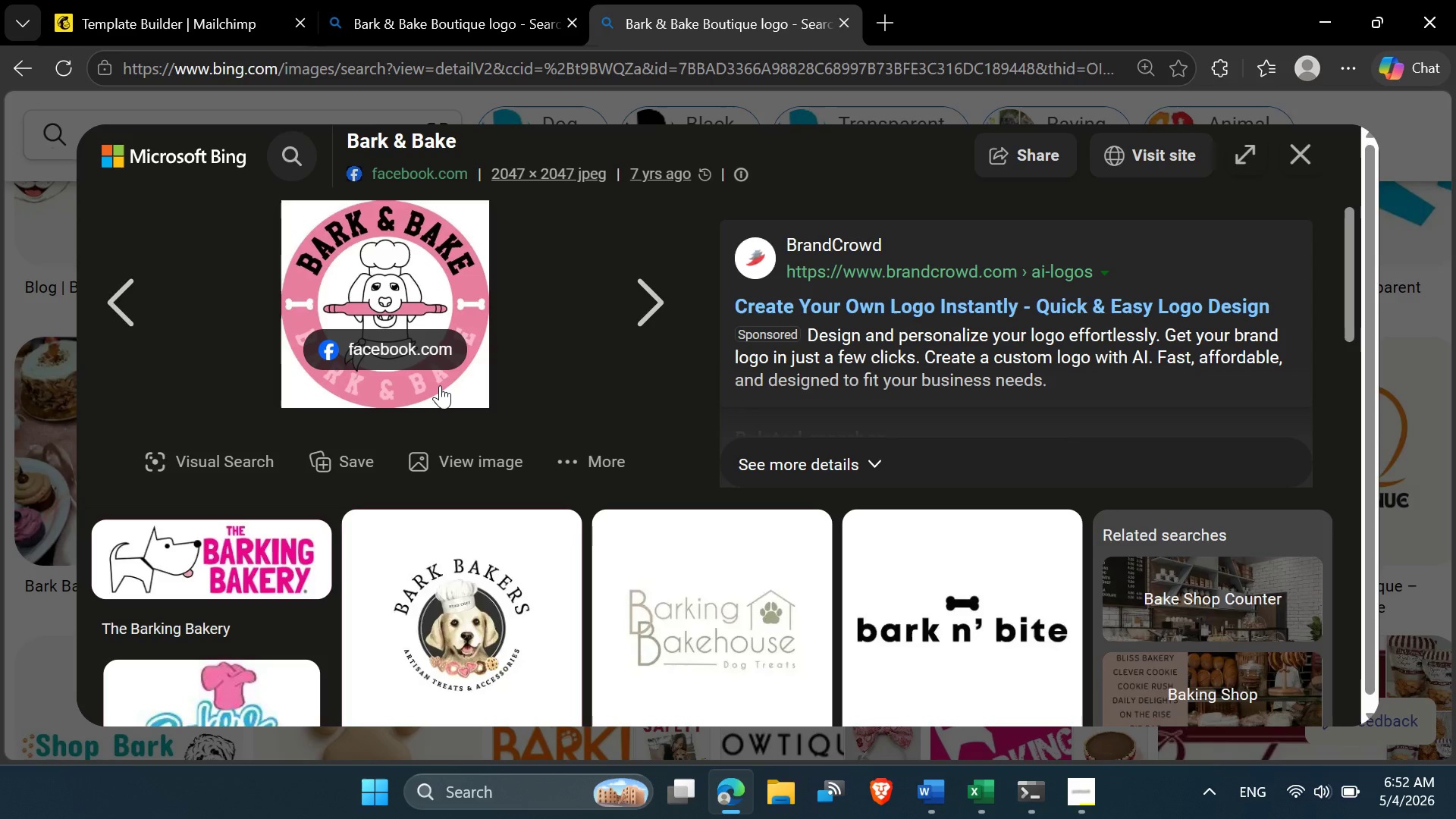 
wait(12.2)
 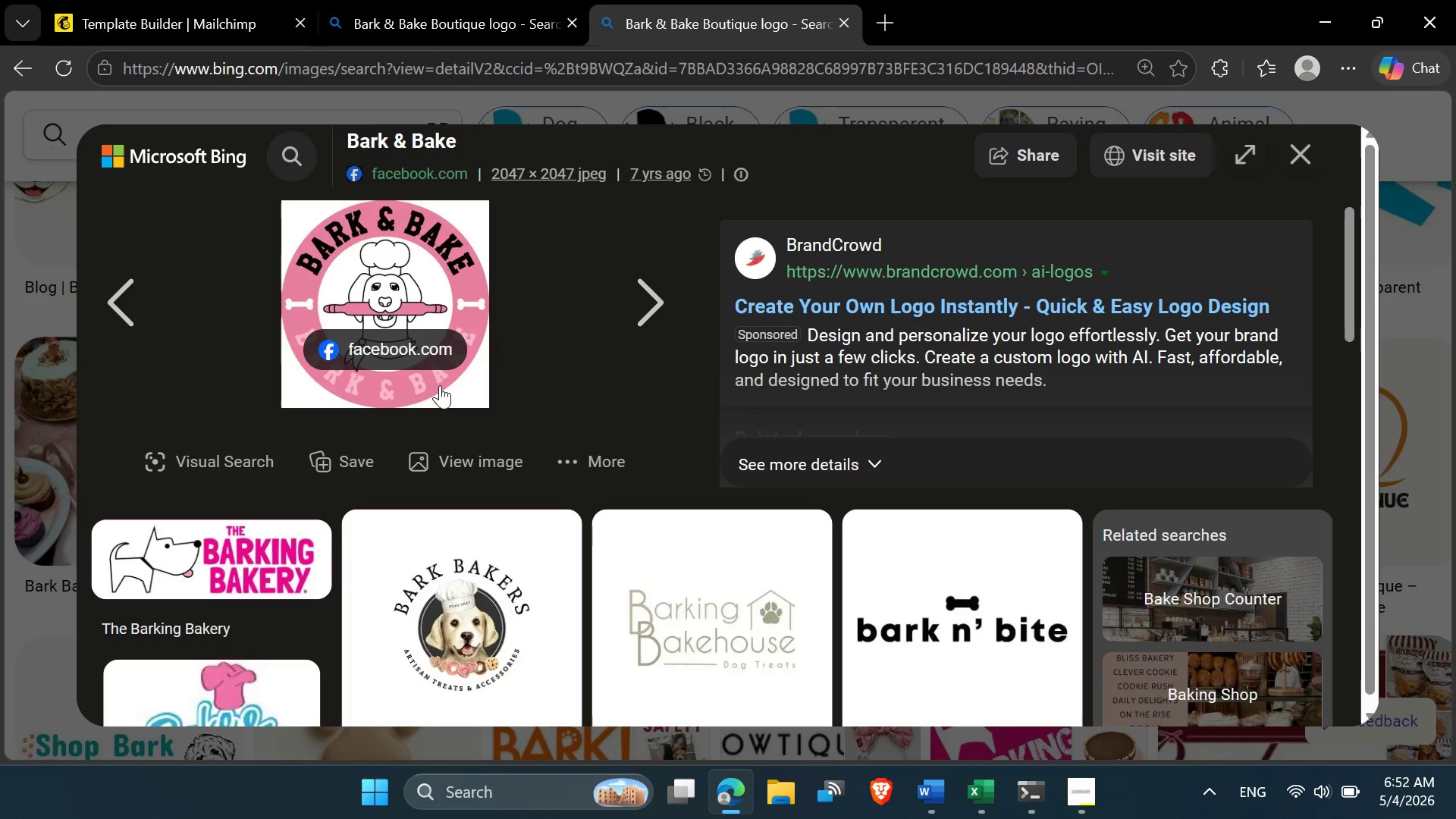 
right_click([458, 258])
 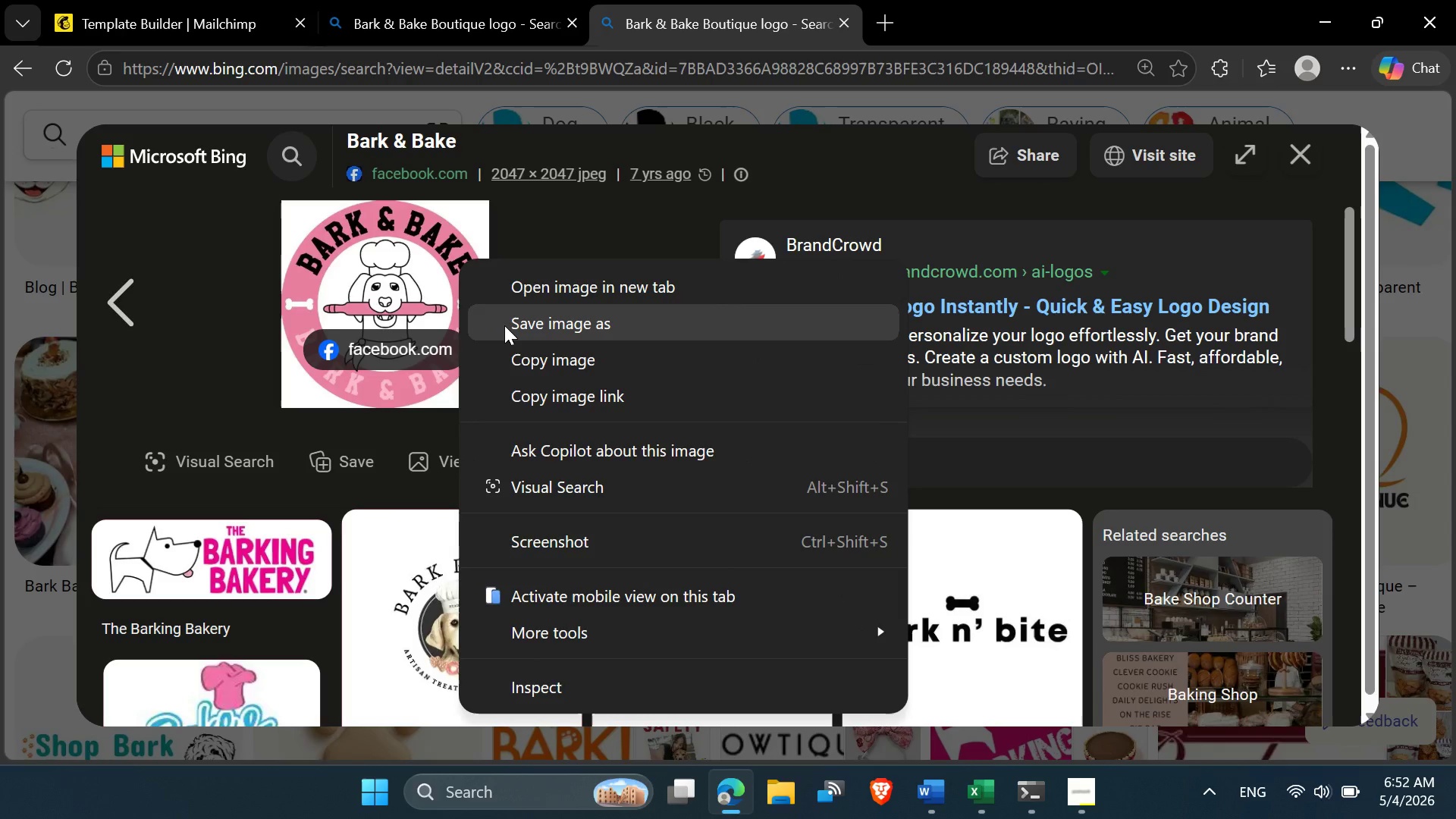 
left_click([504, 325])
 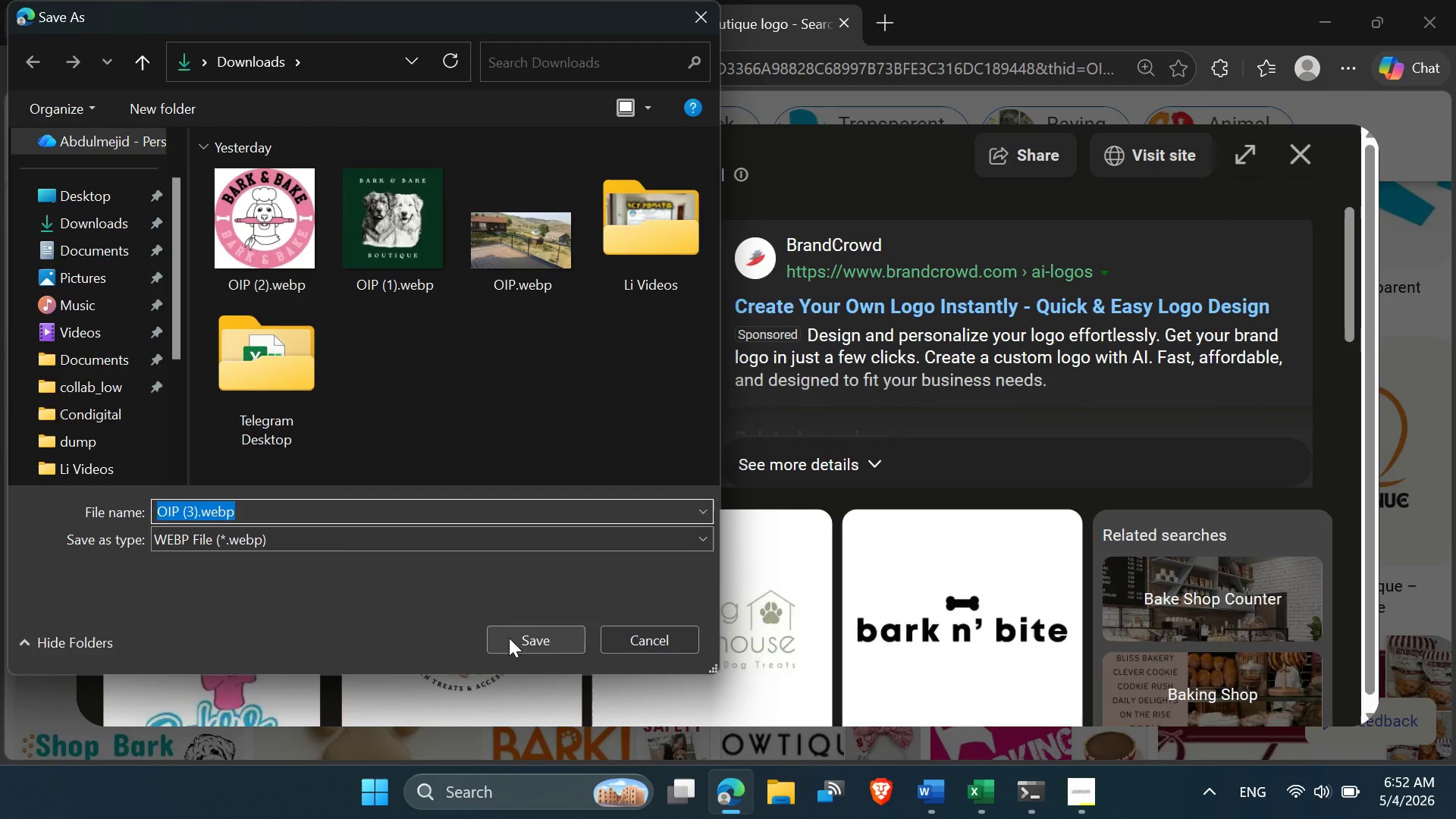 
left_click([519, 631])
 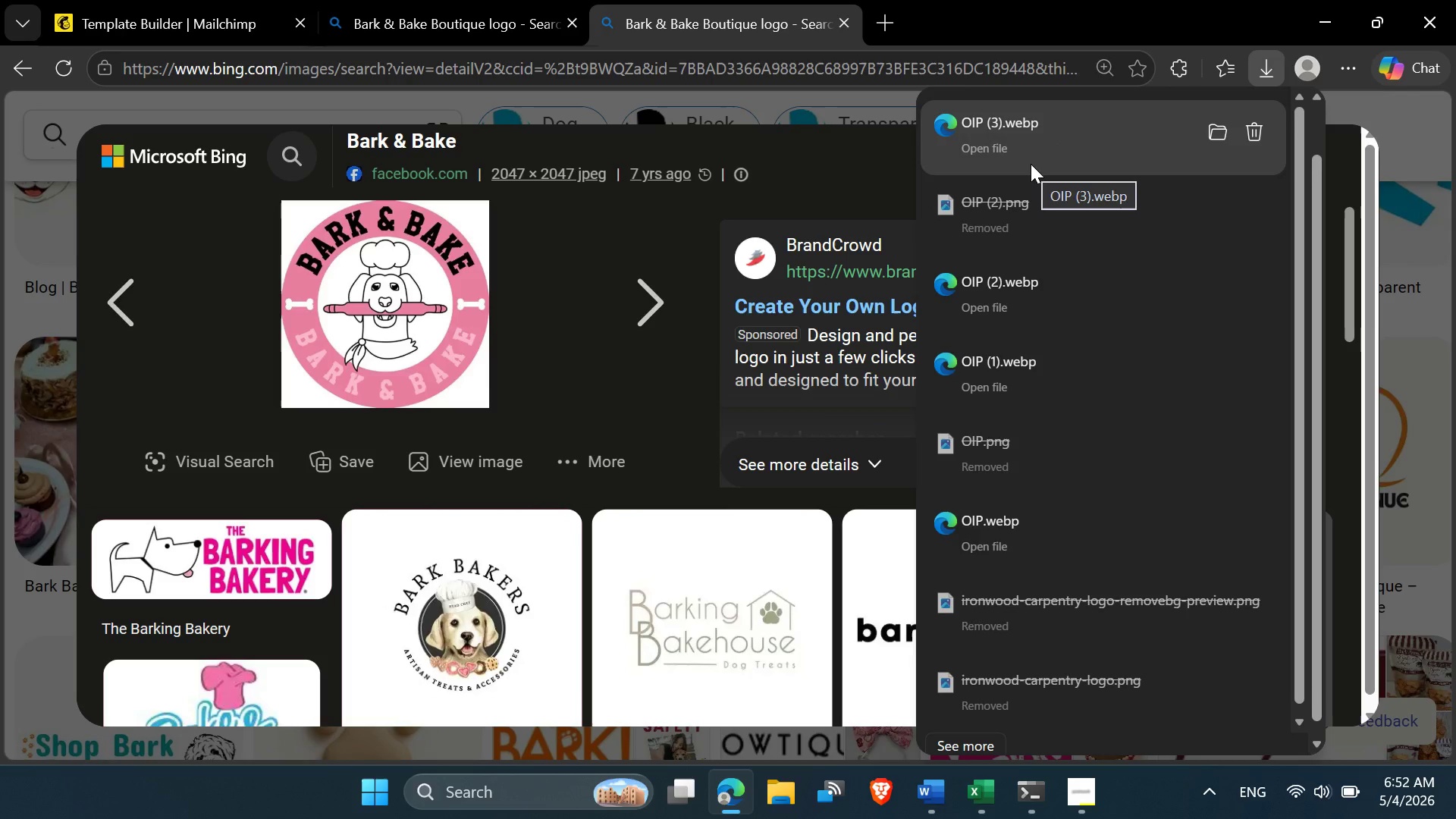 
wait(9.86)
 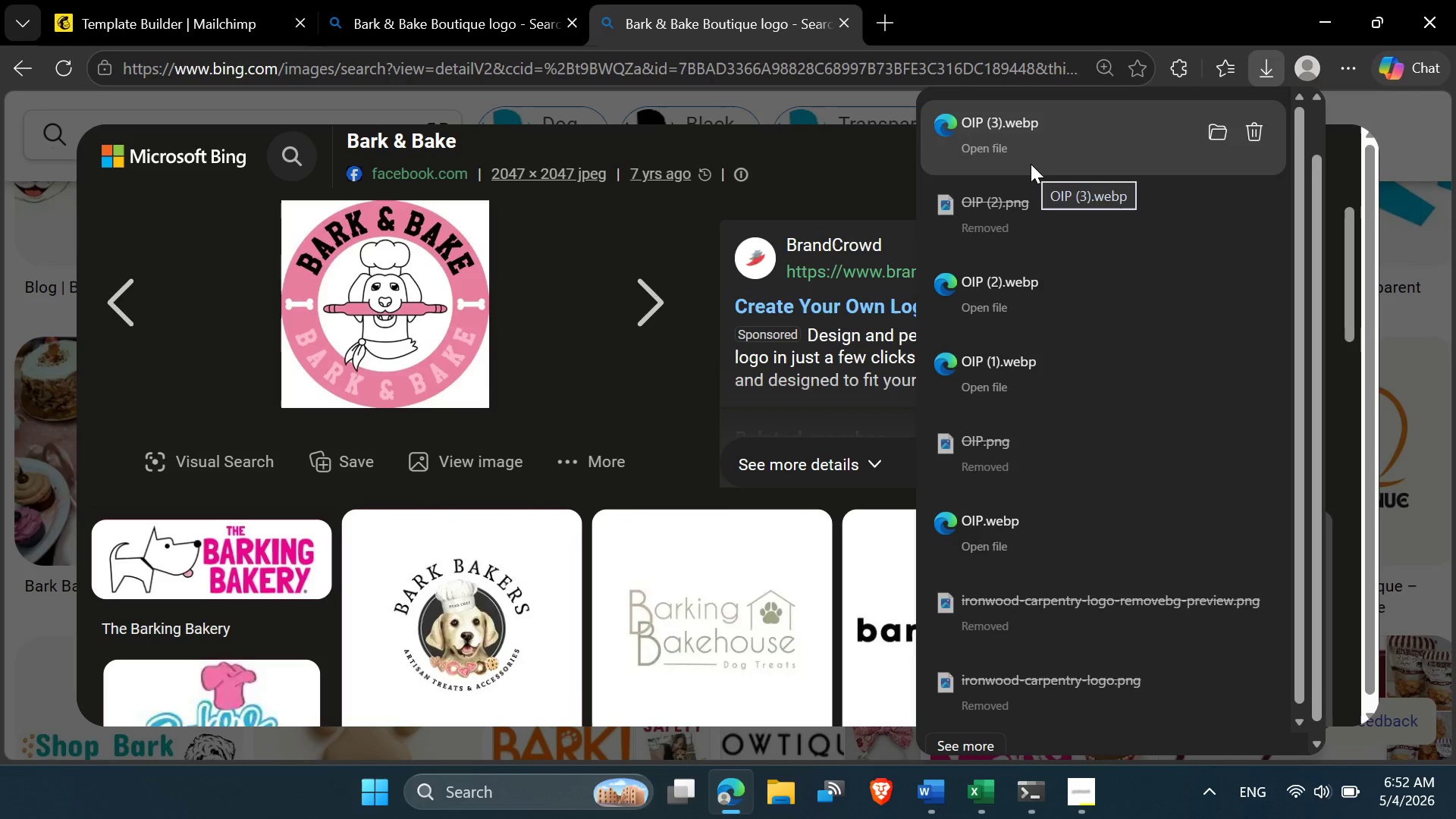 
left_click([1110, 24])
 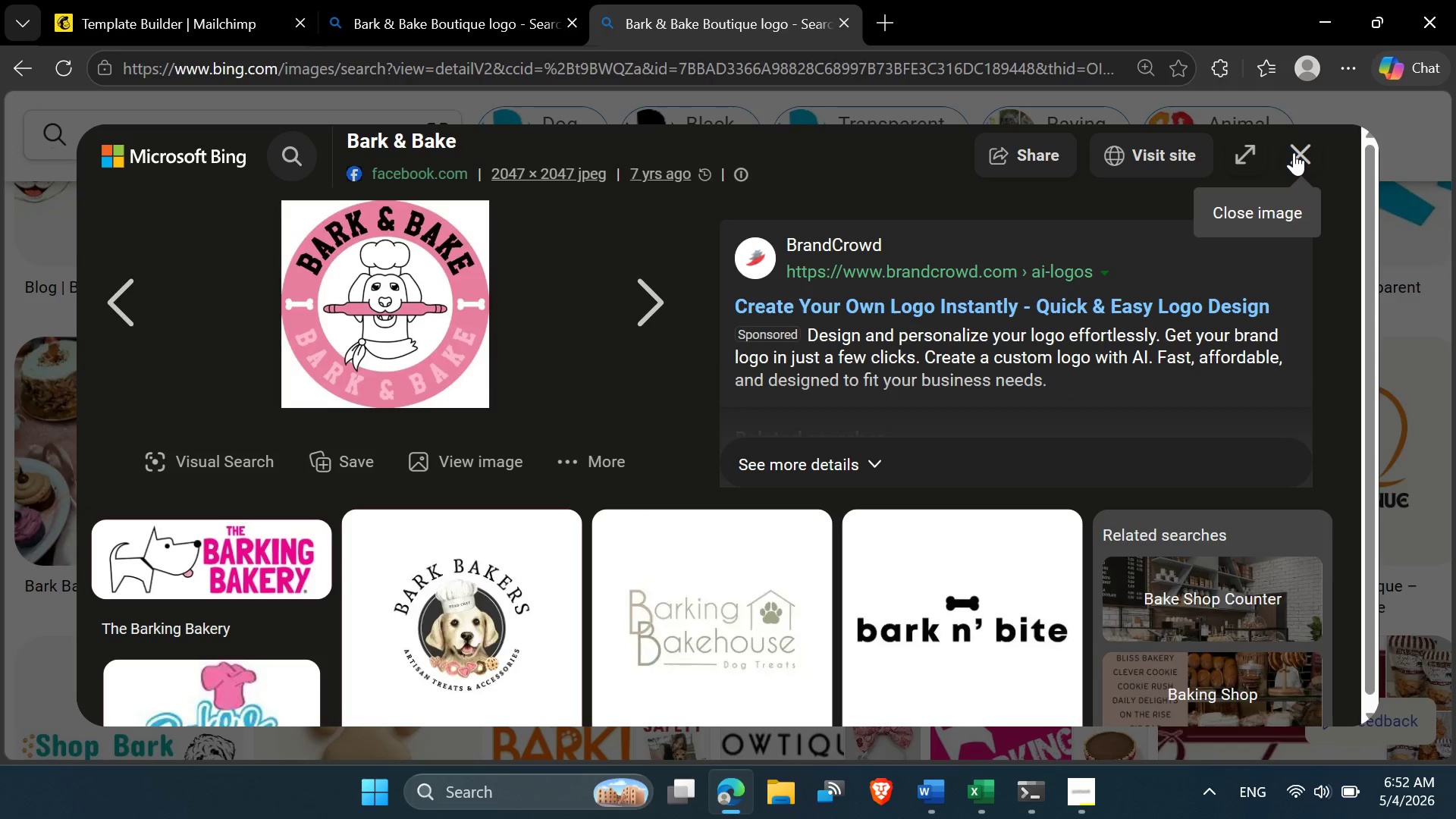 
wait(7.61)
 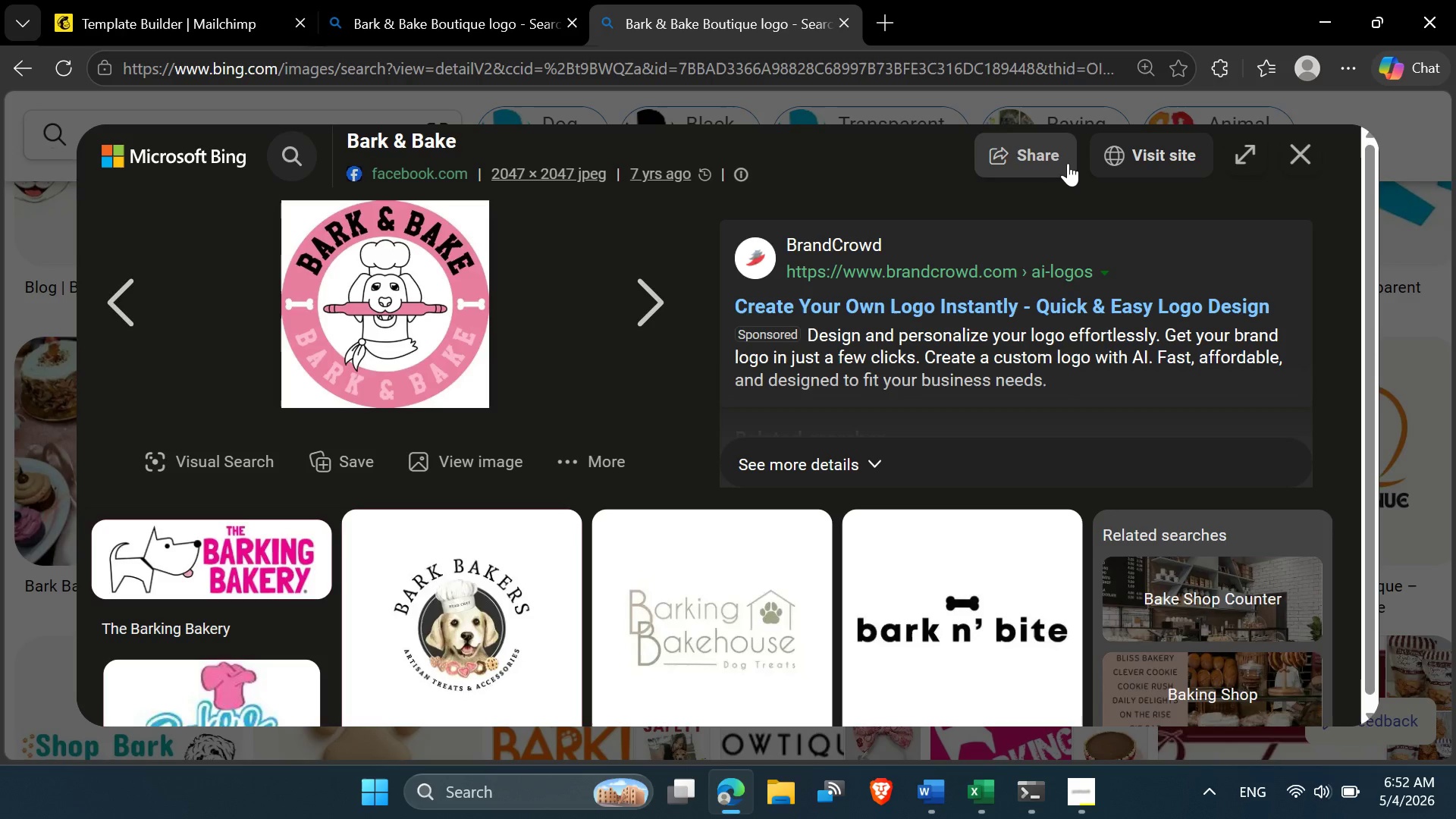 
left_click([1294, 152])
 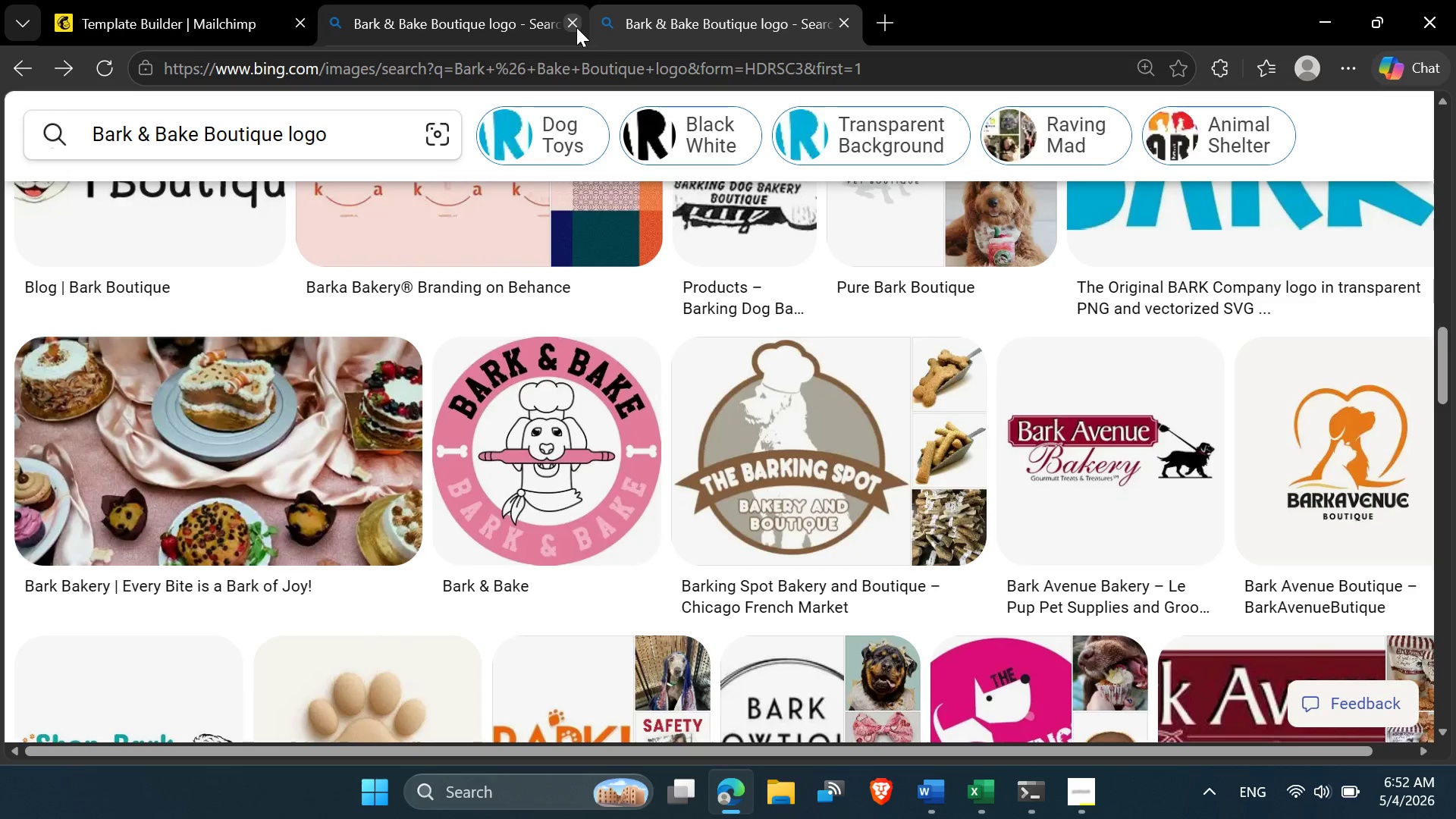 
left_click([576, 27])
 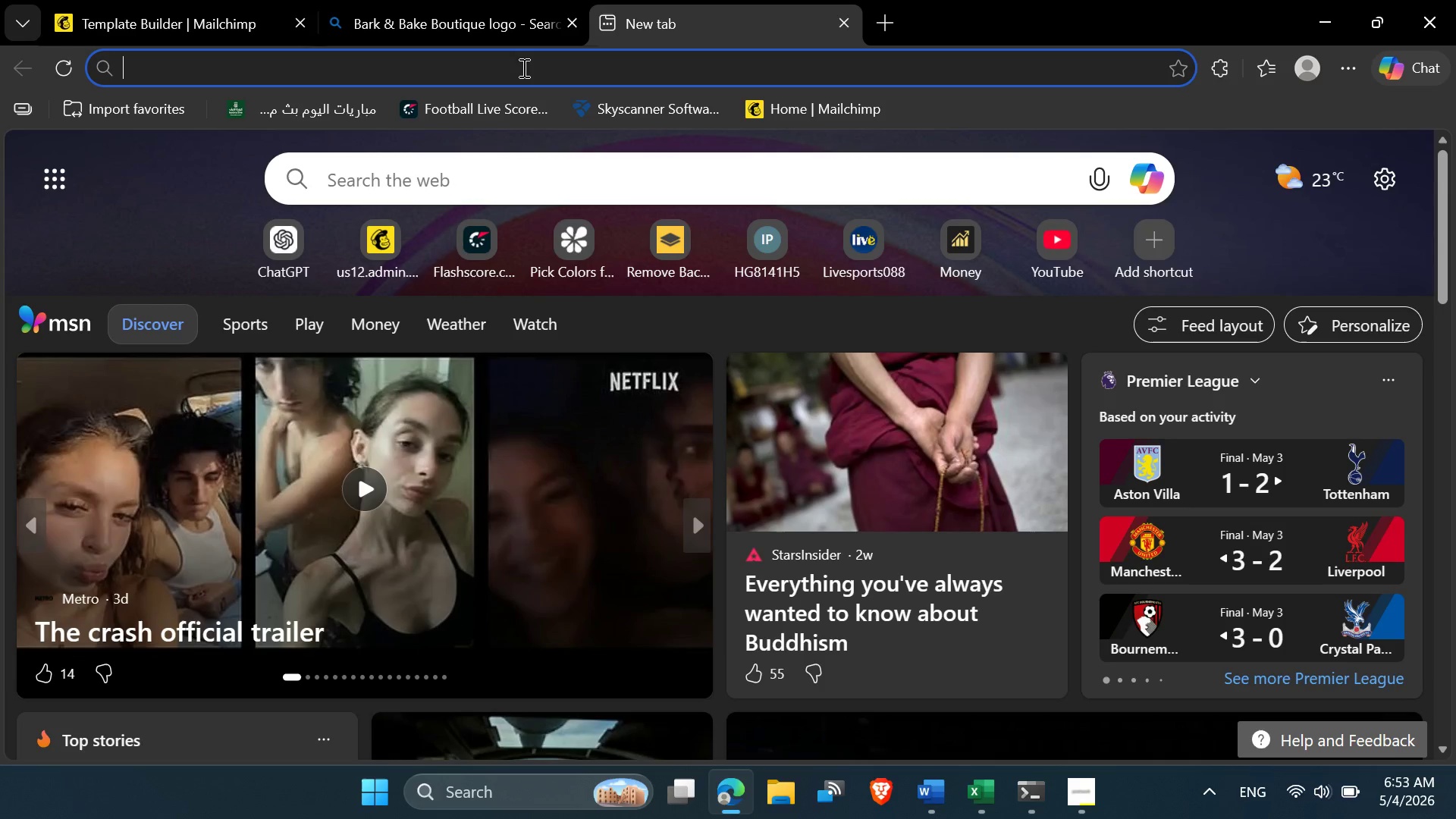 
type(WE)
 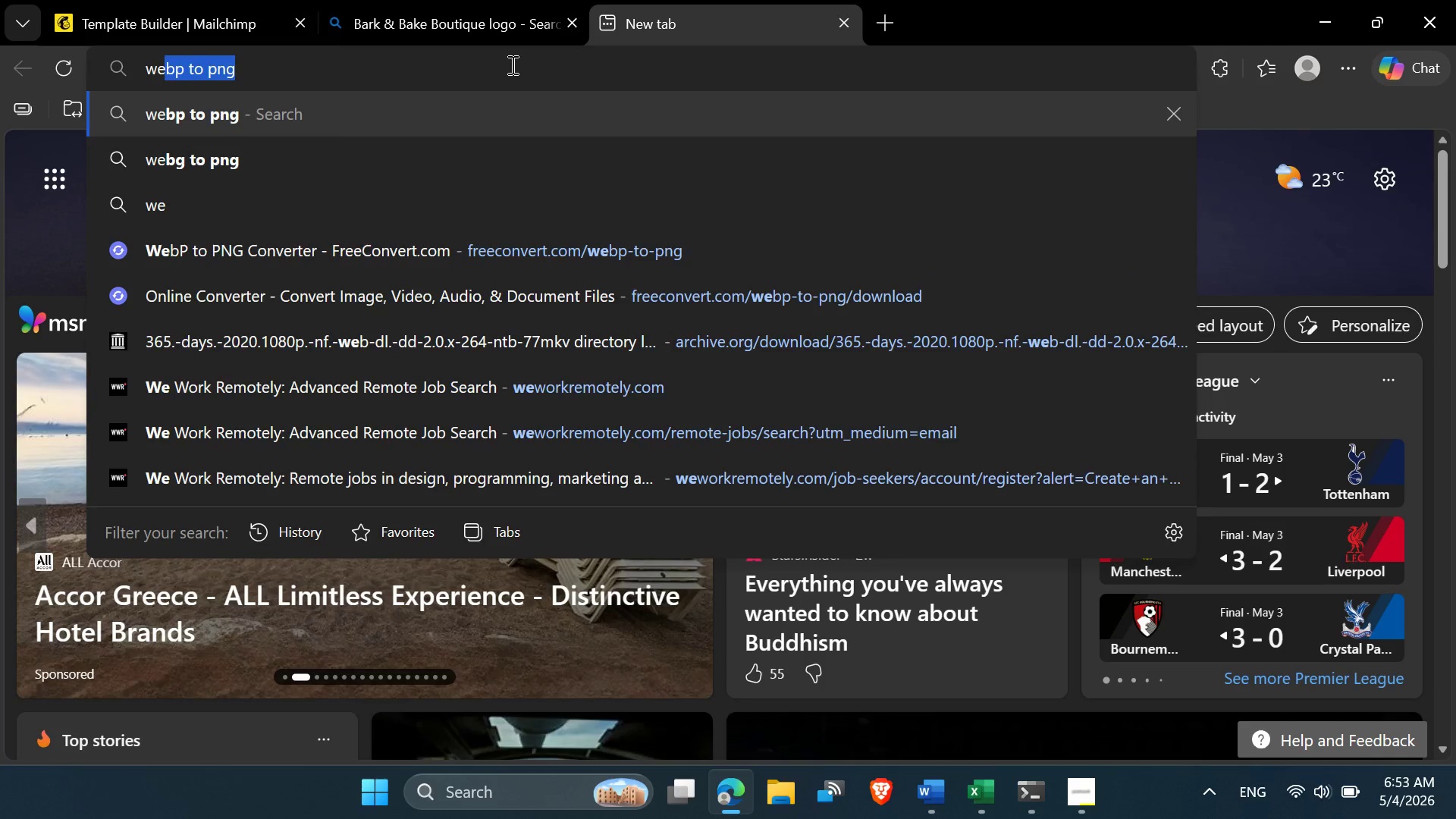 
key(Enter)
 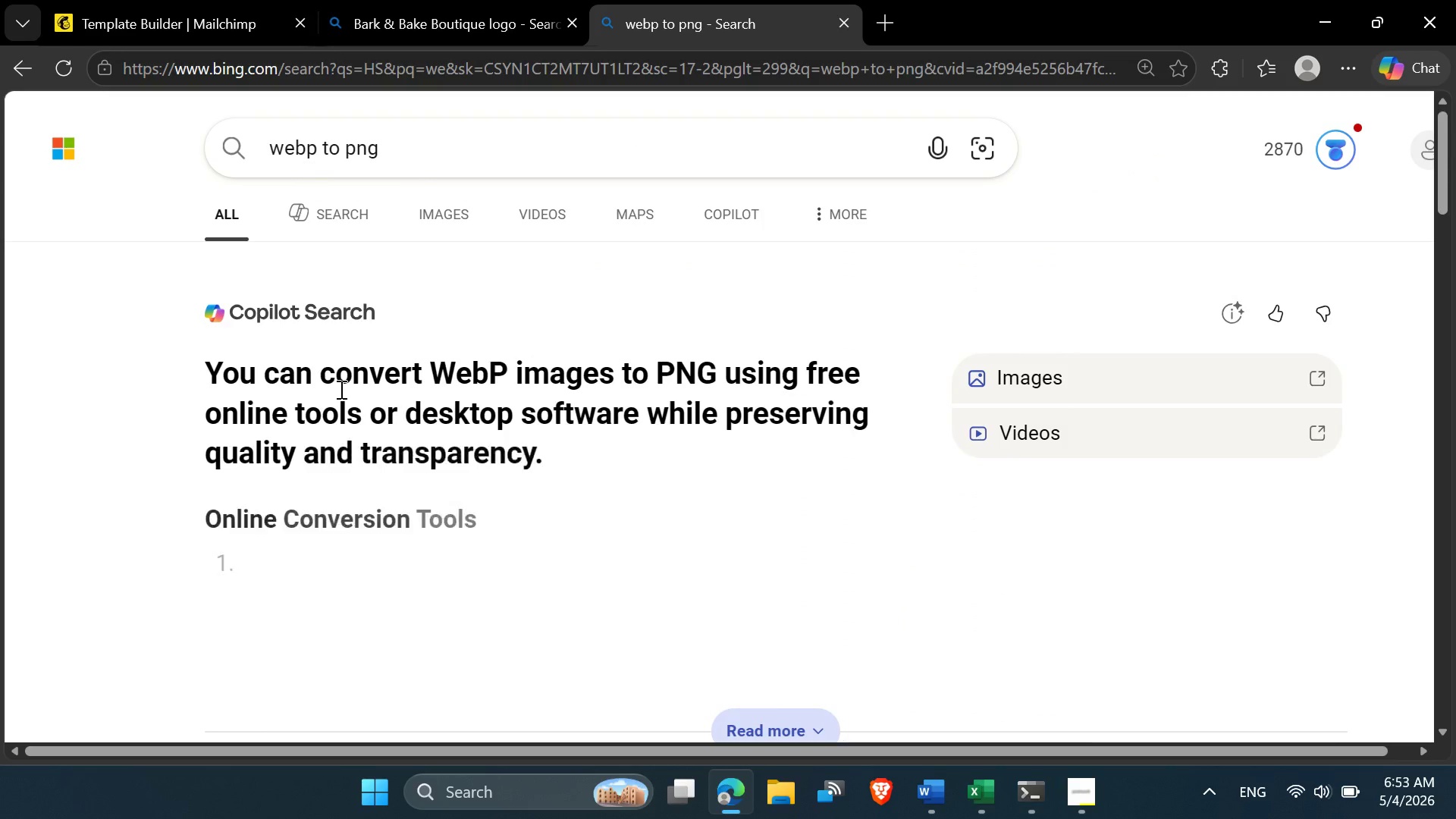 
scroll: coordinate [344, 497], scroll_direction: down, amount: 5.0
 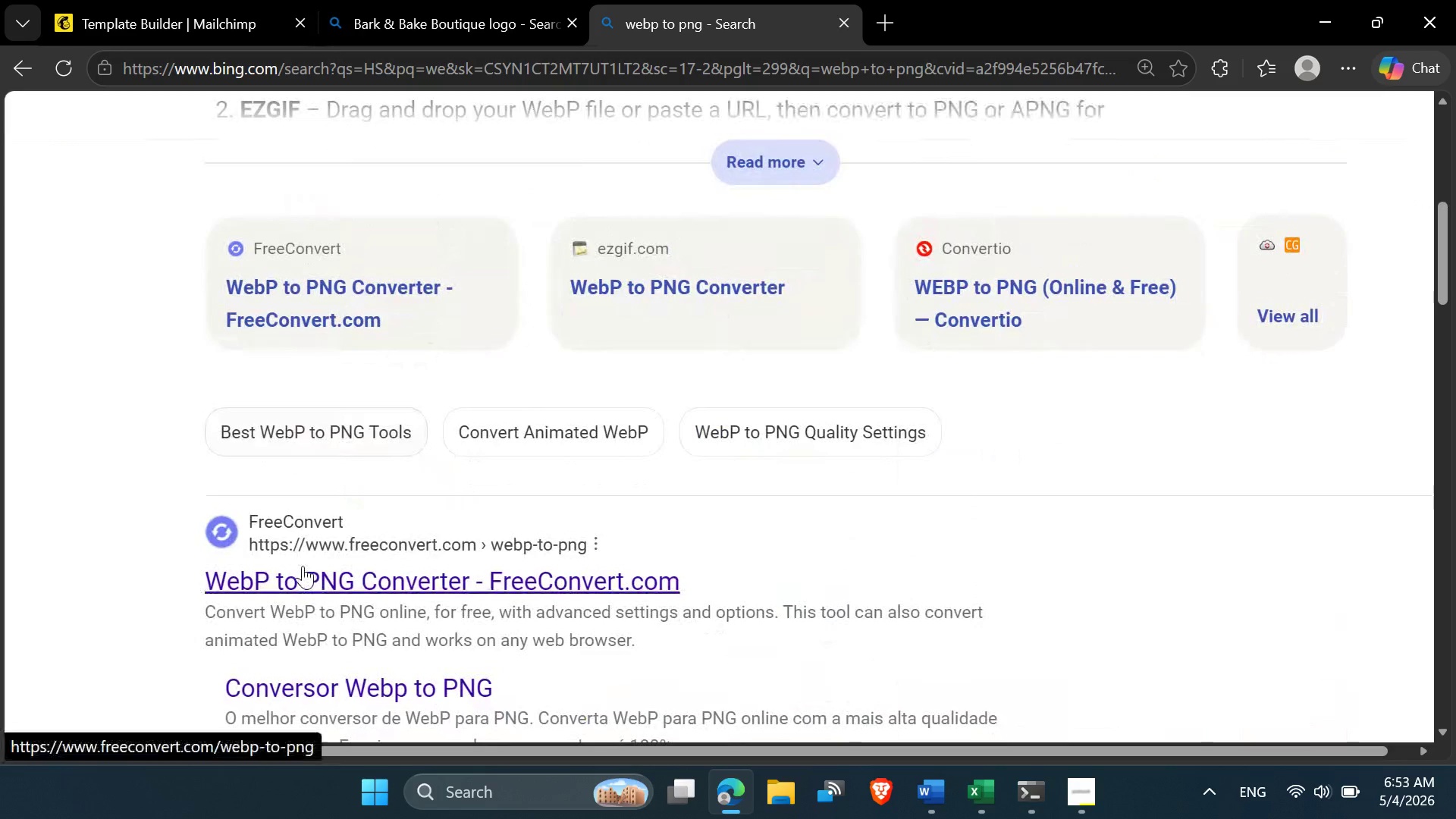 
left_click([303, 566])
 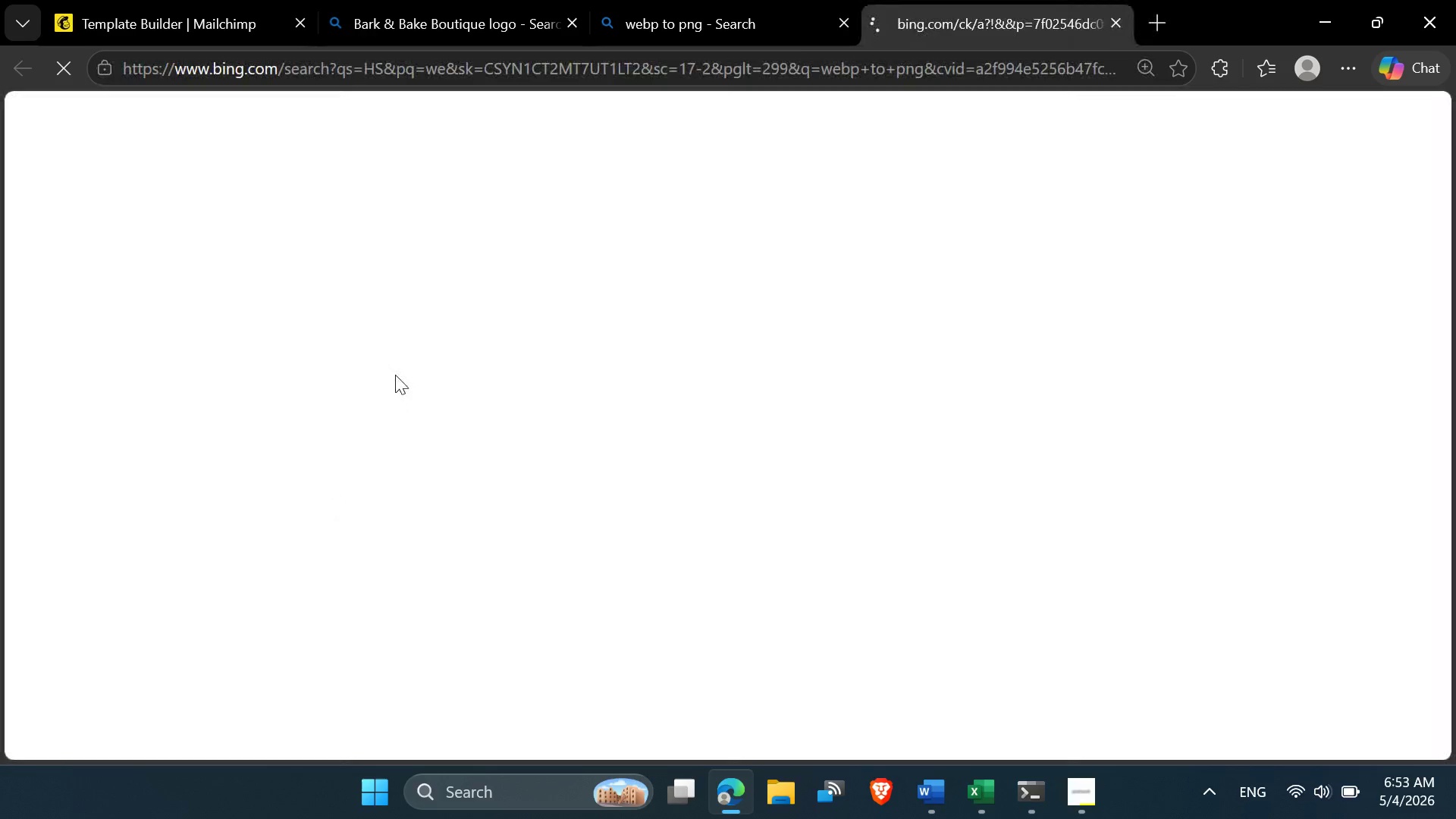 
mouse_move([414, 397])
 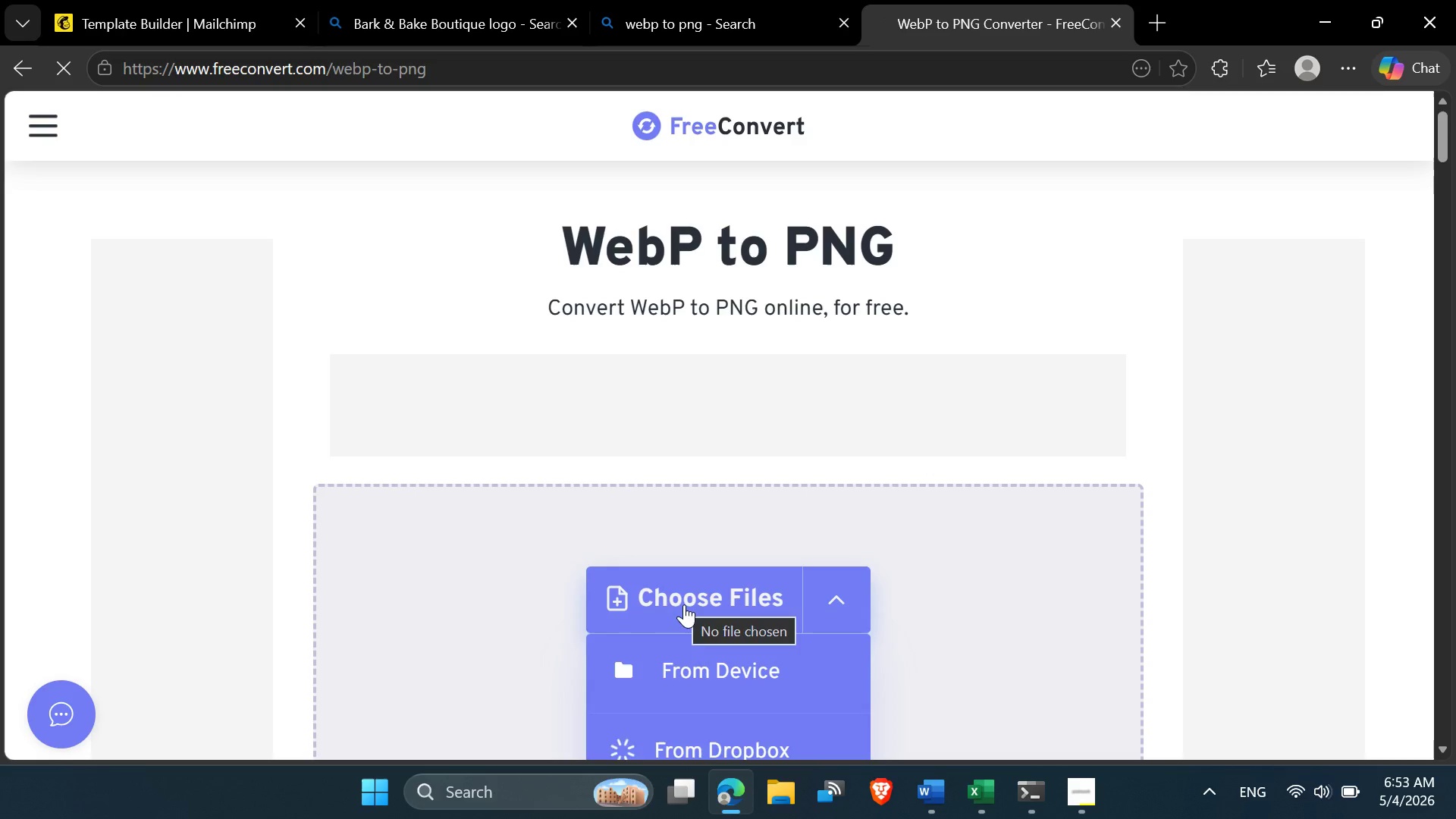 
left_click([684, 604])
 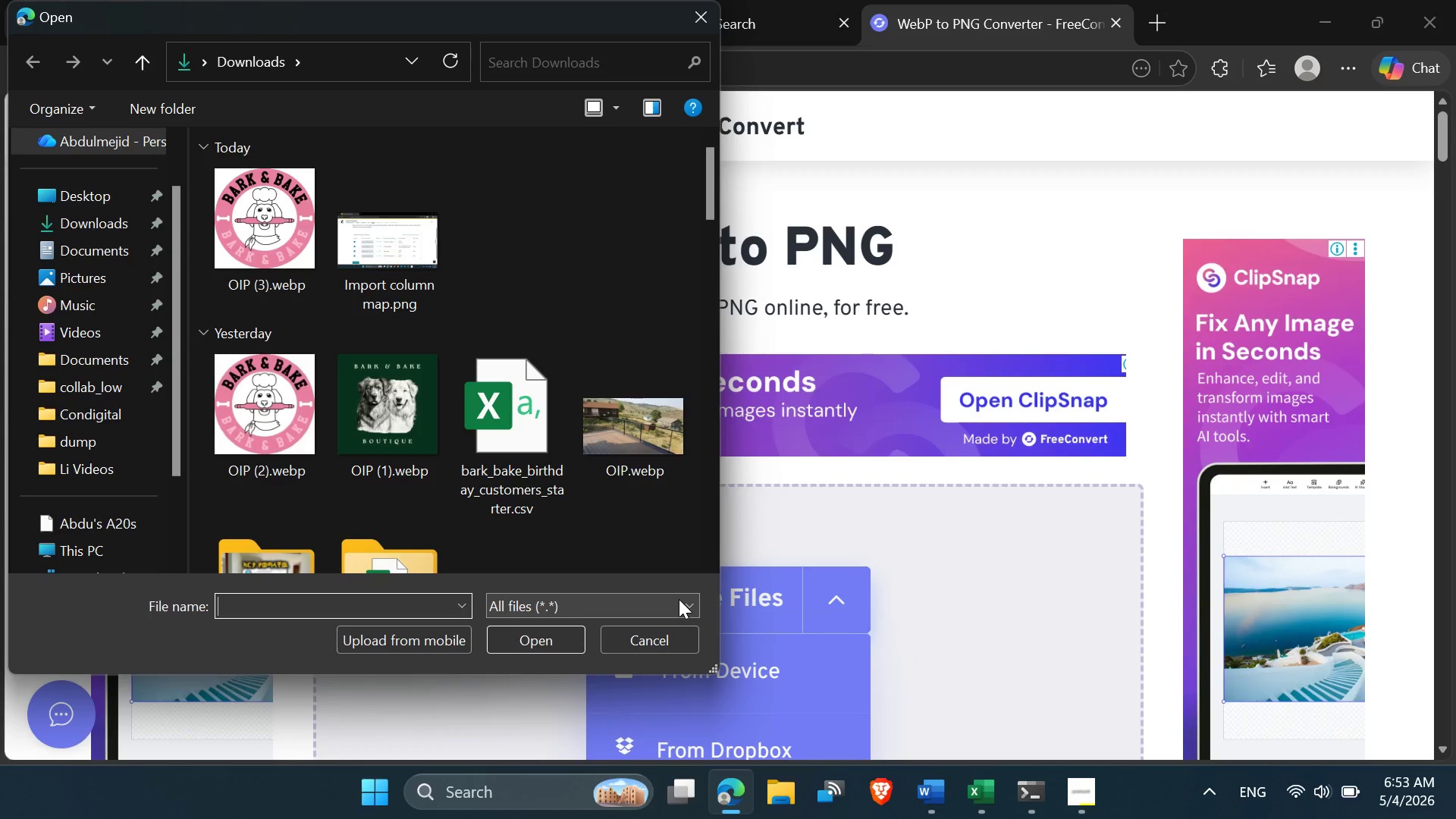 
wait(15.98)
 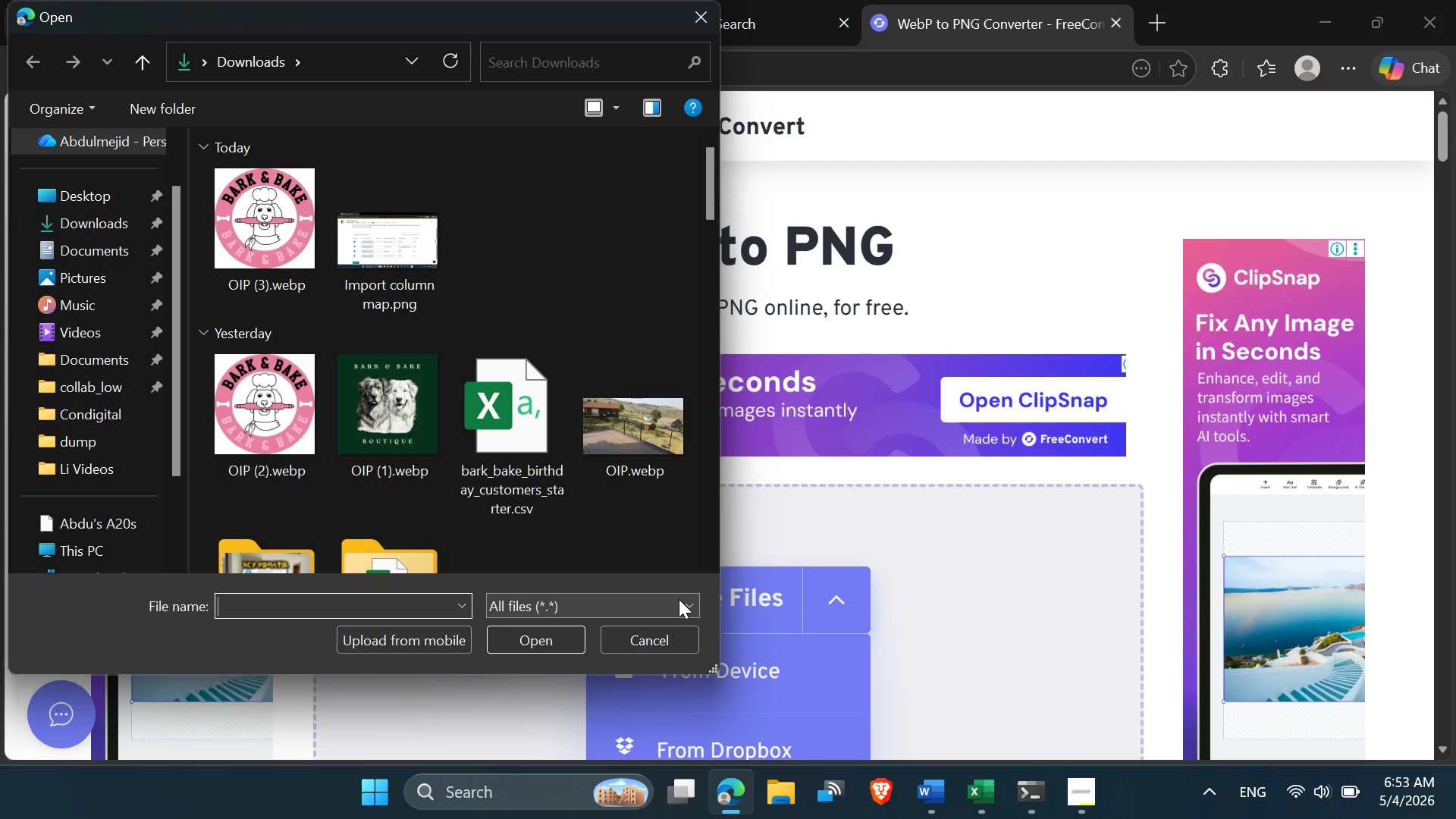 
left_click([1029, 630])
 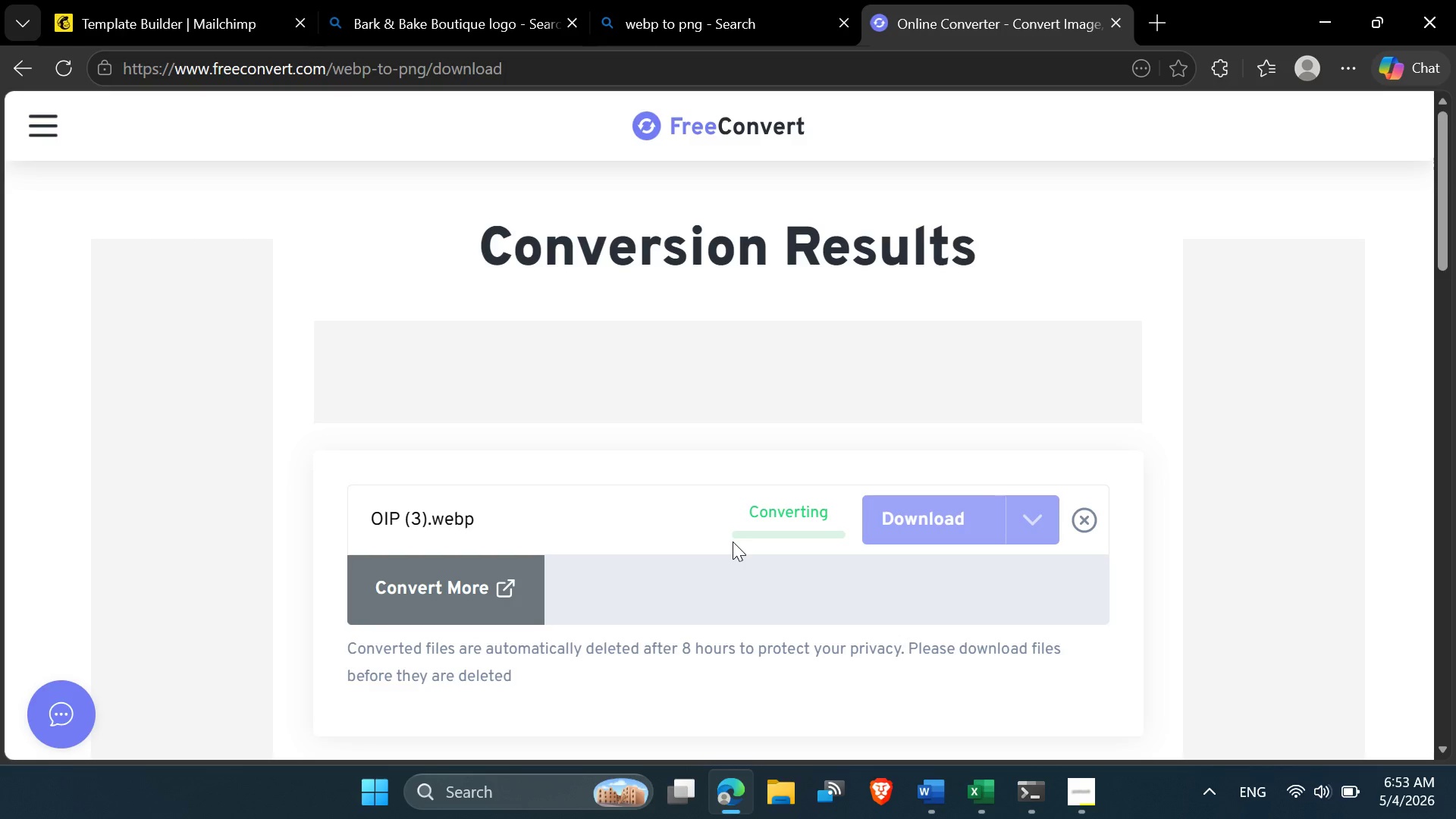 
wait(7.2)
 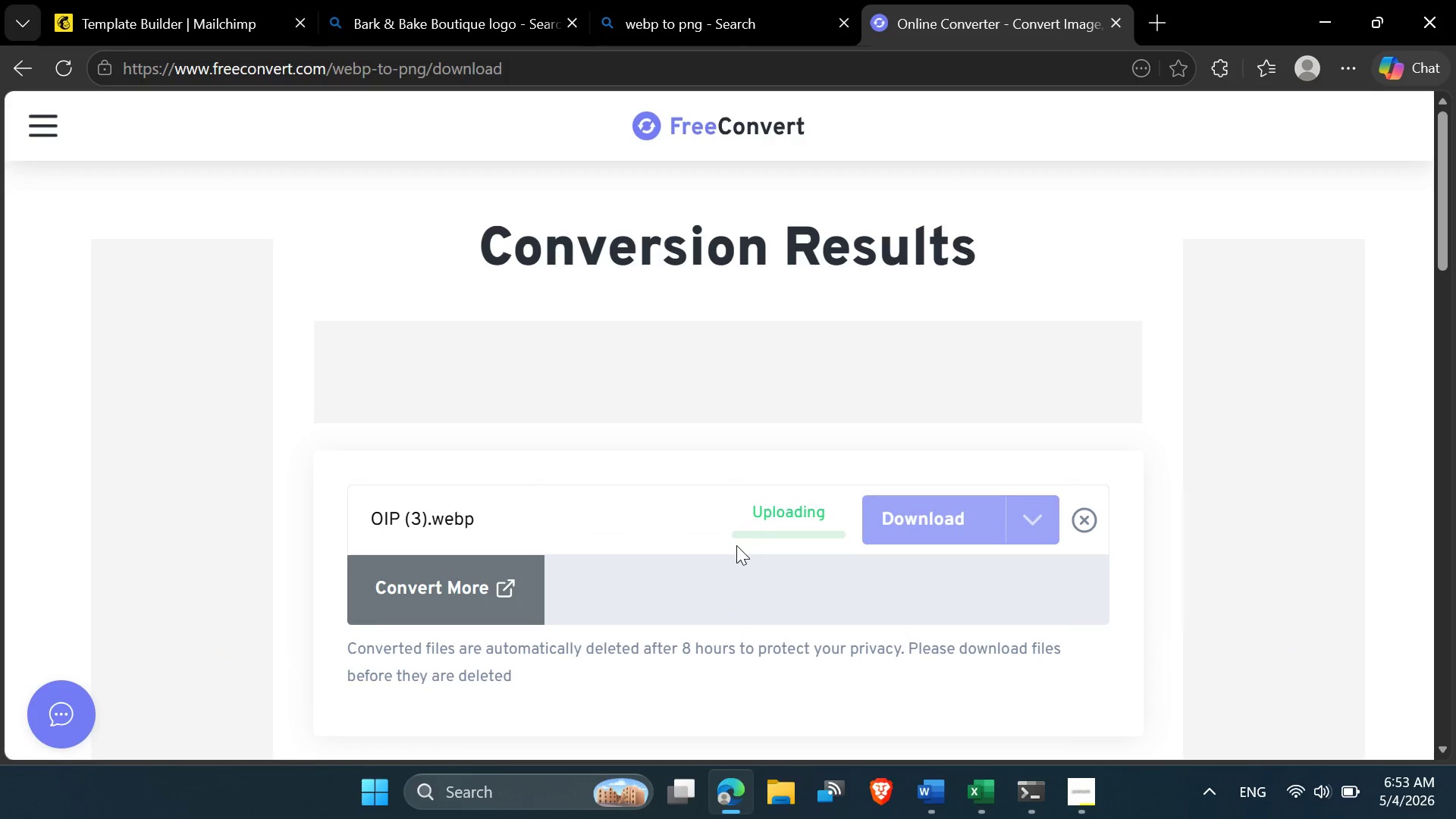 
mouse_move([741, 529])
 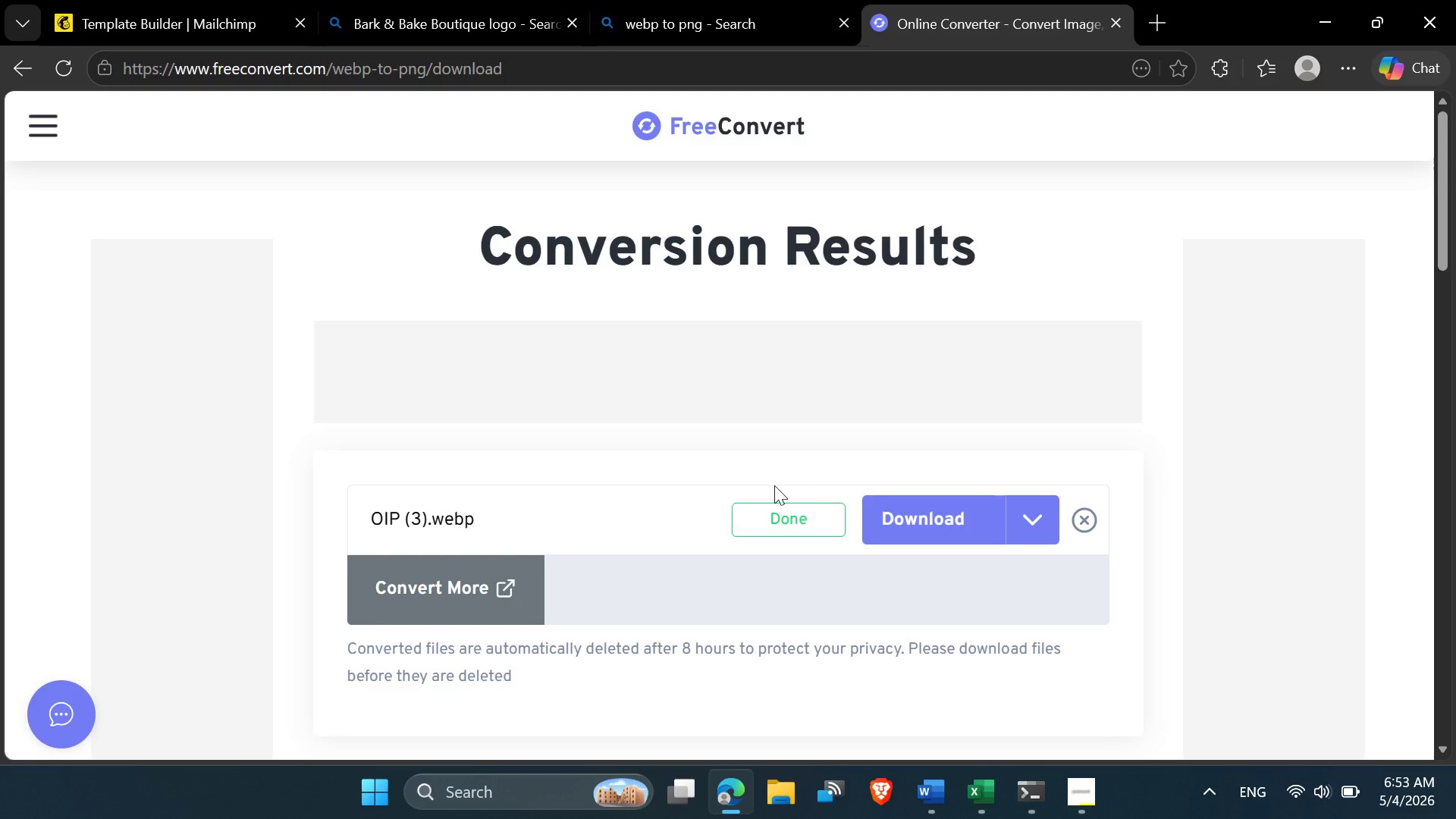 
wait(8.33)
 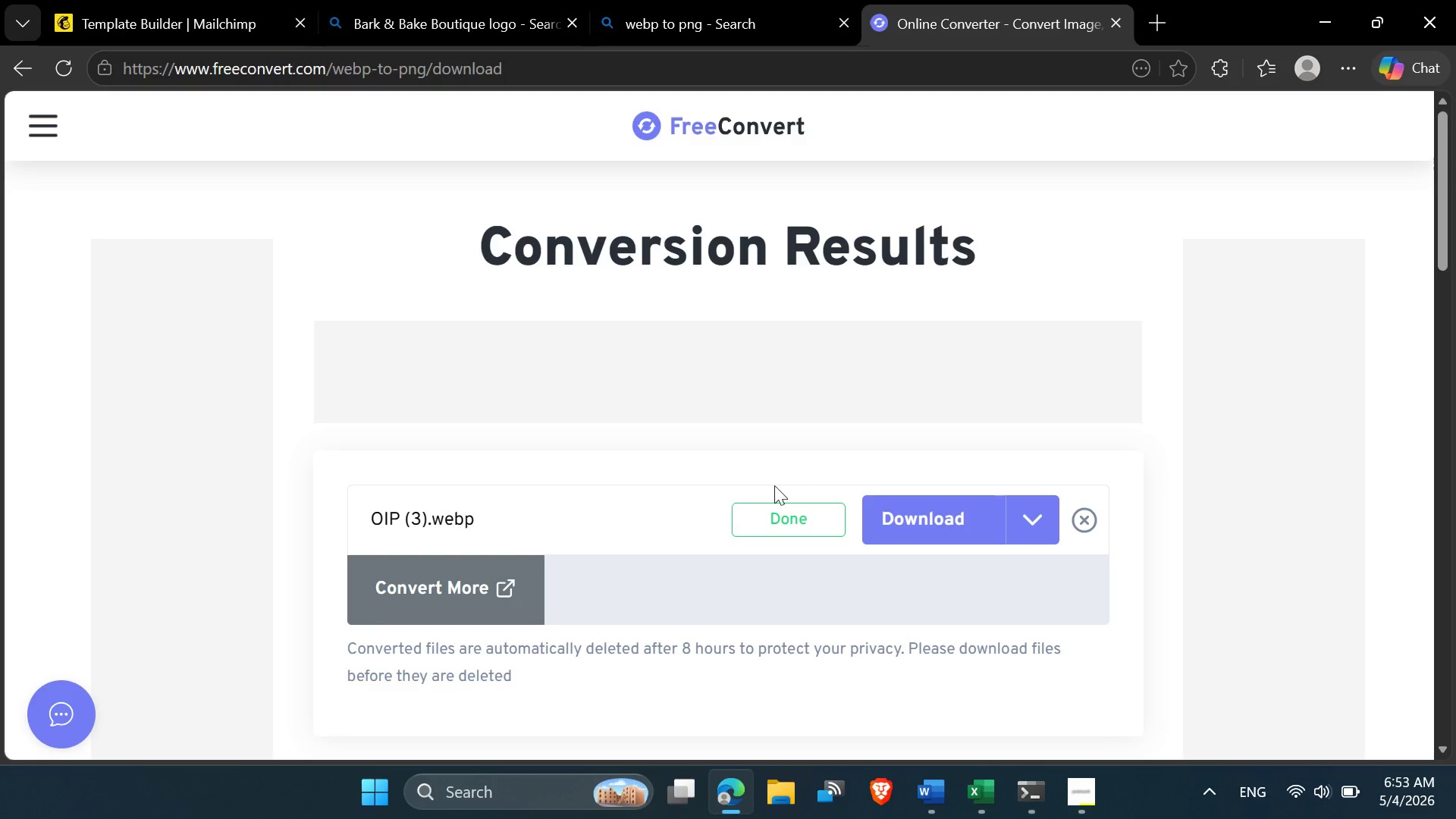 
left_click([901, 523])
 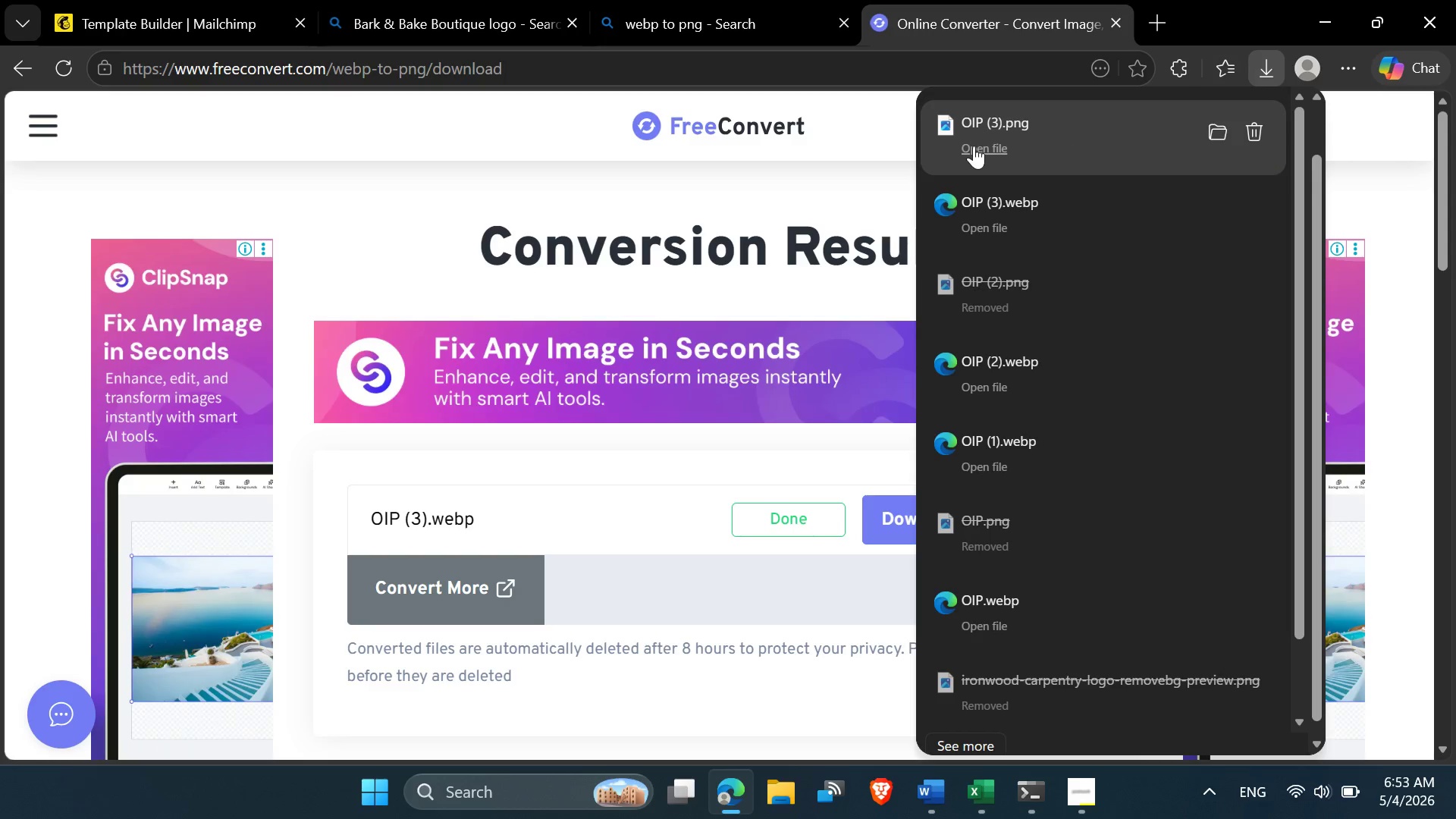 
left_click([697, 31])
 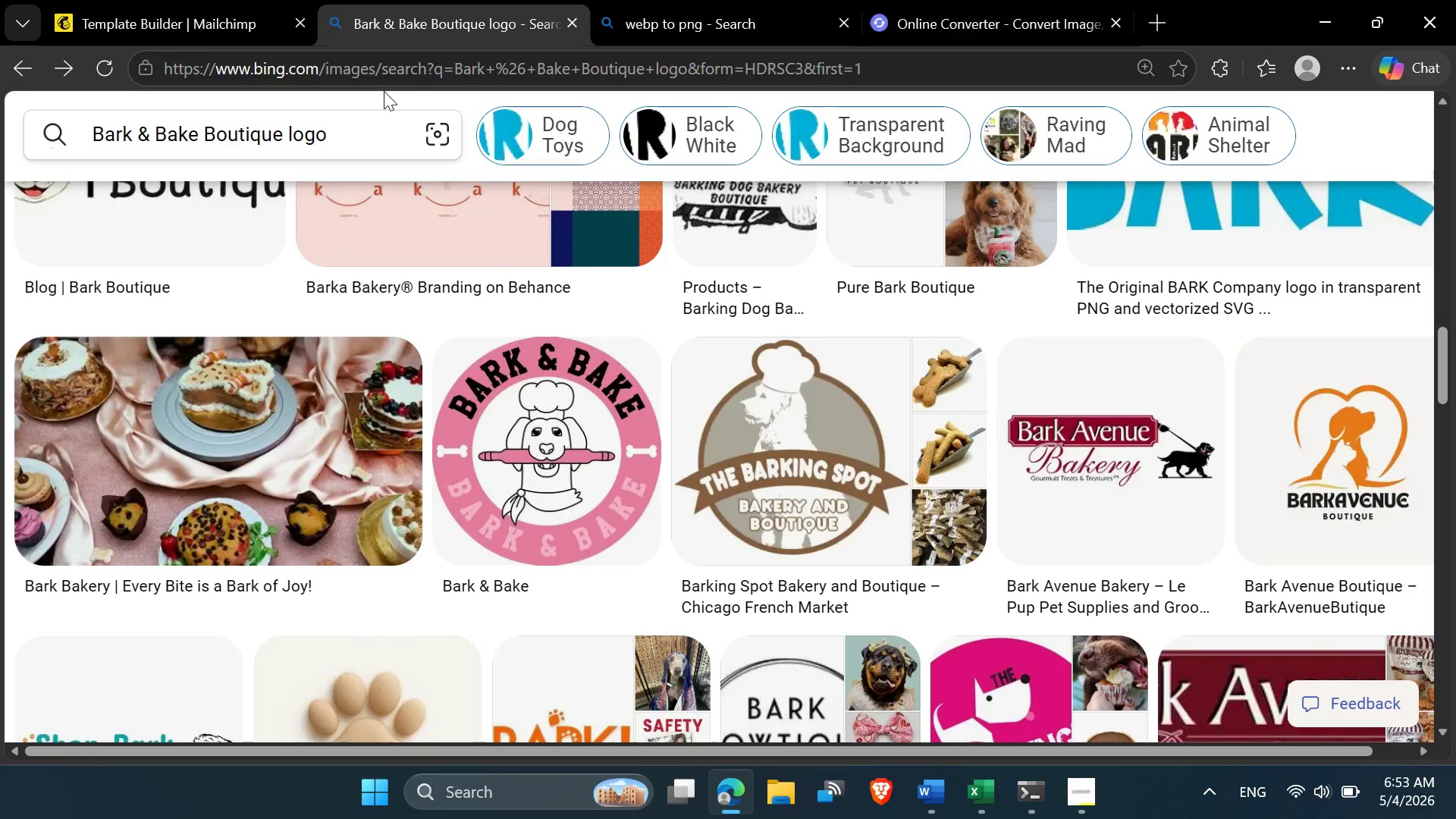 
left_click([197, 27])
 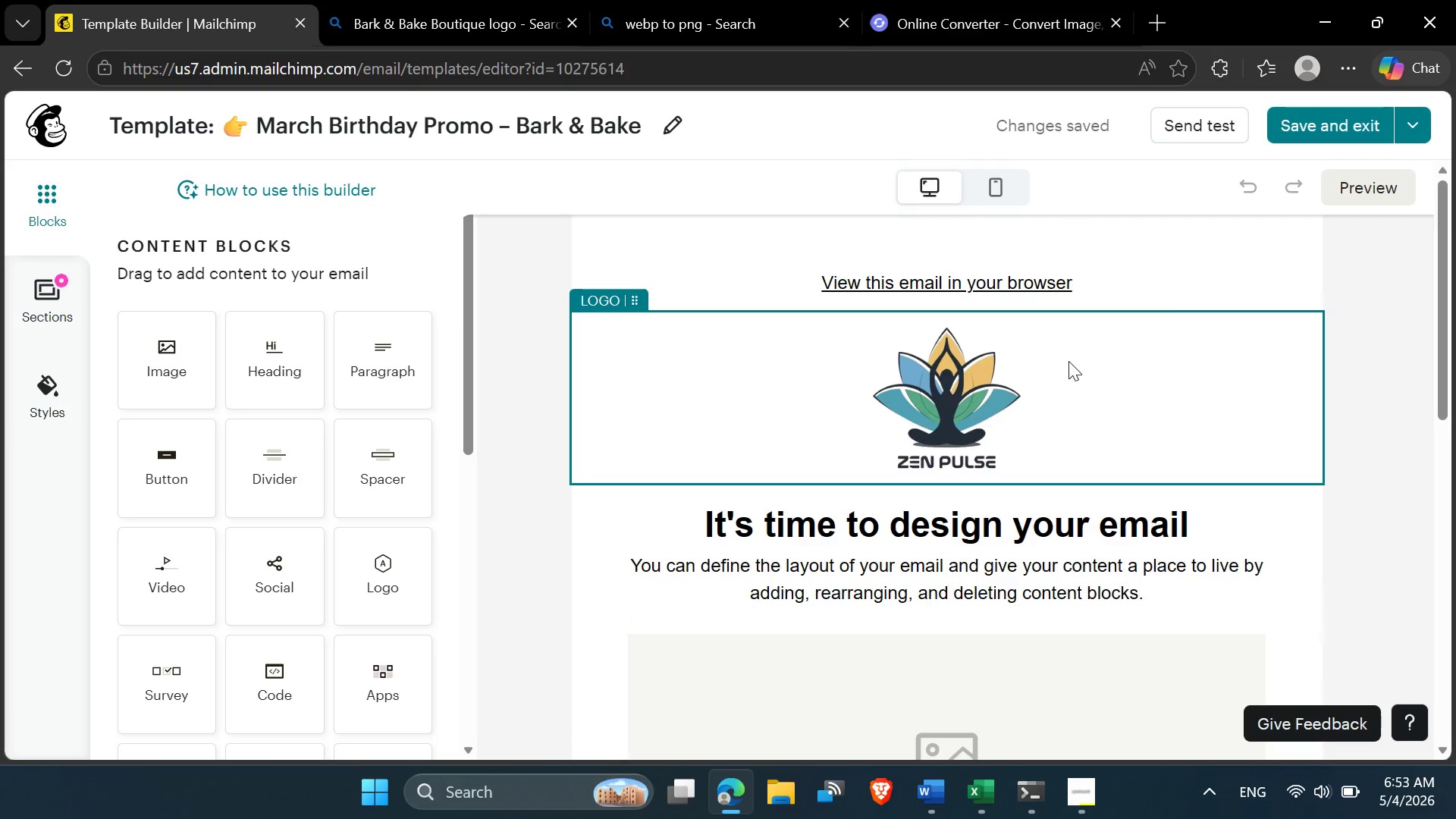 
scroll: coordinate [1083, 347], scroll_direction: up, amount: 1.0
 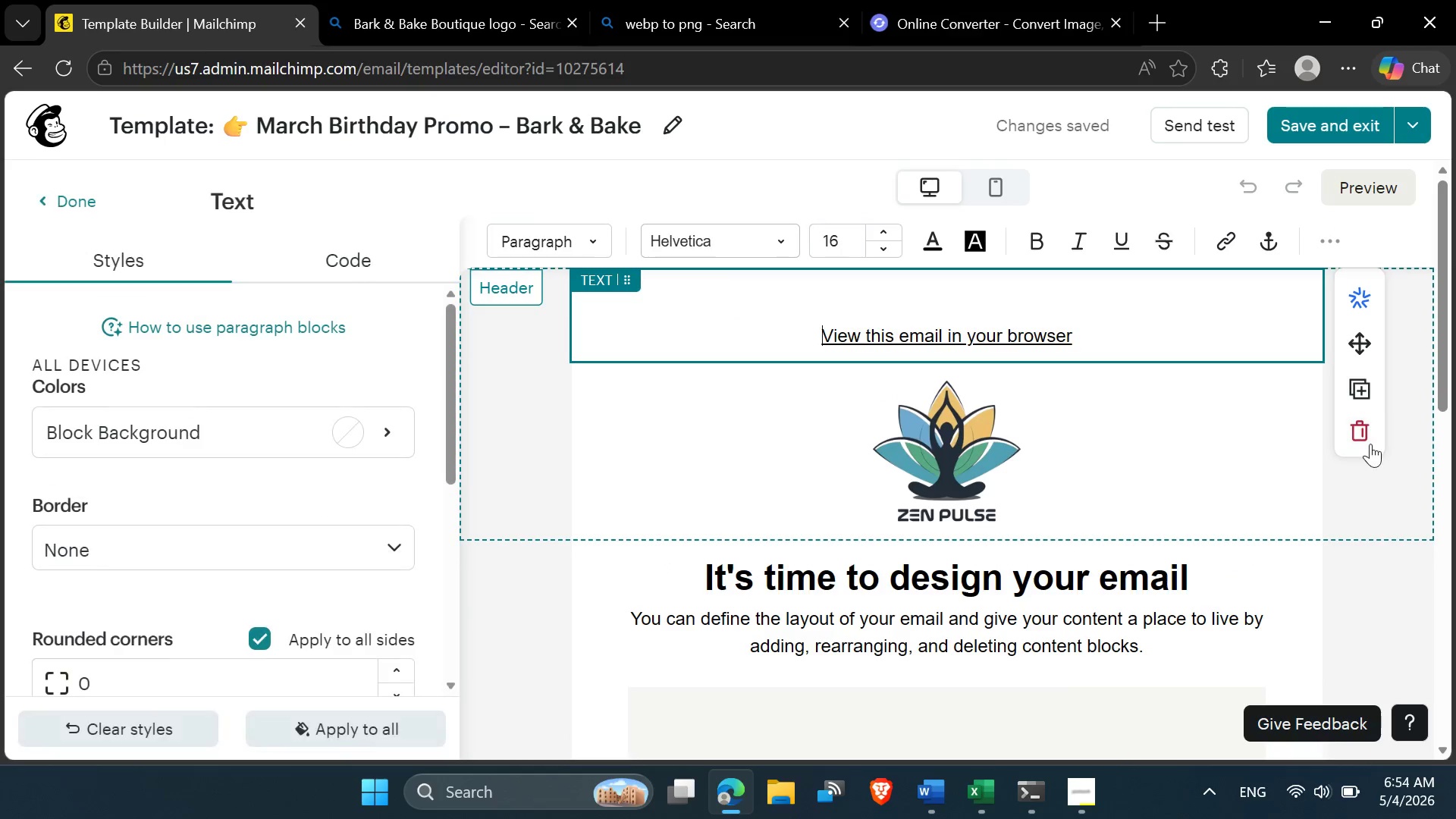 
left_click([1364, 438])
 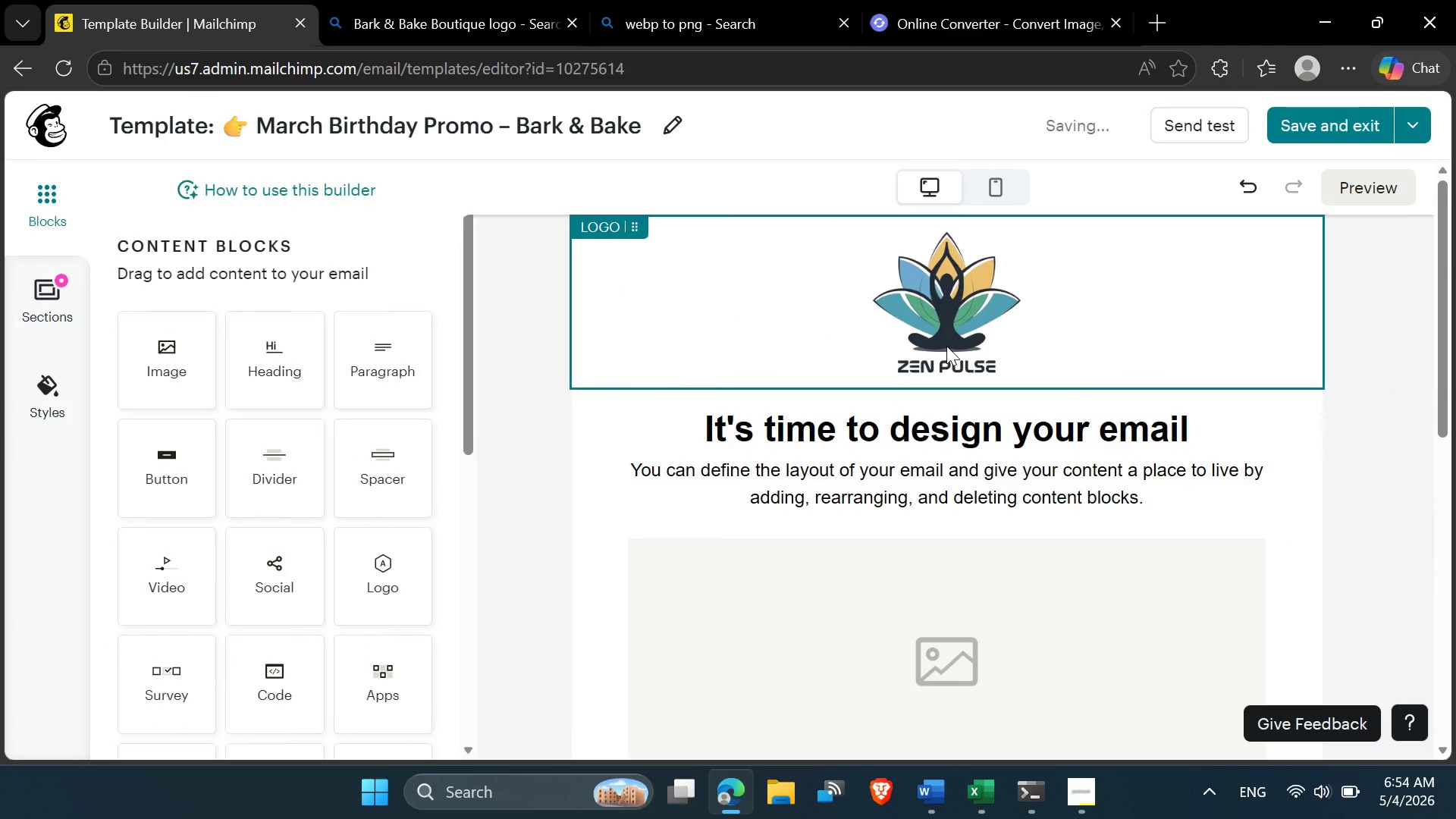 
left_click([946, 346])
 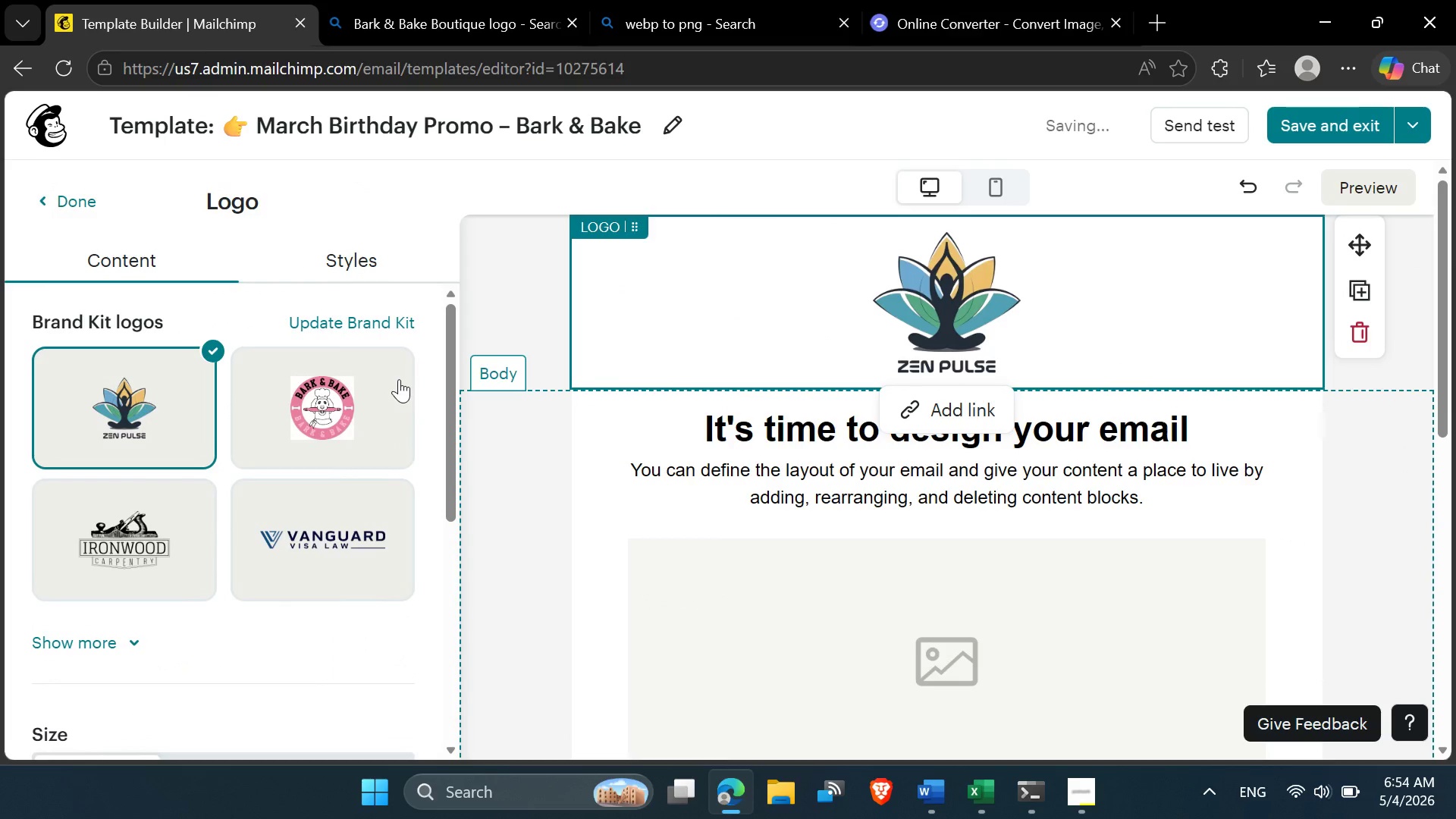 
wait(5.12)
 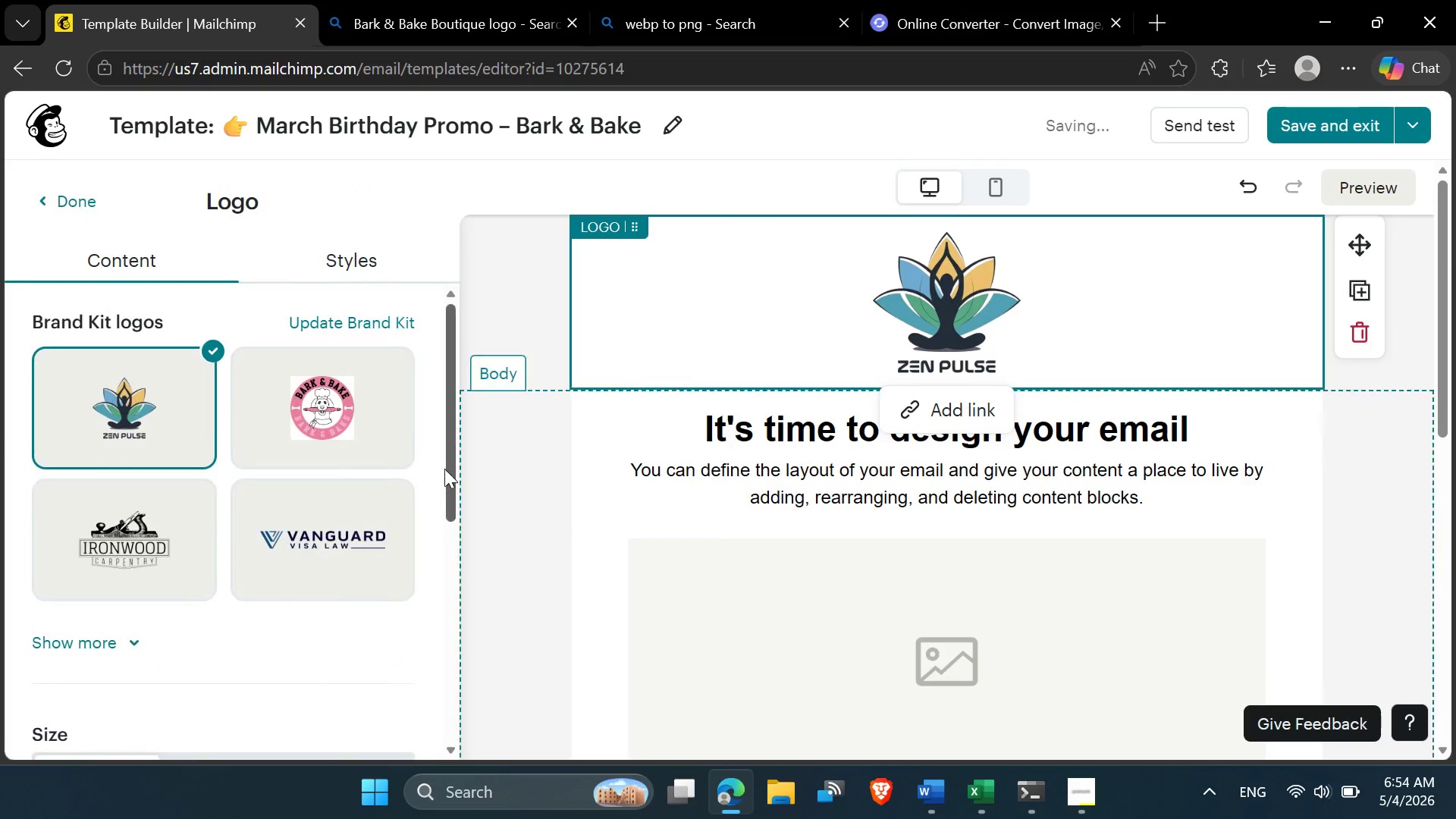 
left_click([336, 410])
 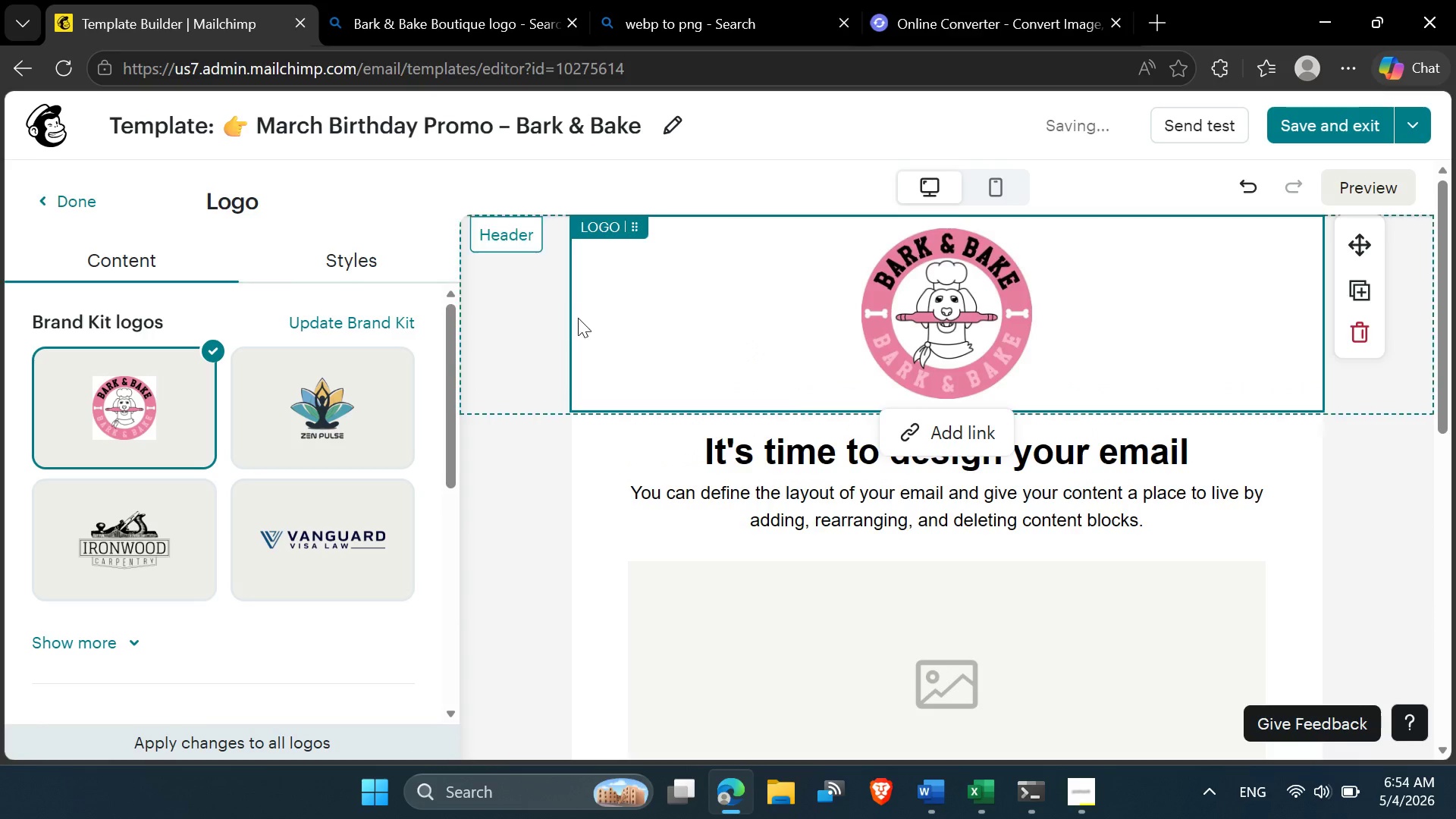 
left_click([579, 318])
 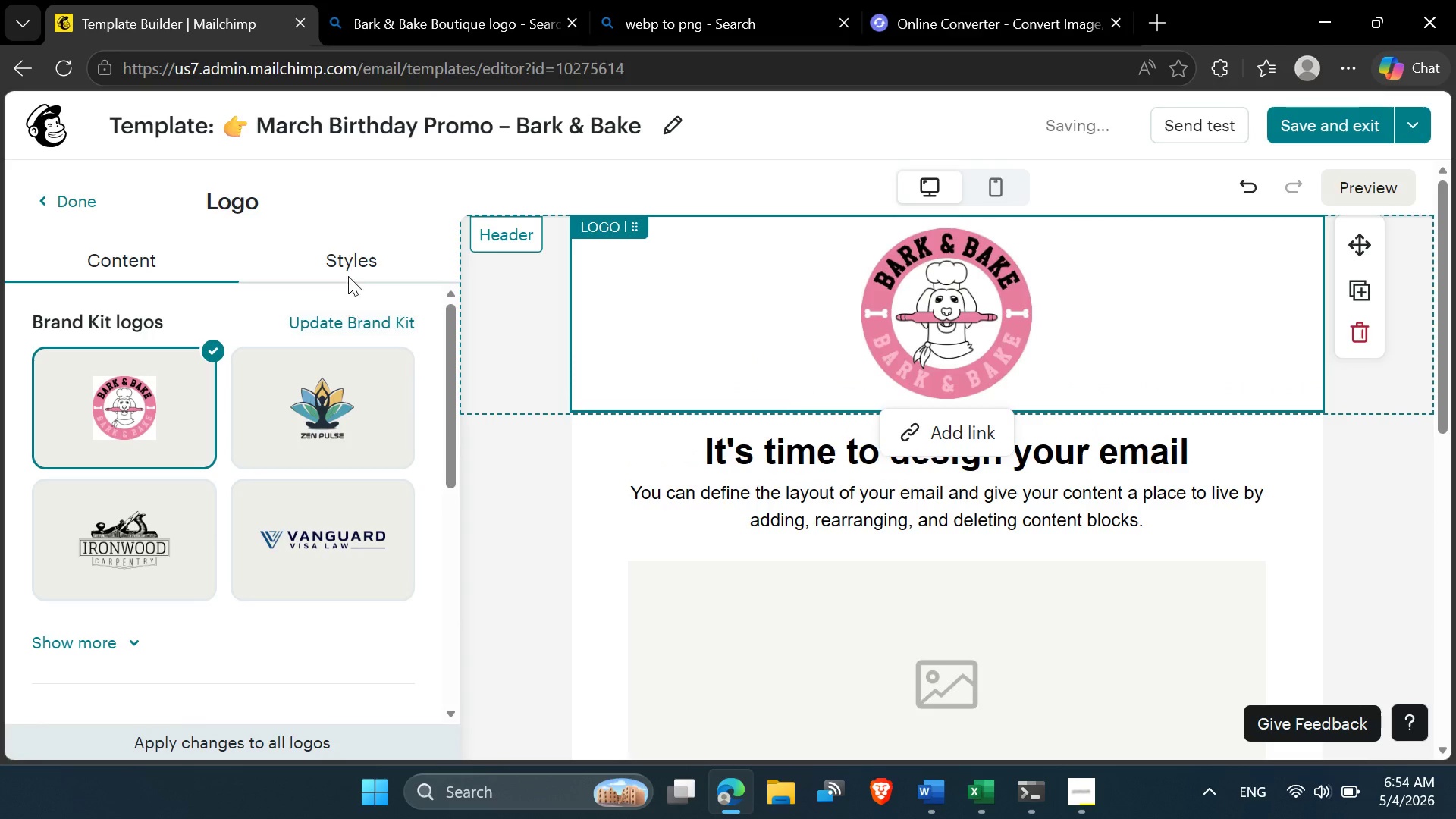 
left_click([347, 270])
 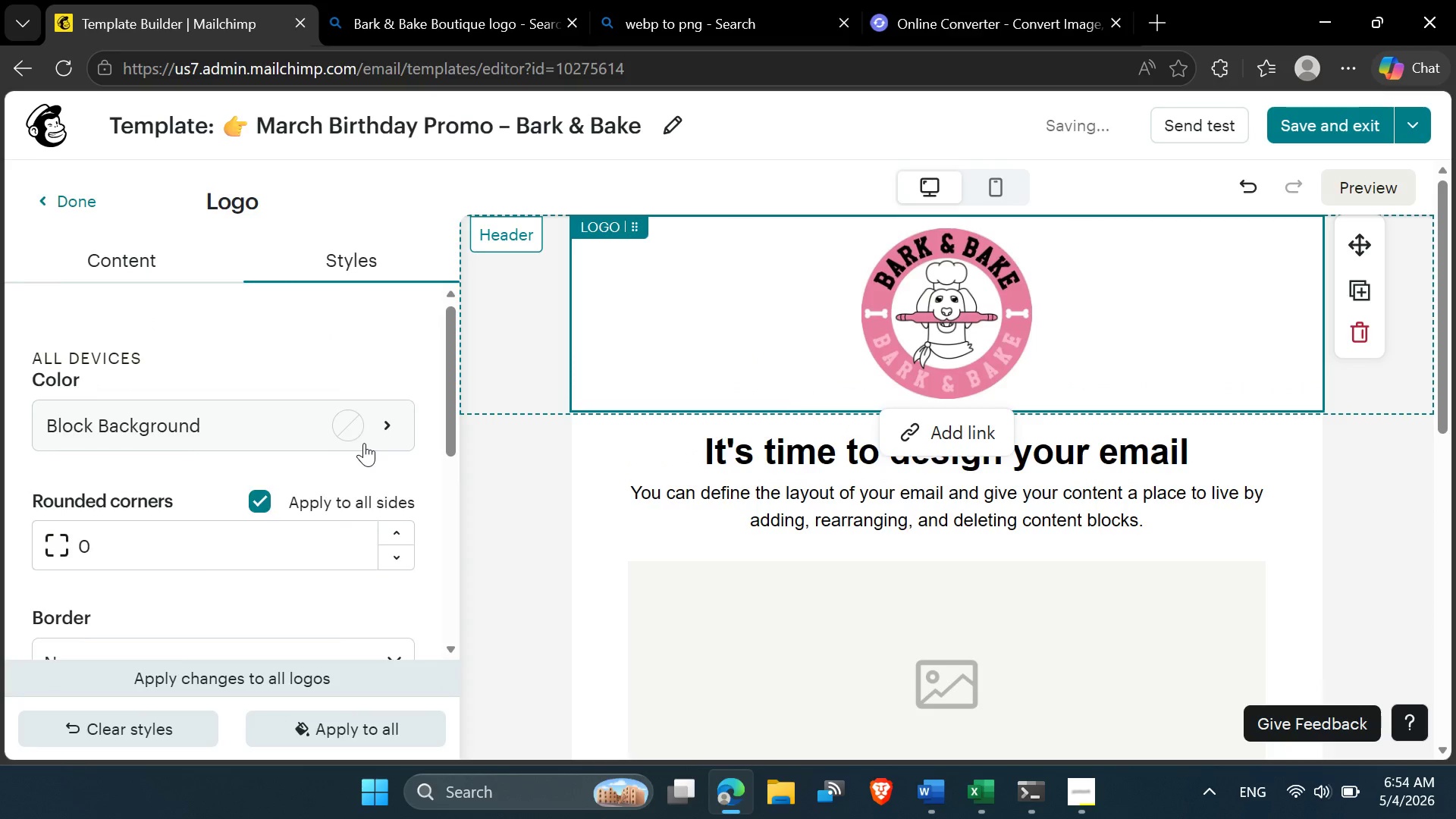 
scroll: coordinate [364, 443], scroll_direction: down, amount: 1.0
 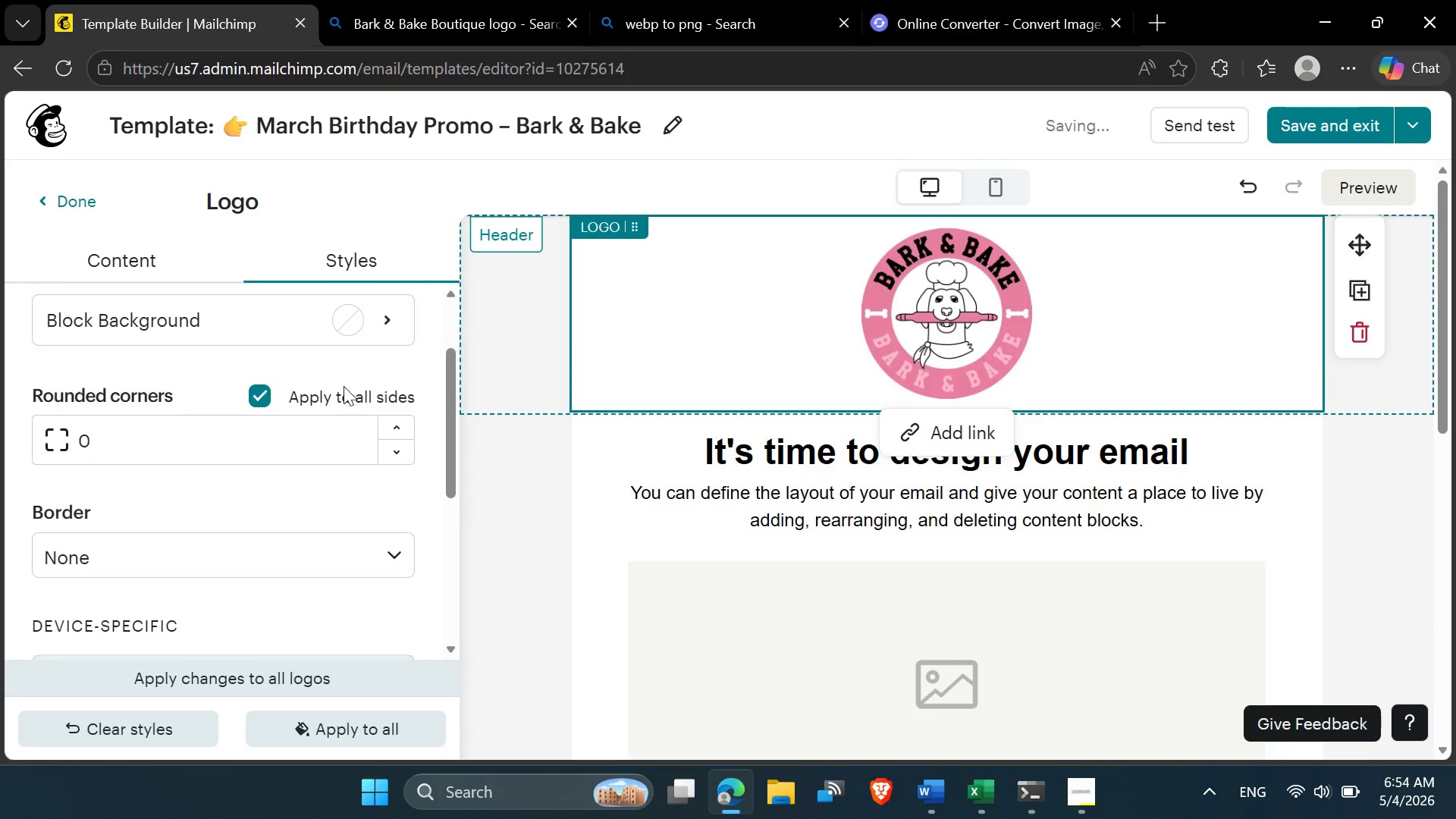 
scroll: coordinate [344, 386], scroll_direction: up, amount: 2.0
 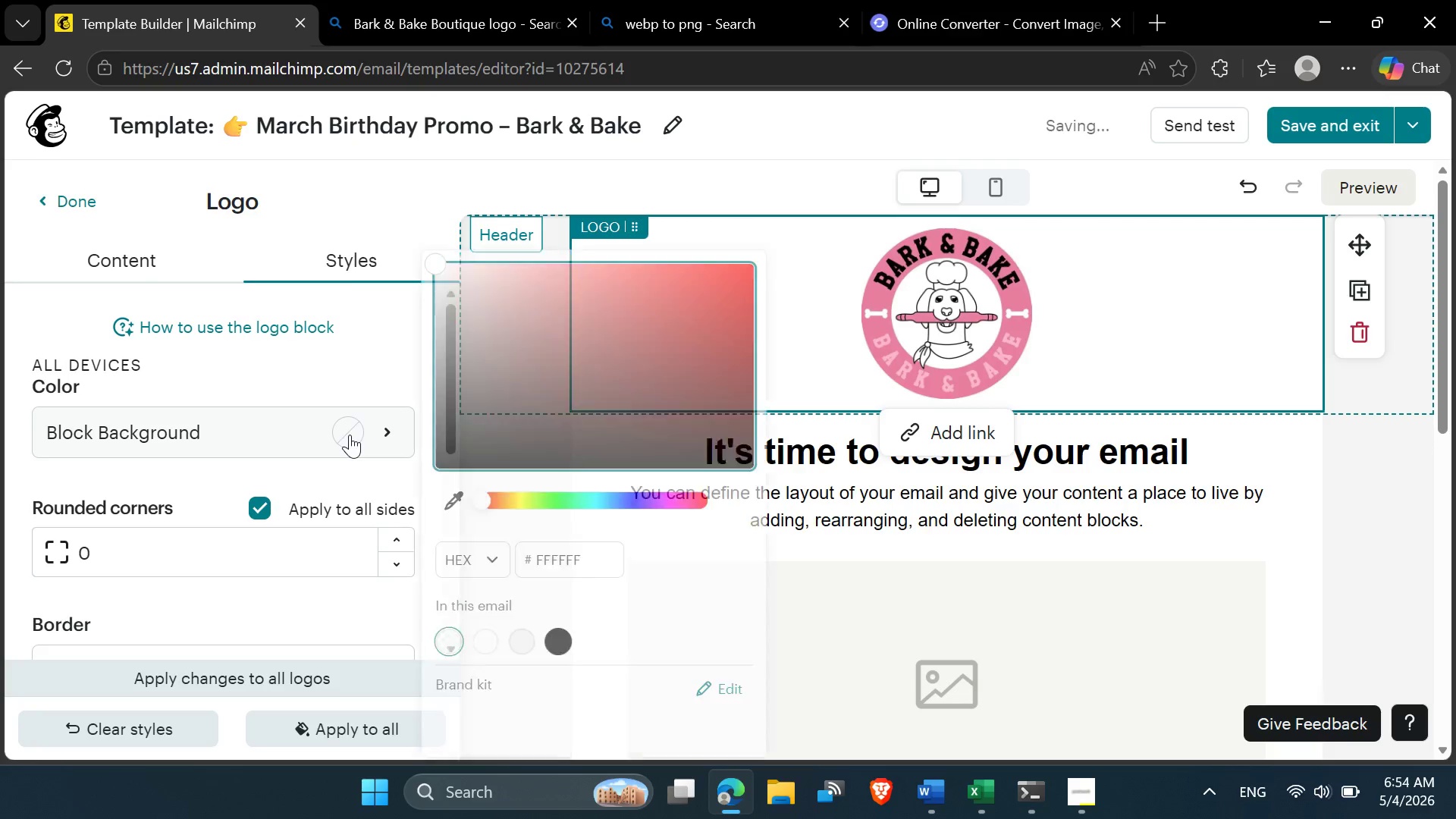 
left_click([350, 435])
 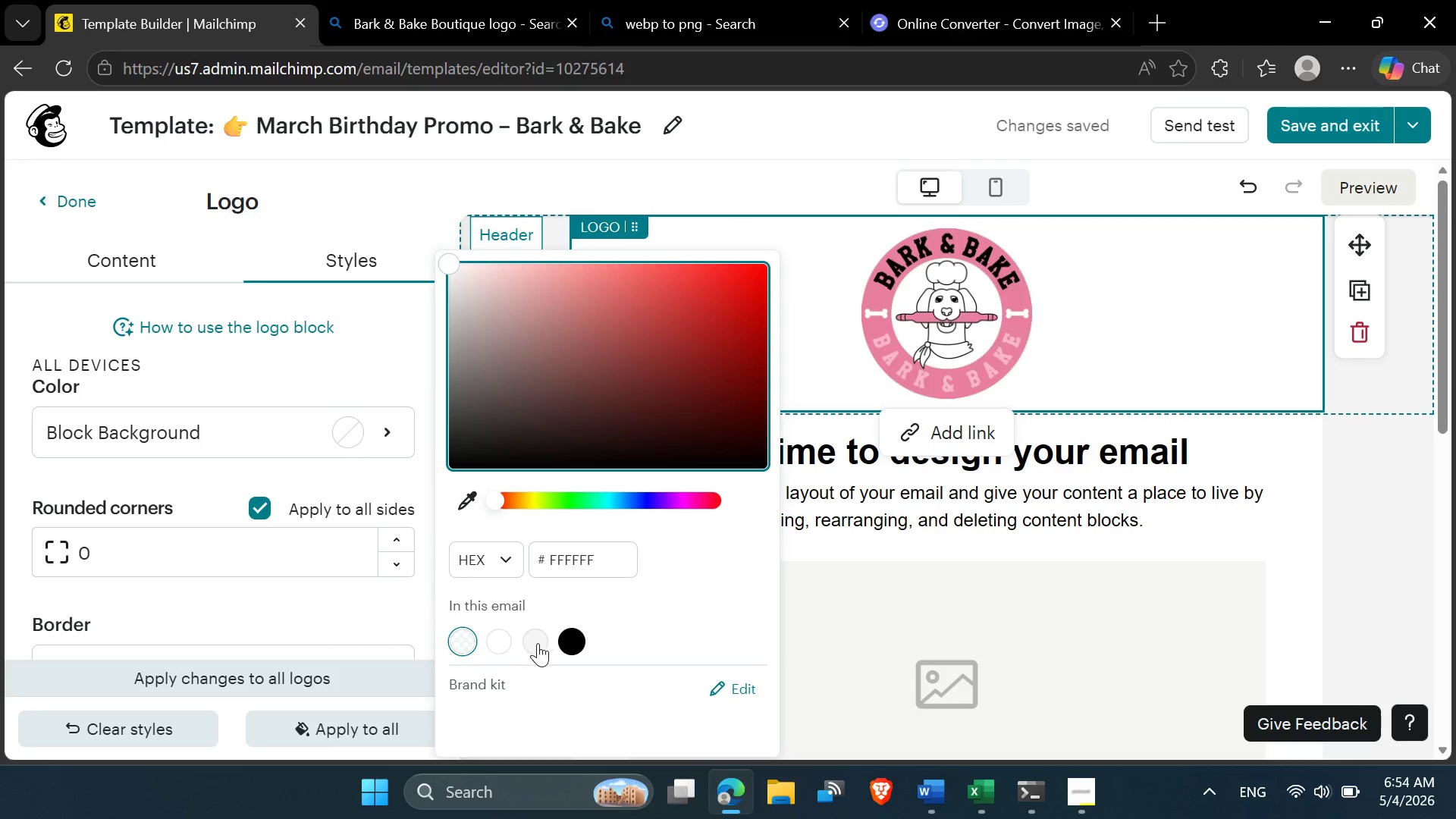 
left_click([538, 643])
 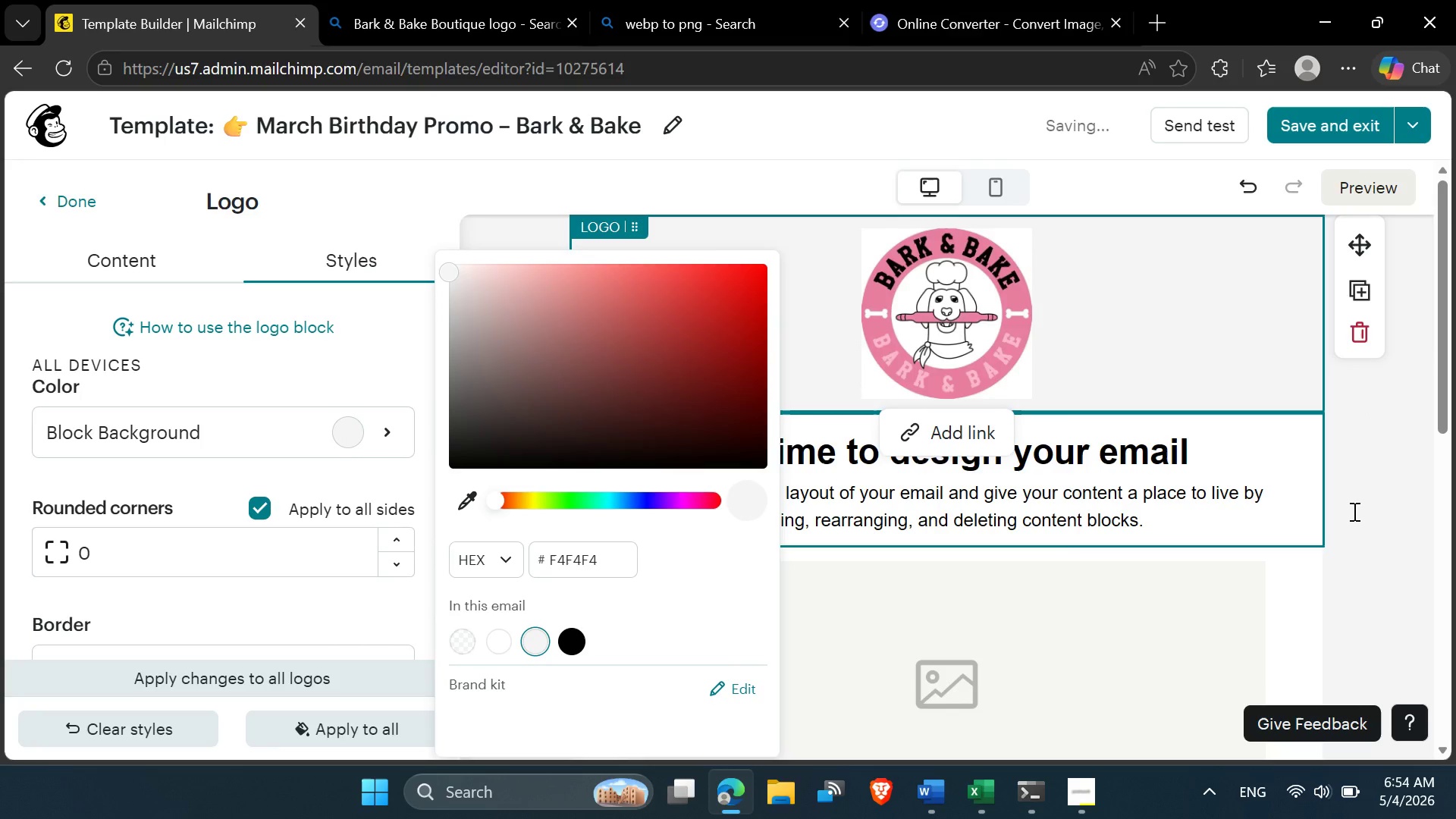 
left_click([1353, 511])
 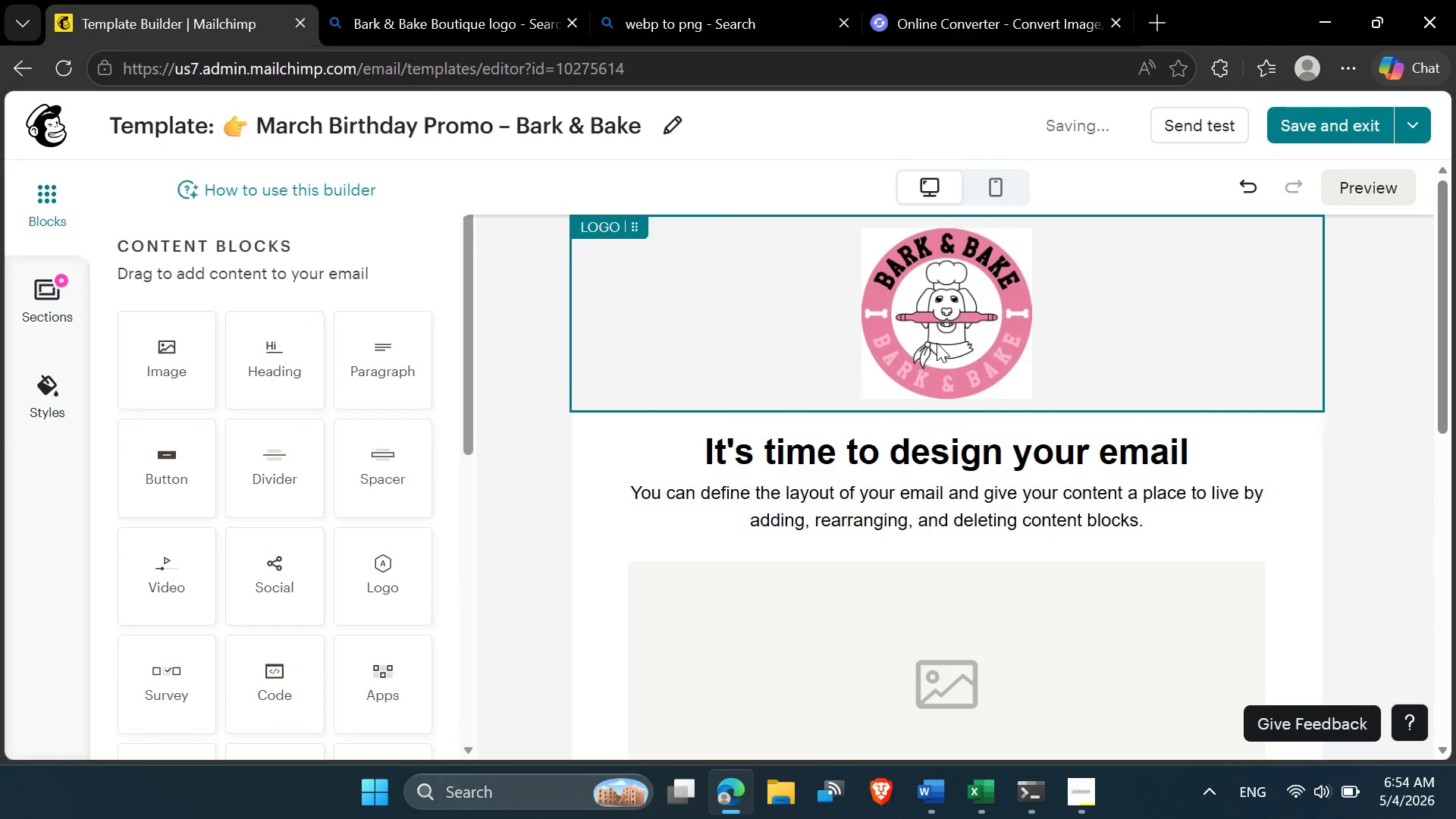 
left_click([937, 343])
 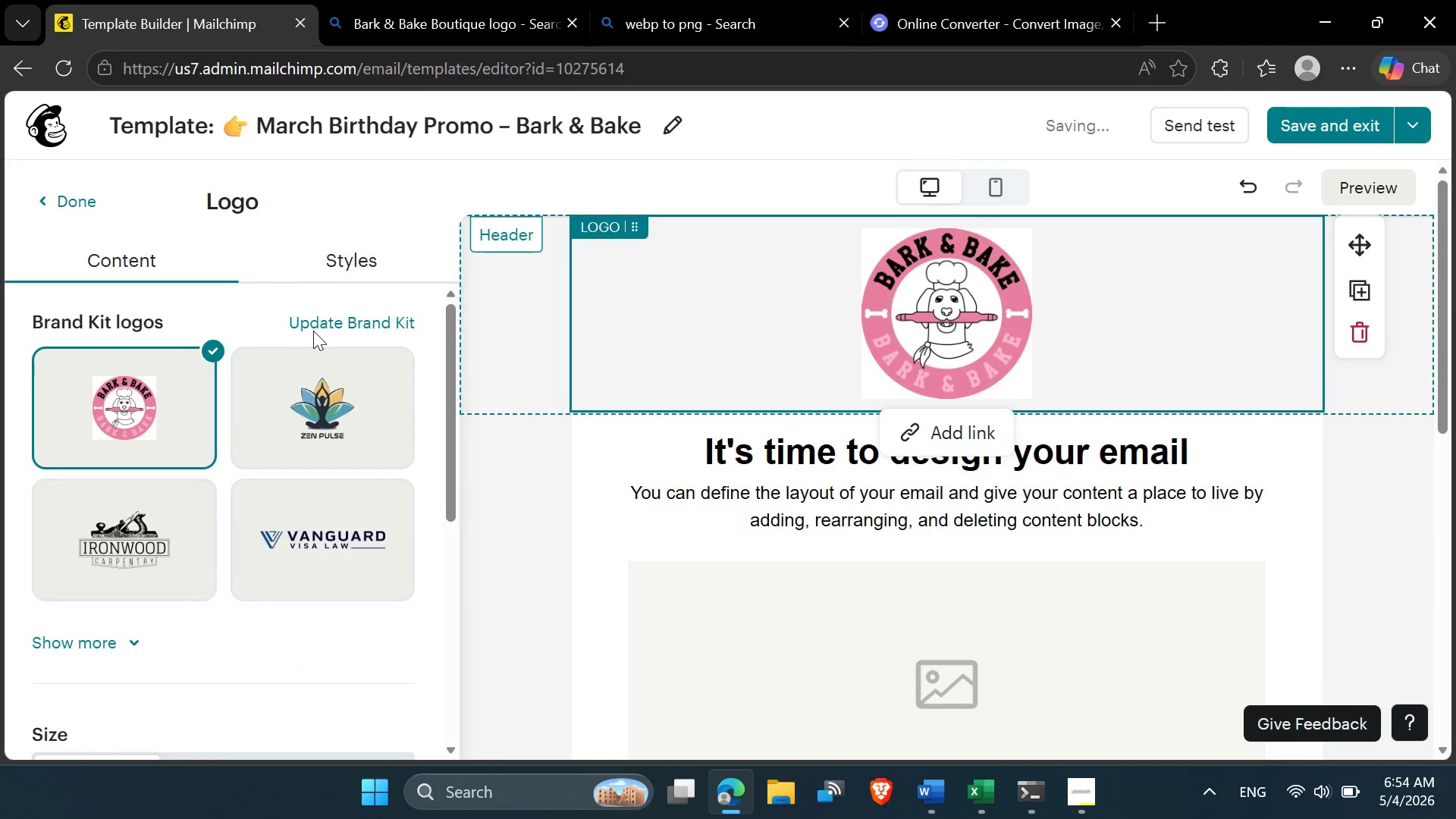 
left_click([331, 256])
 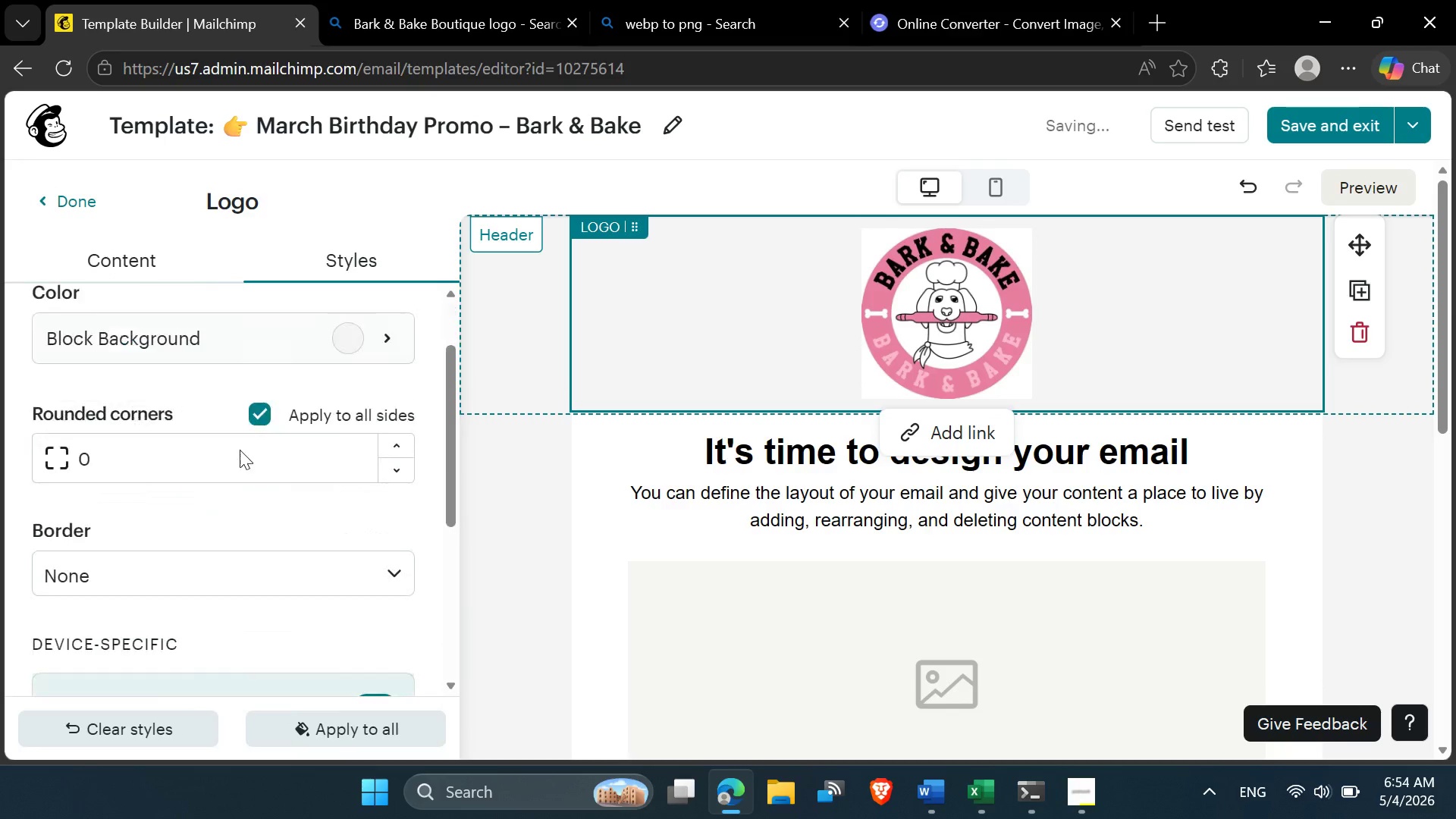 
scroll: coordinate [243, 441], scroll_direction: down, amount: 1.0
 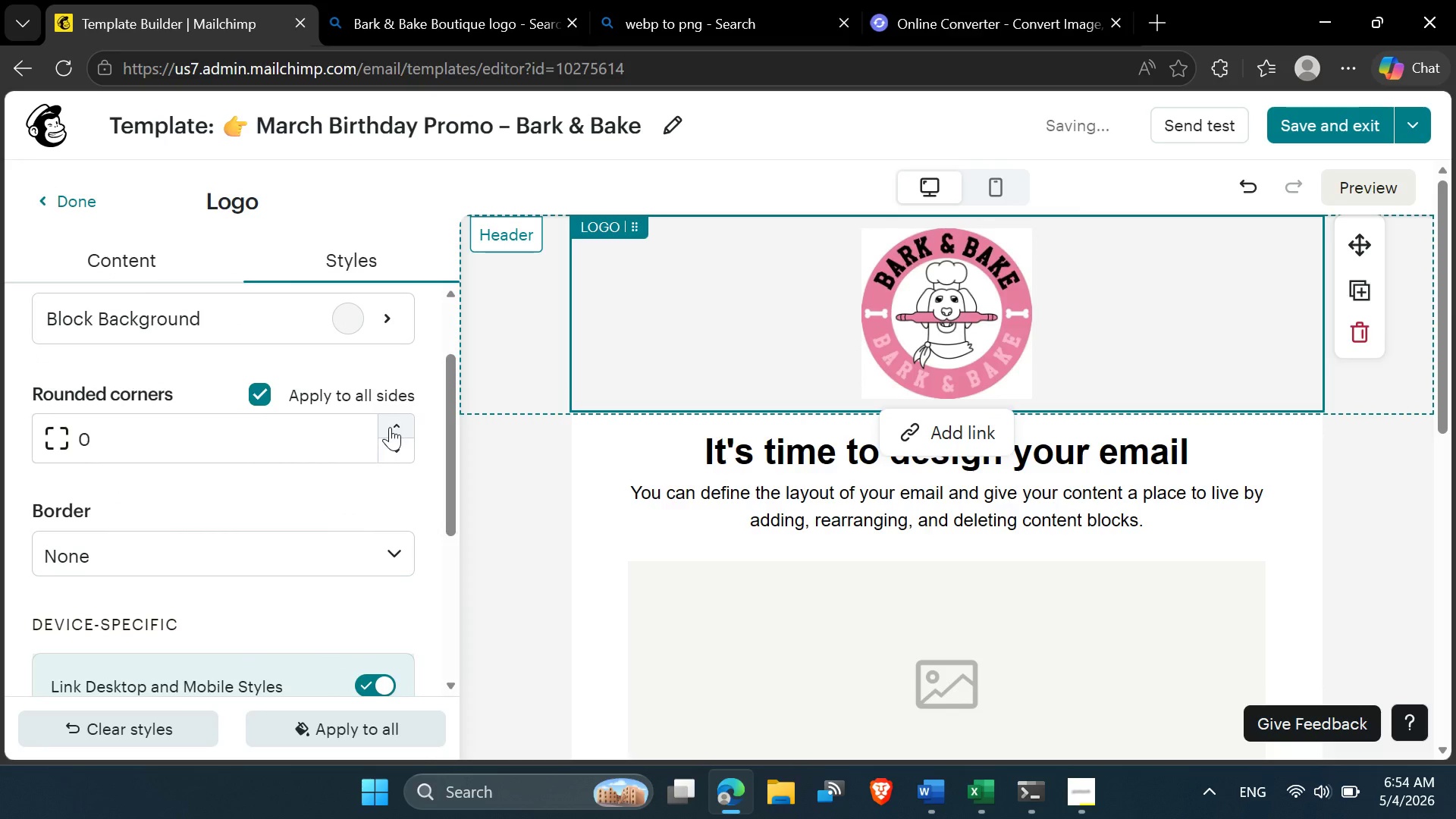 
double_click([390, 427])
 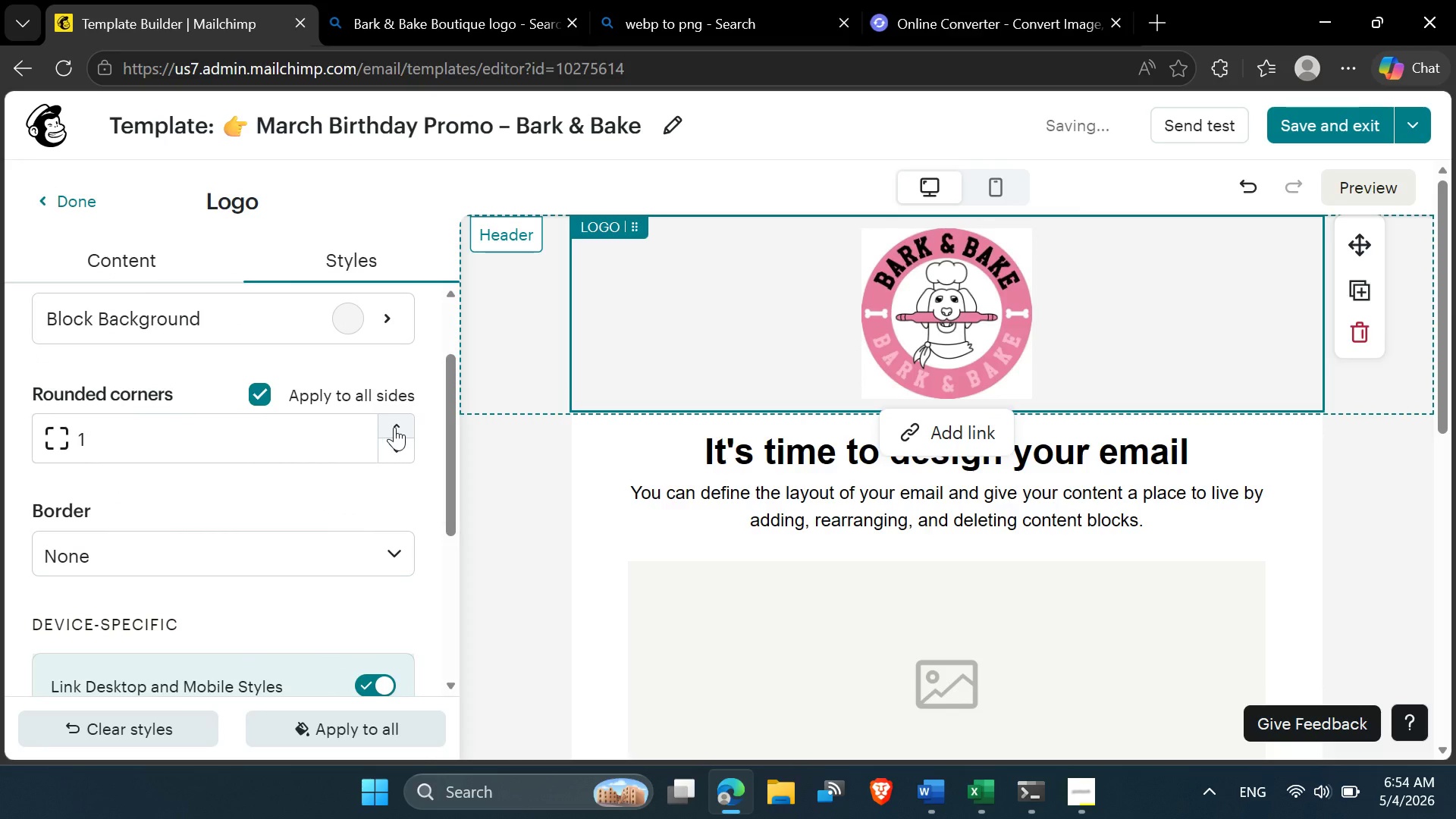 
triple_click([390, 427])
 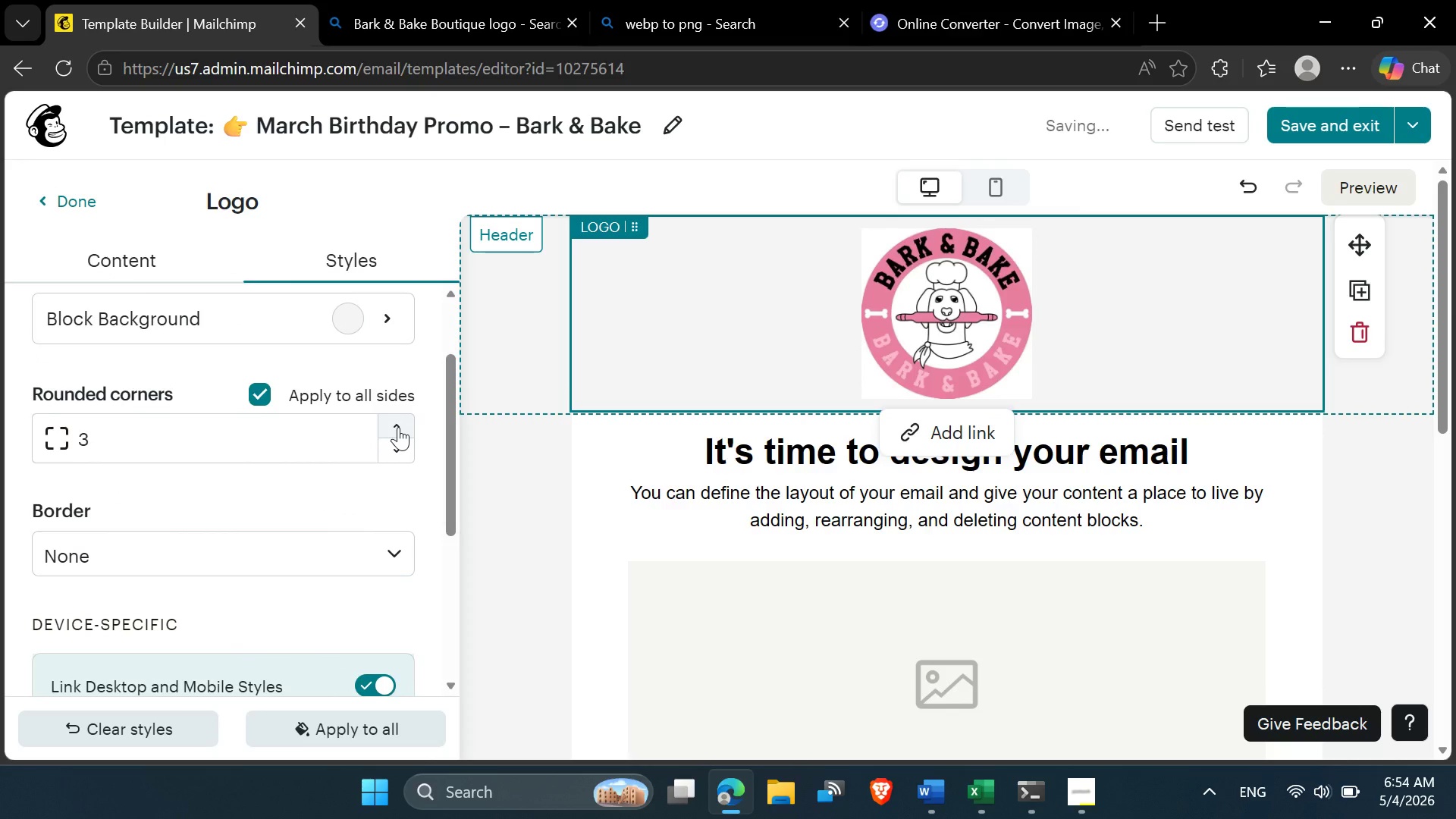 
triple_click([398, 427])
 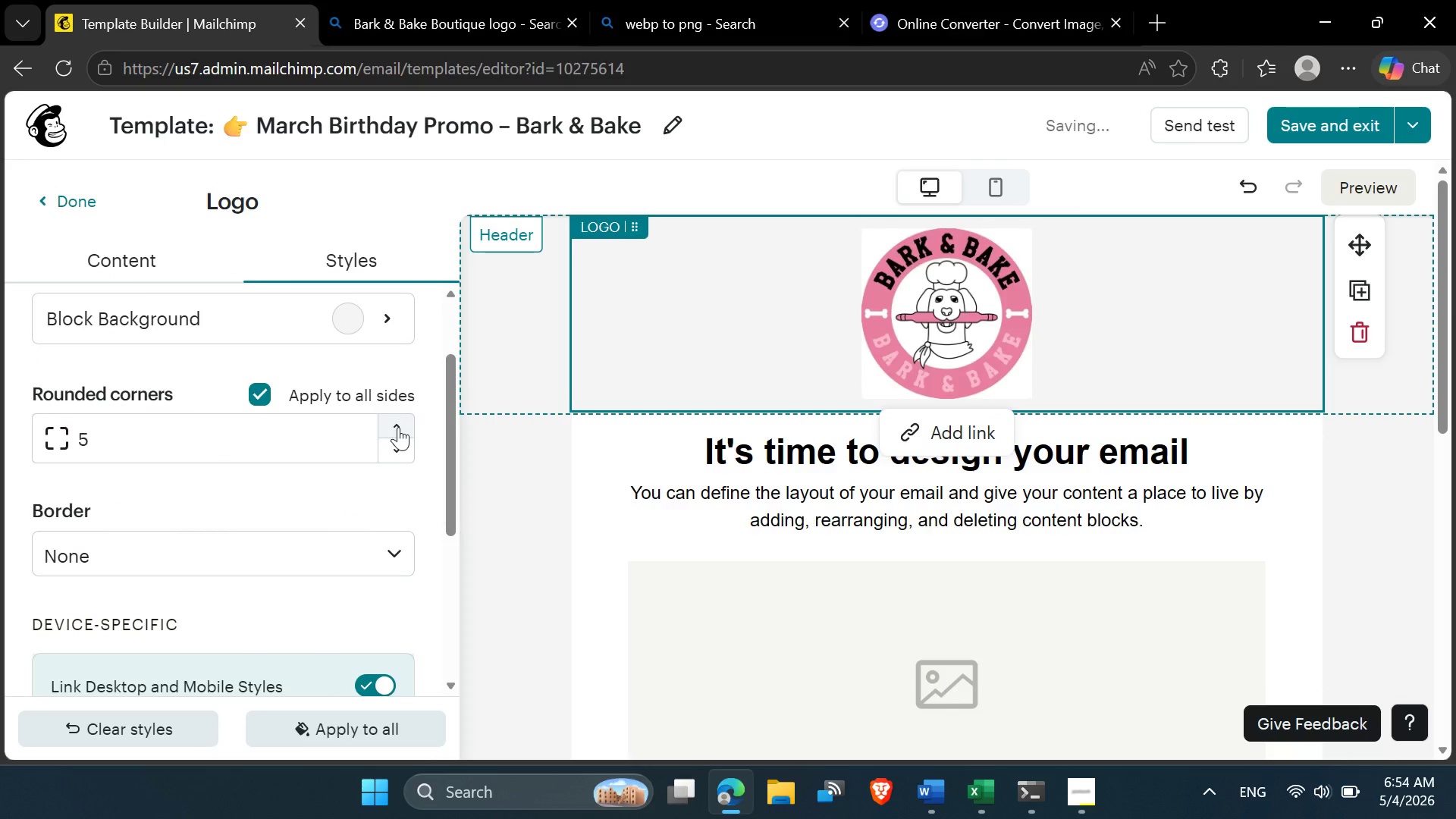 
triple_click([398, 427])
 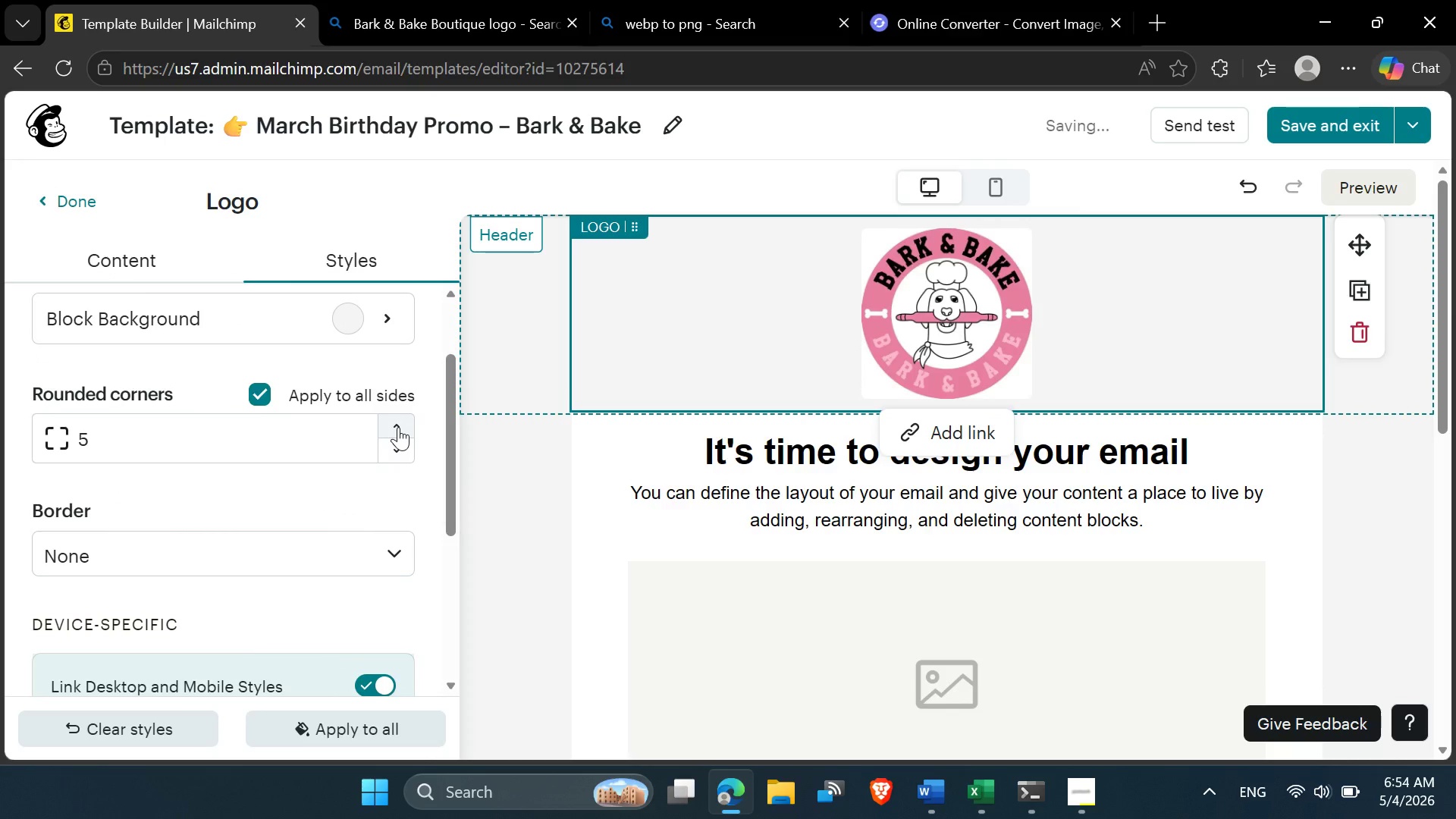 
triple_click([398, 427])
 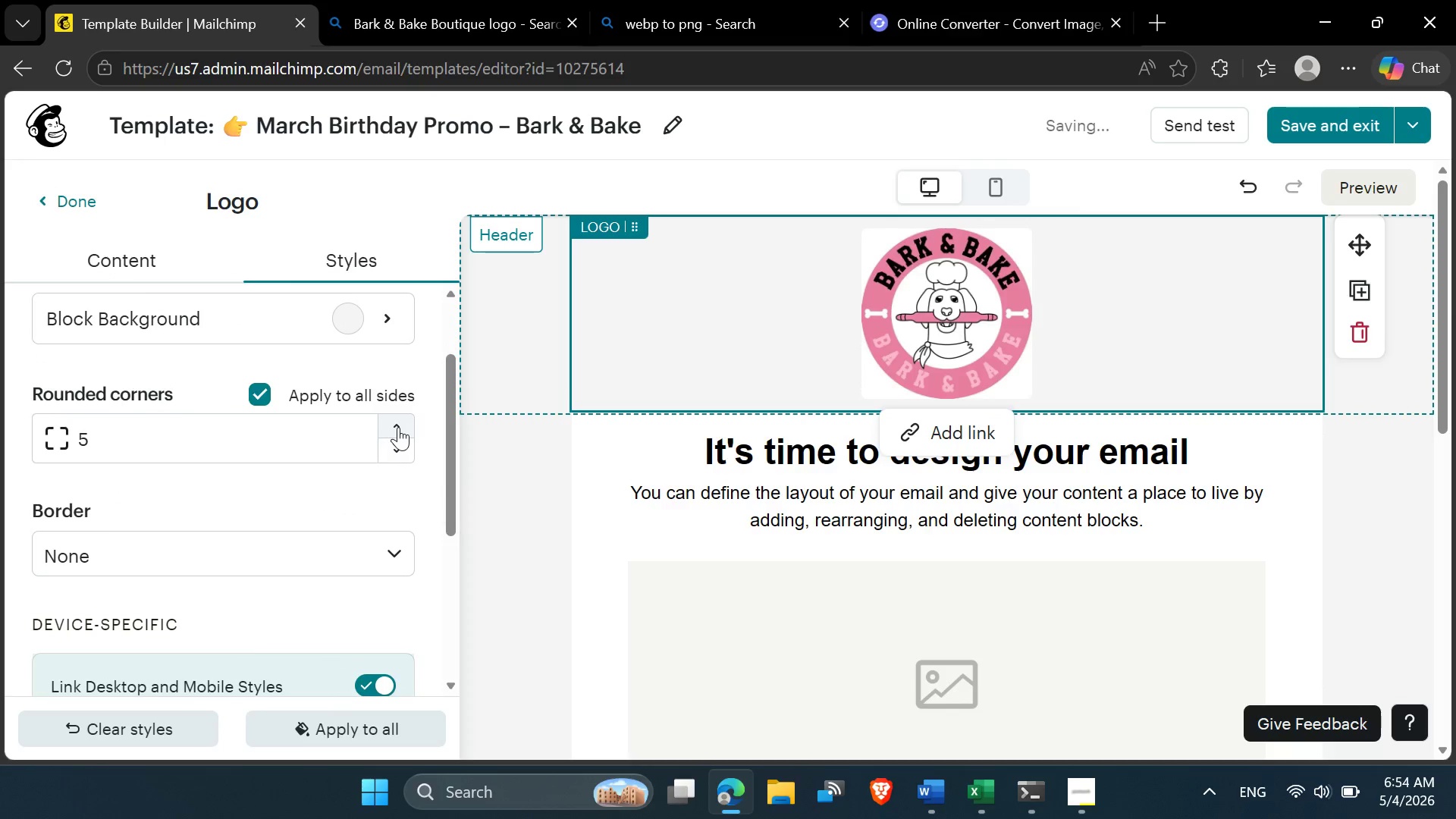 
triple_click([398, 427])
 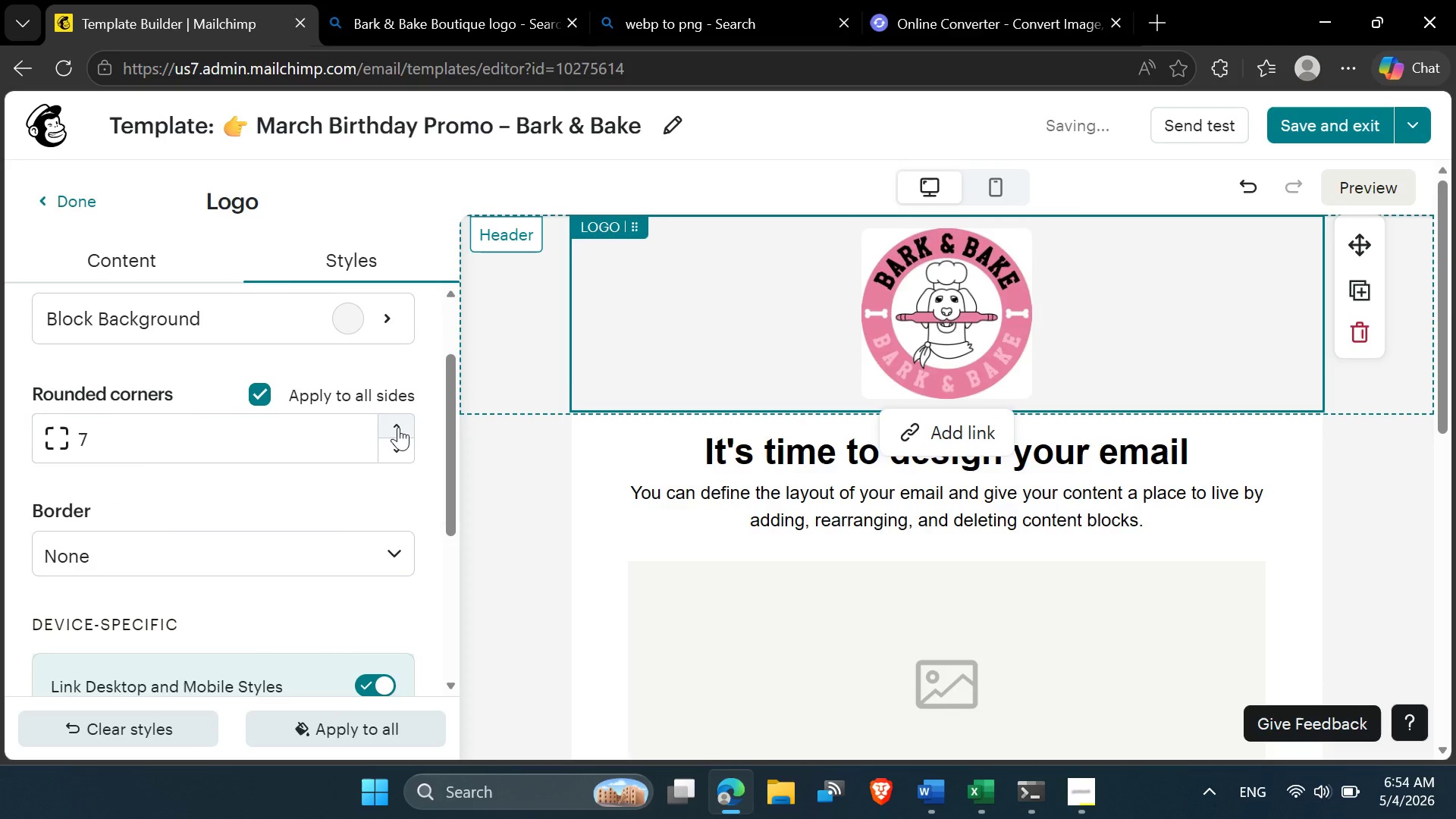 
triple_click([398, 427])
 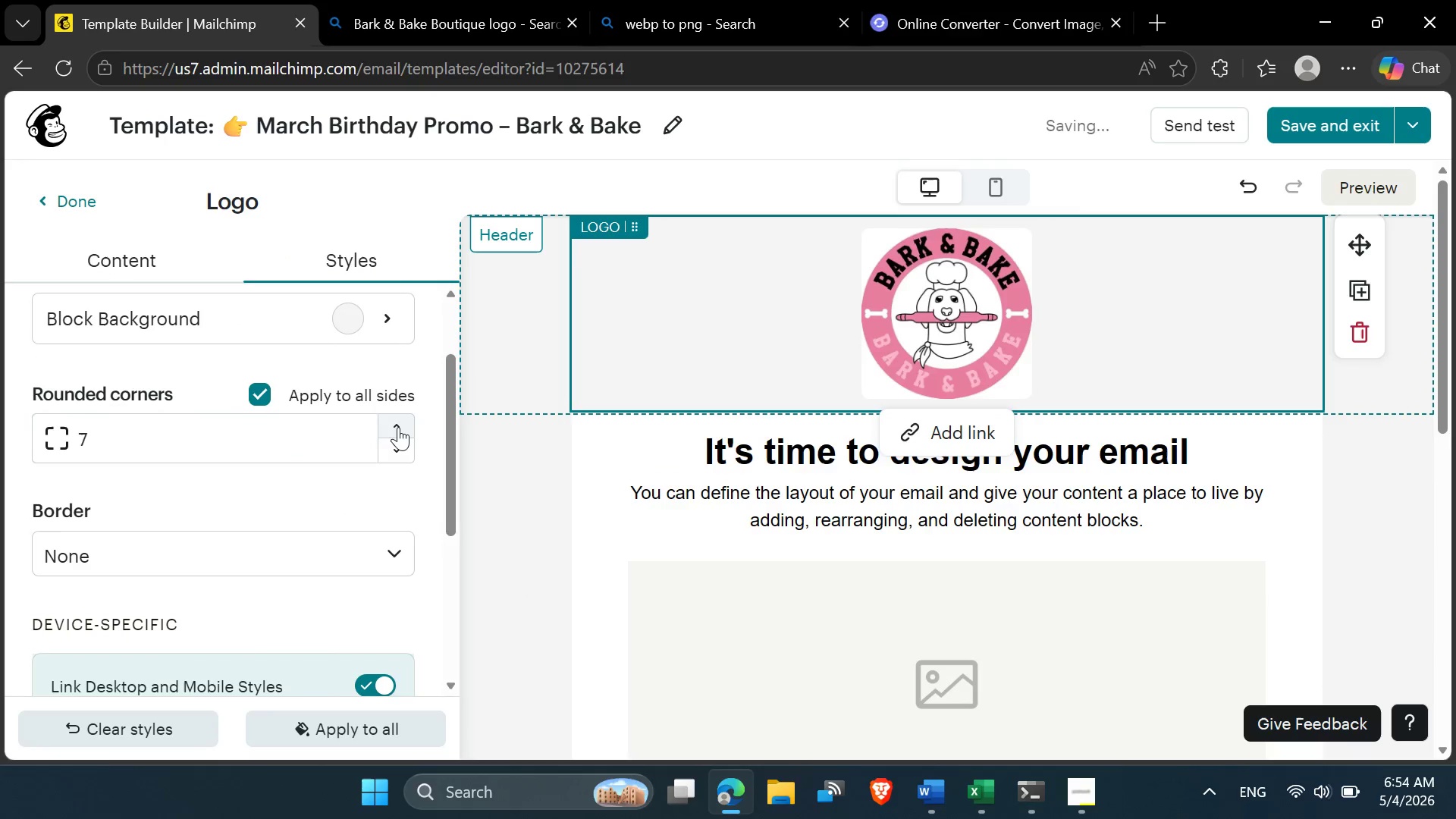 
triple_click([398, 427])
 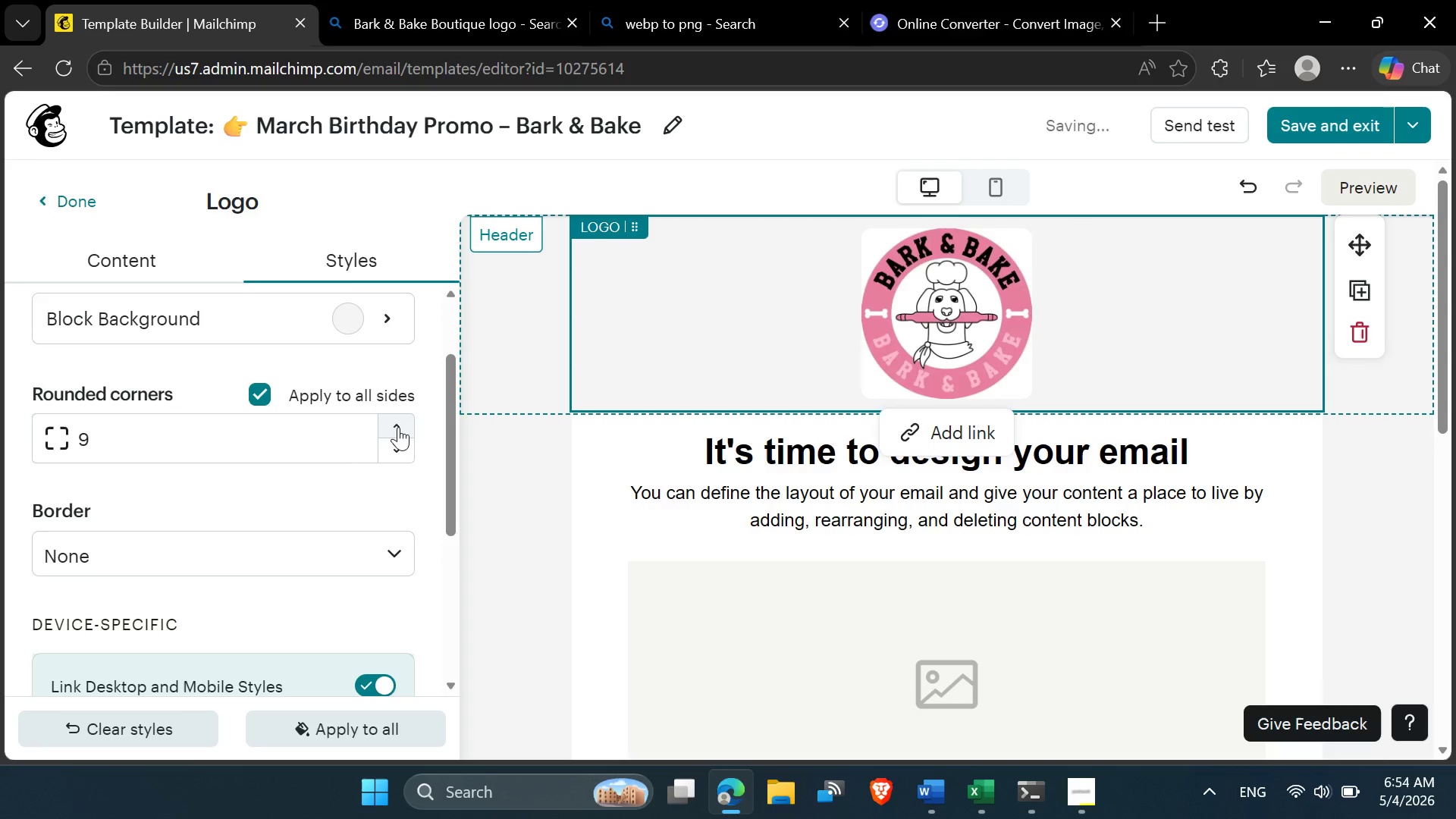 
triple_click([398, 427])
 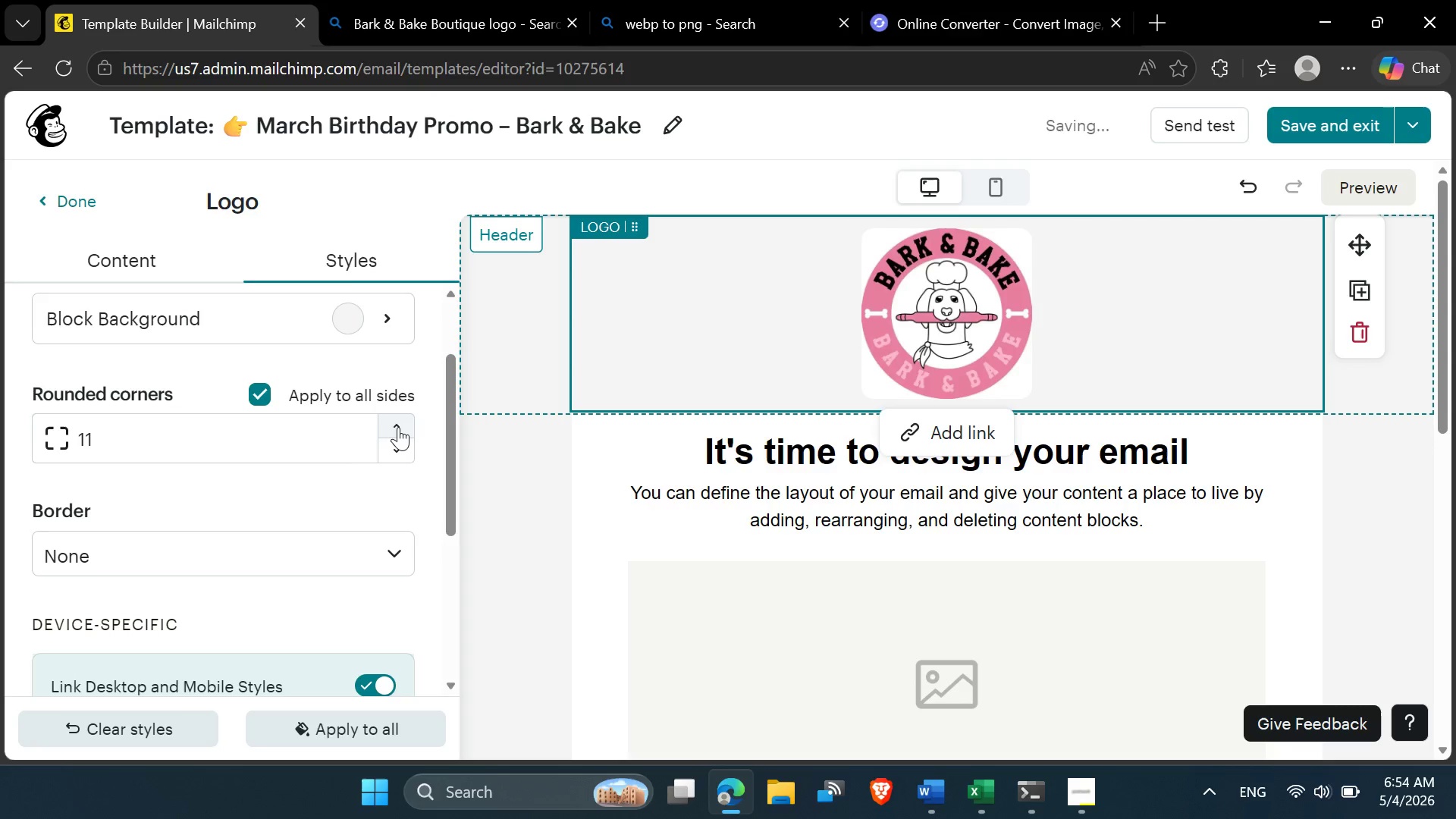 
triple_click([398, 427])
 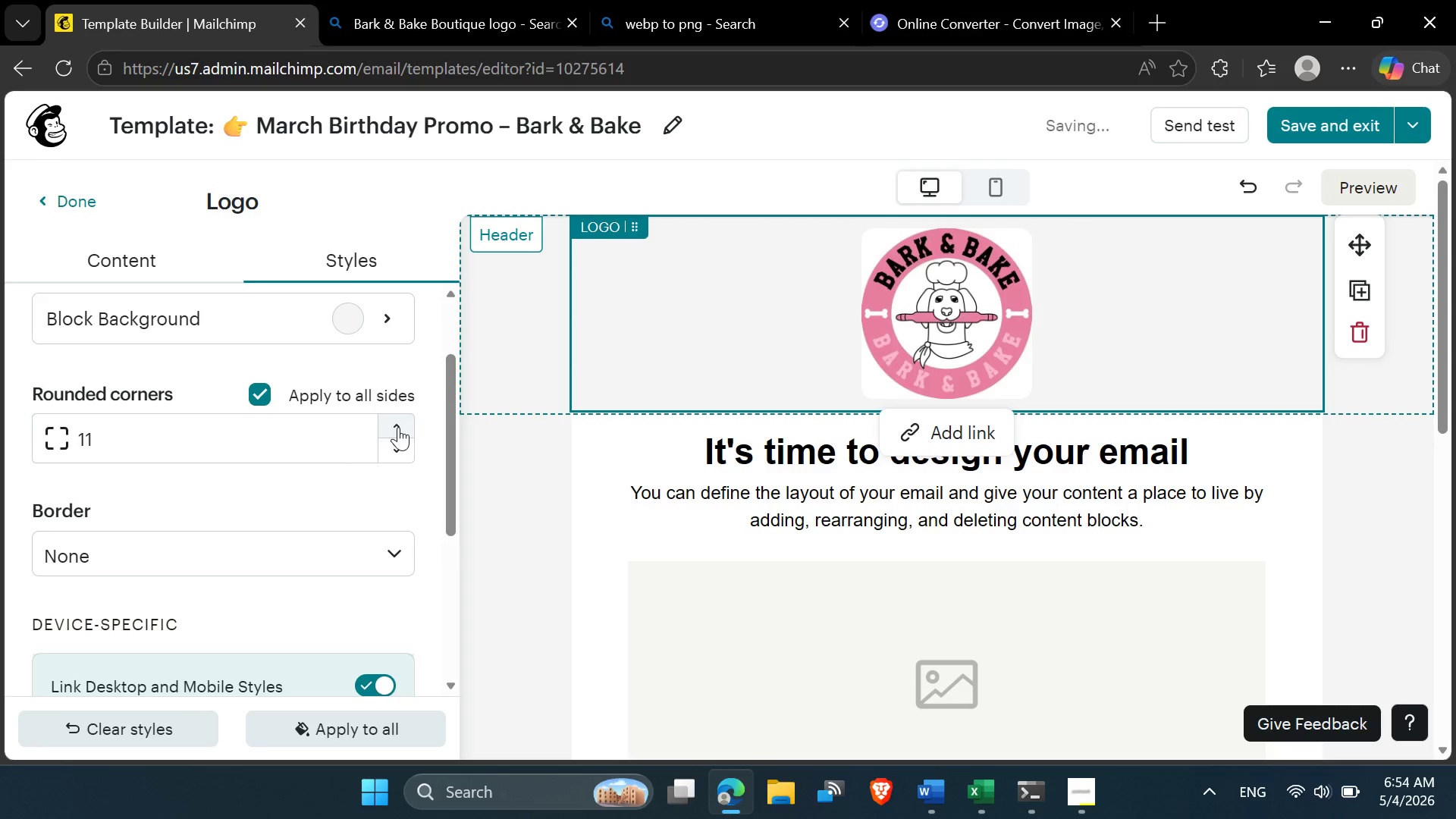 
triple_click([398, 427])
 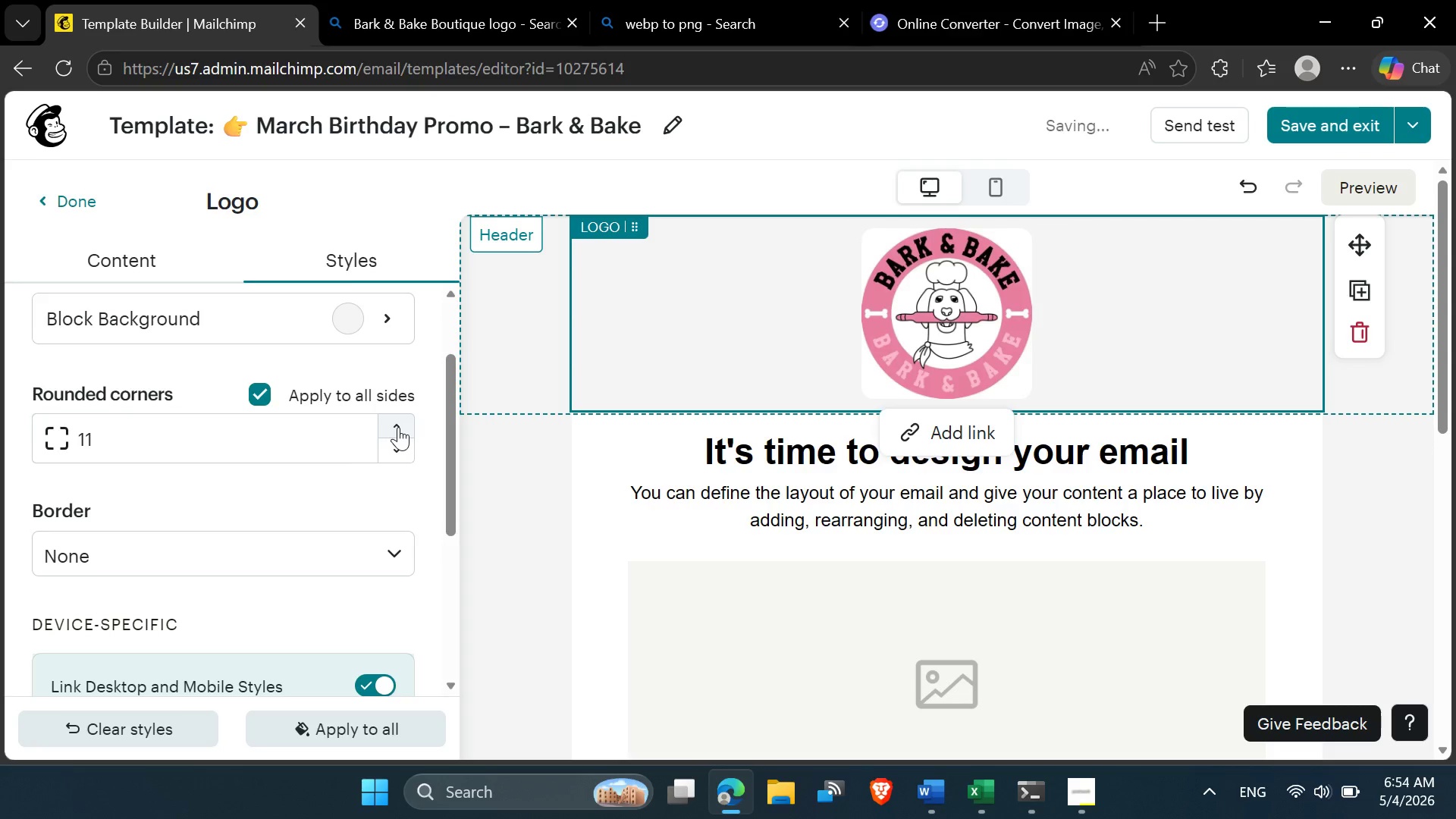 
triple_click([398, 427])
 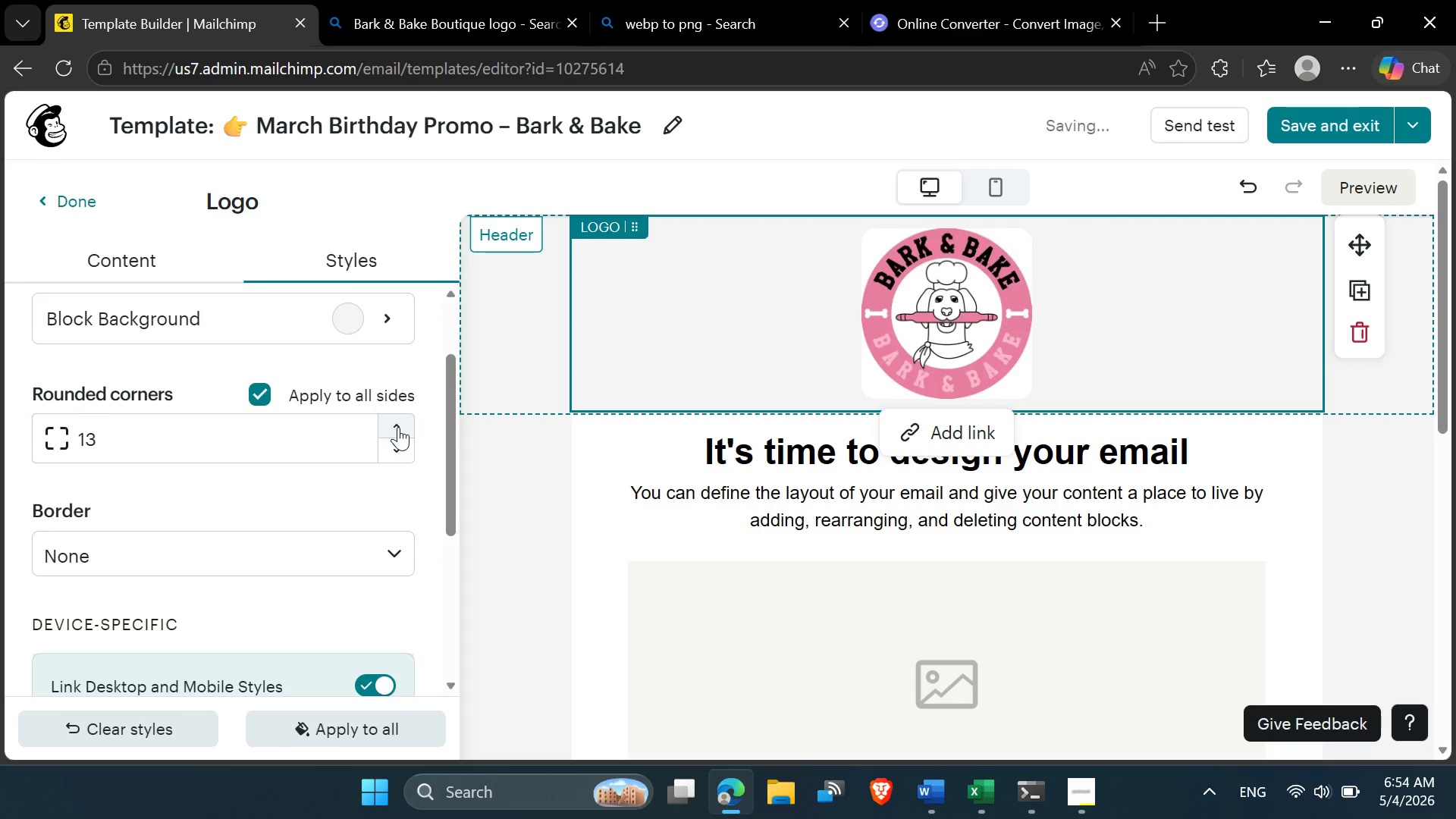 
triple_click([398, 427])
 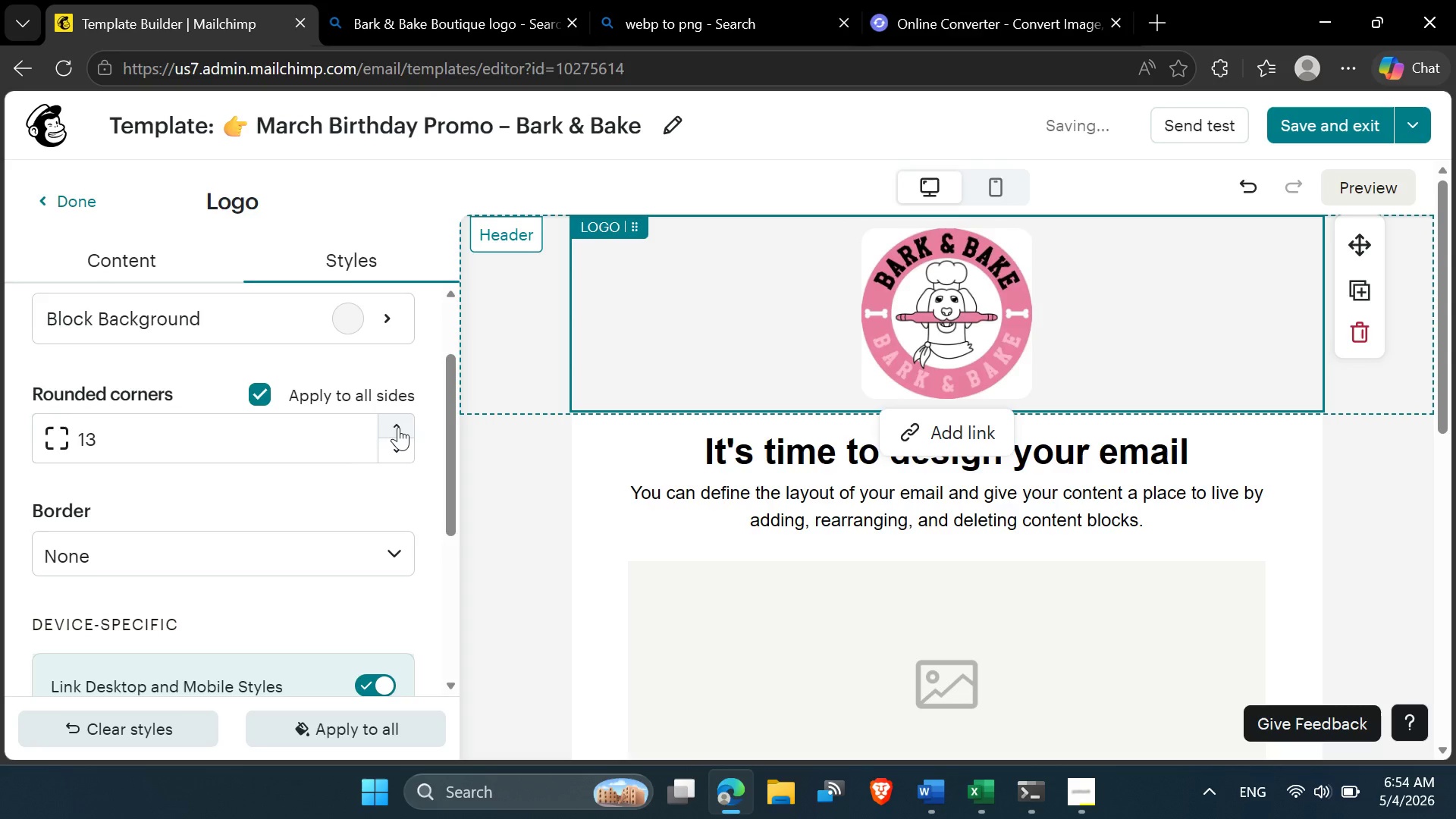 
triple_click([398, 427])
 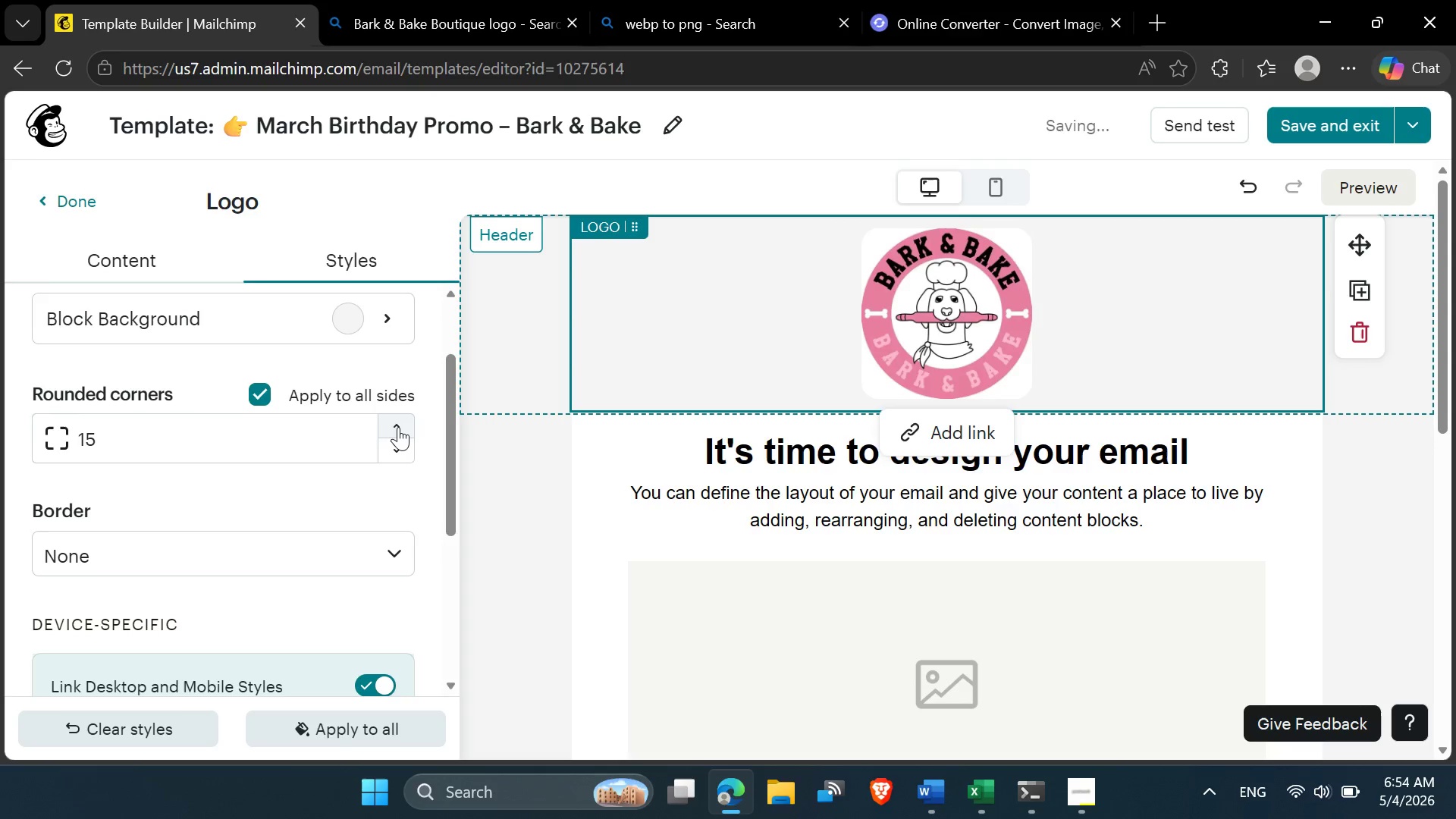 
triple_click([398, 427])
 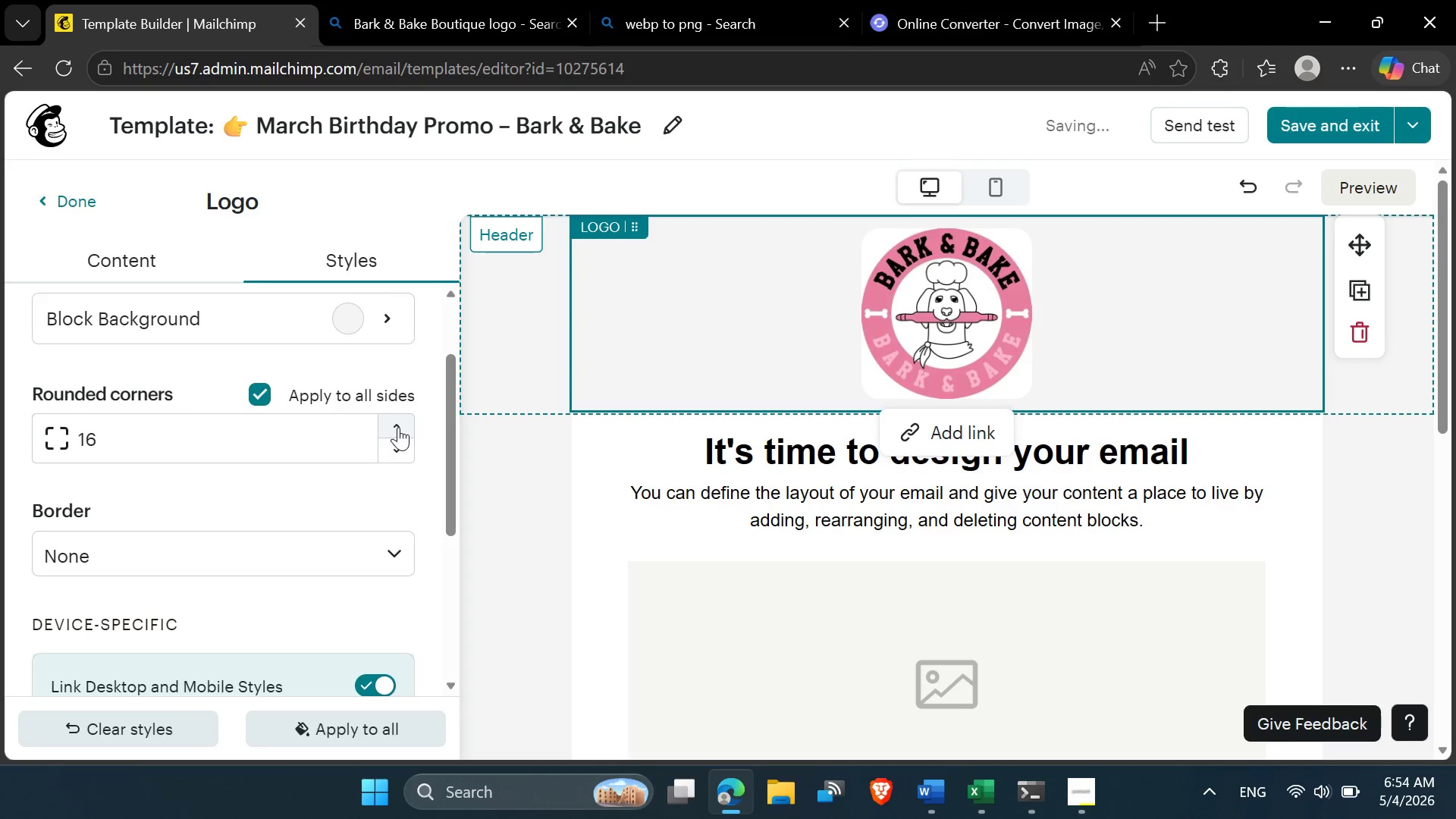 
triple_click([398, 427])
 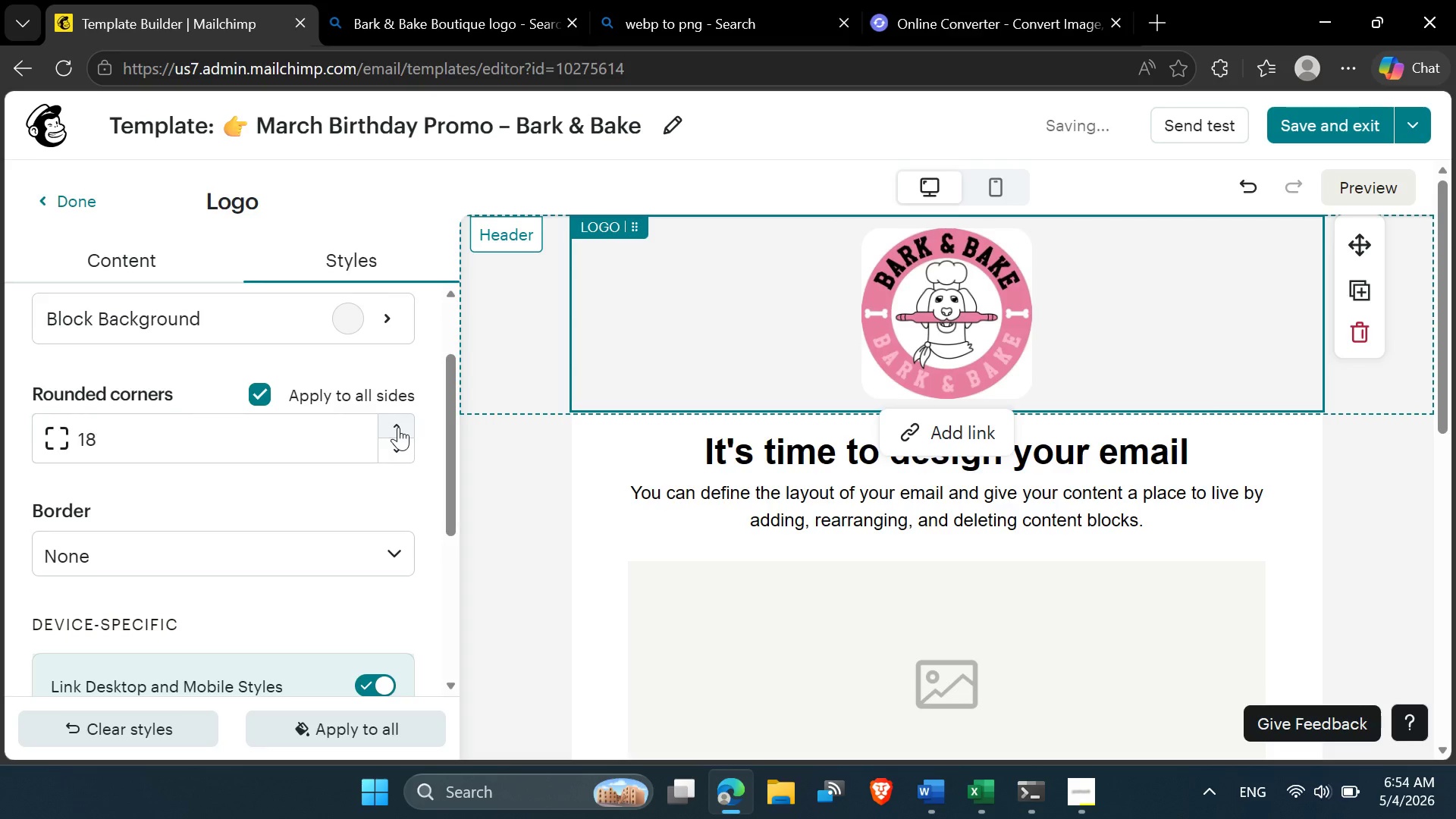 
triple_click([398, 427])
 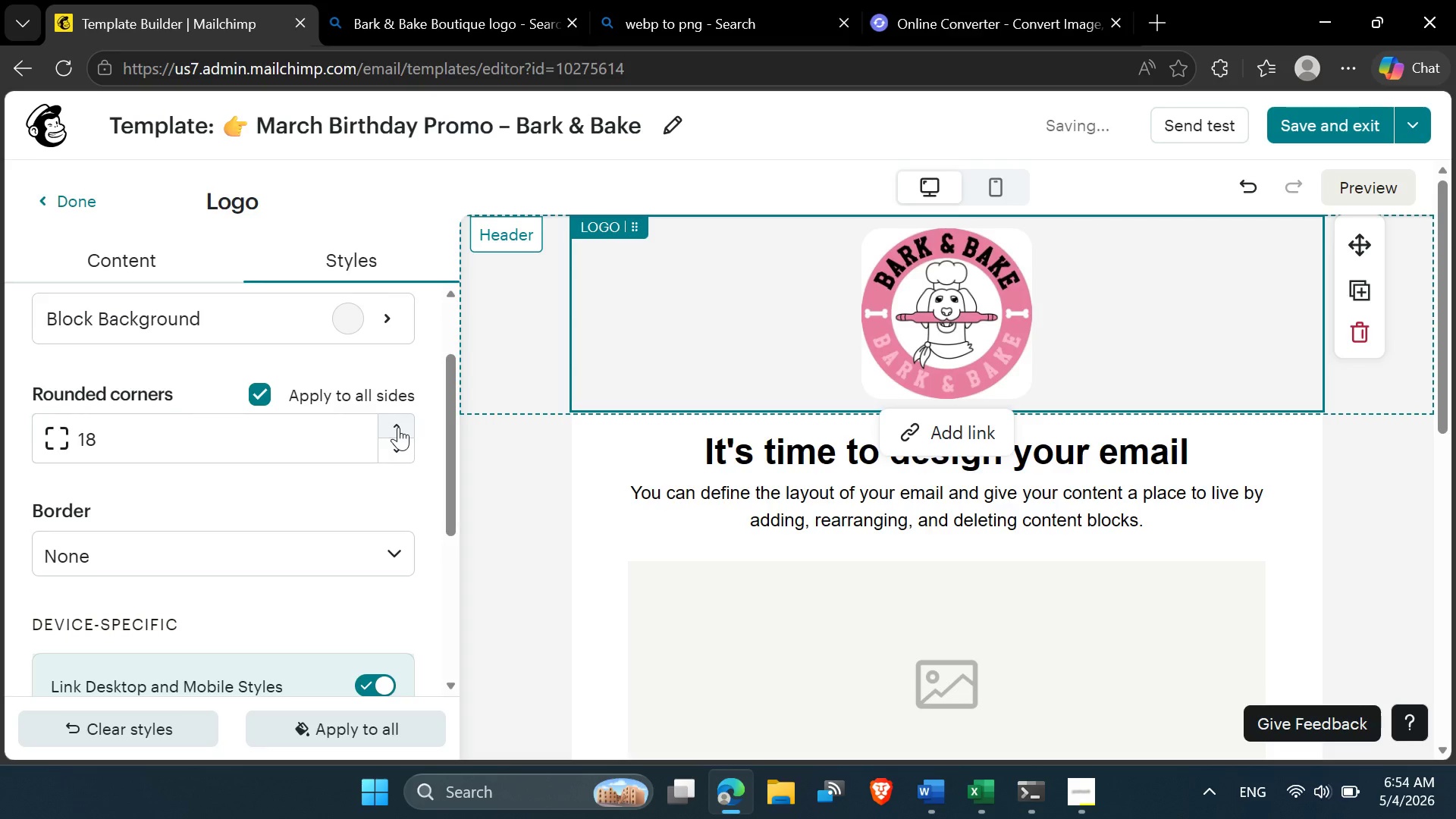 
triple_click([398, 427])
 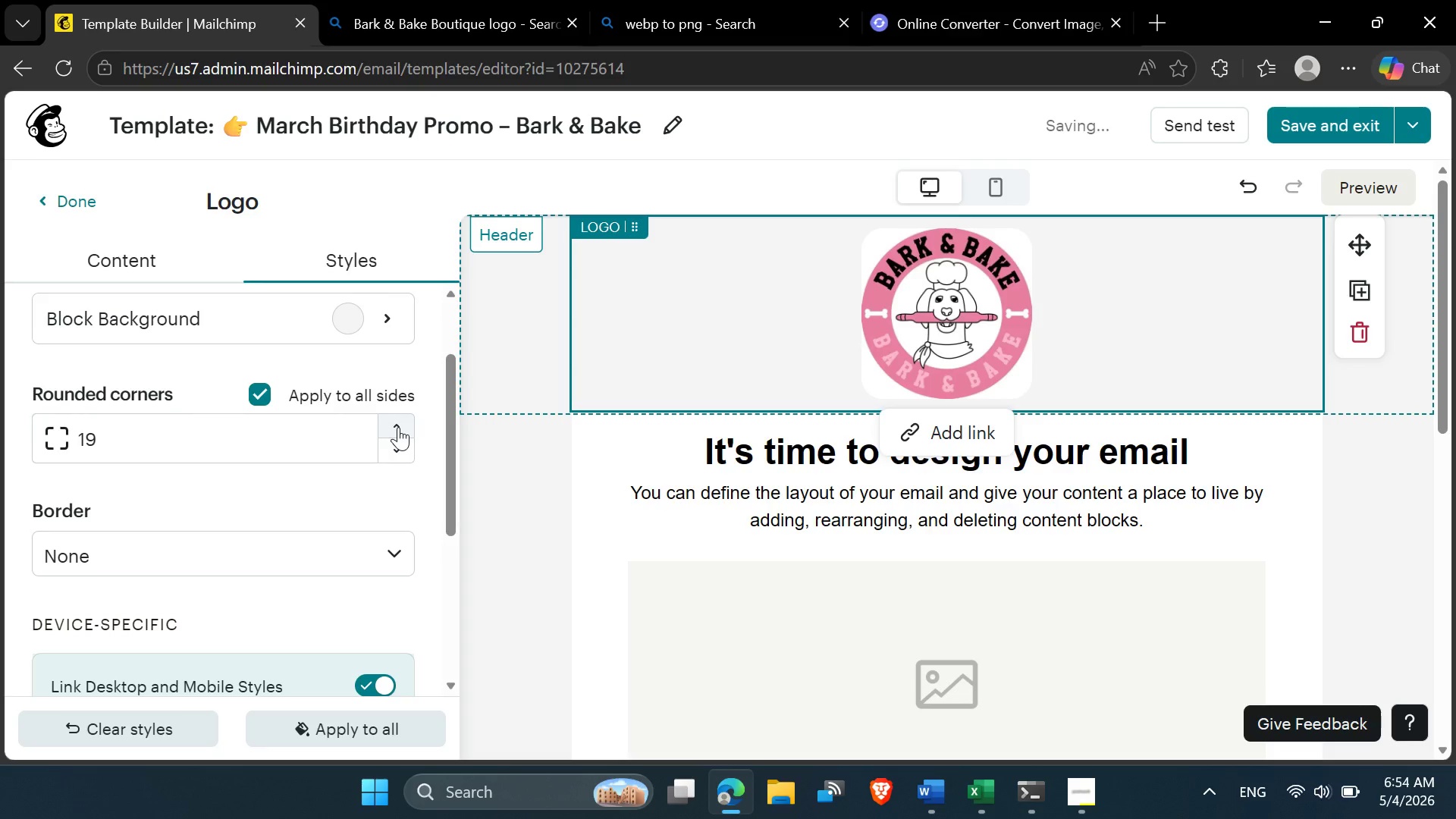 
triple_click([398, 427])
 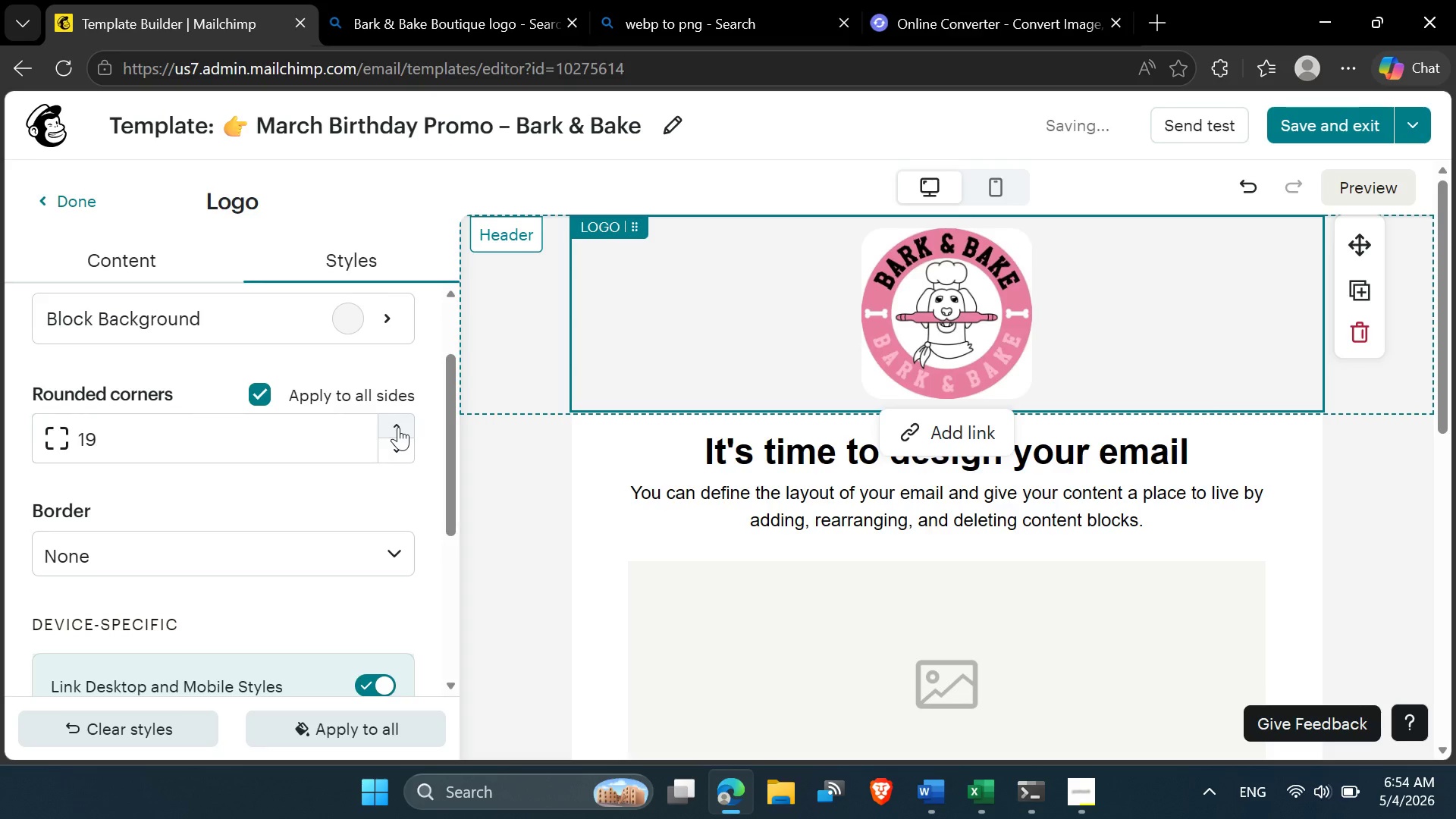 
triple_click([398, 427])
 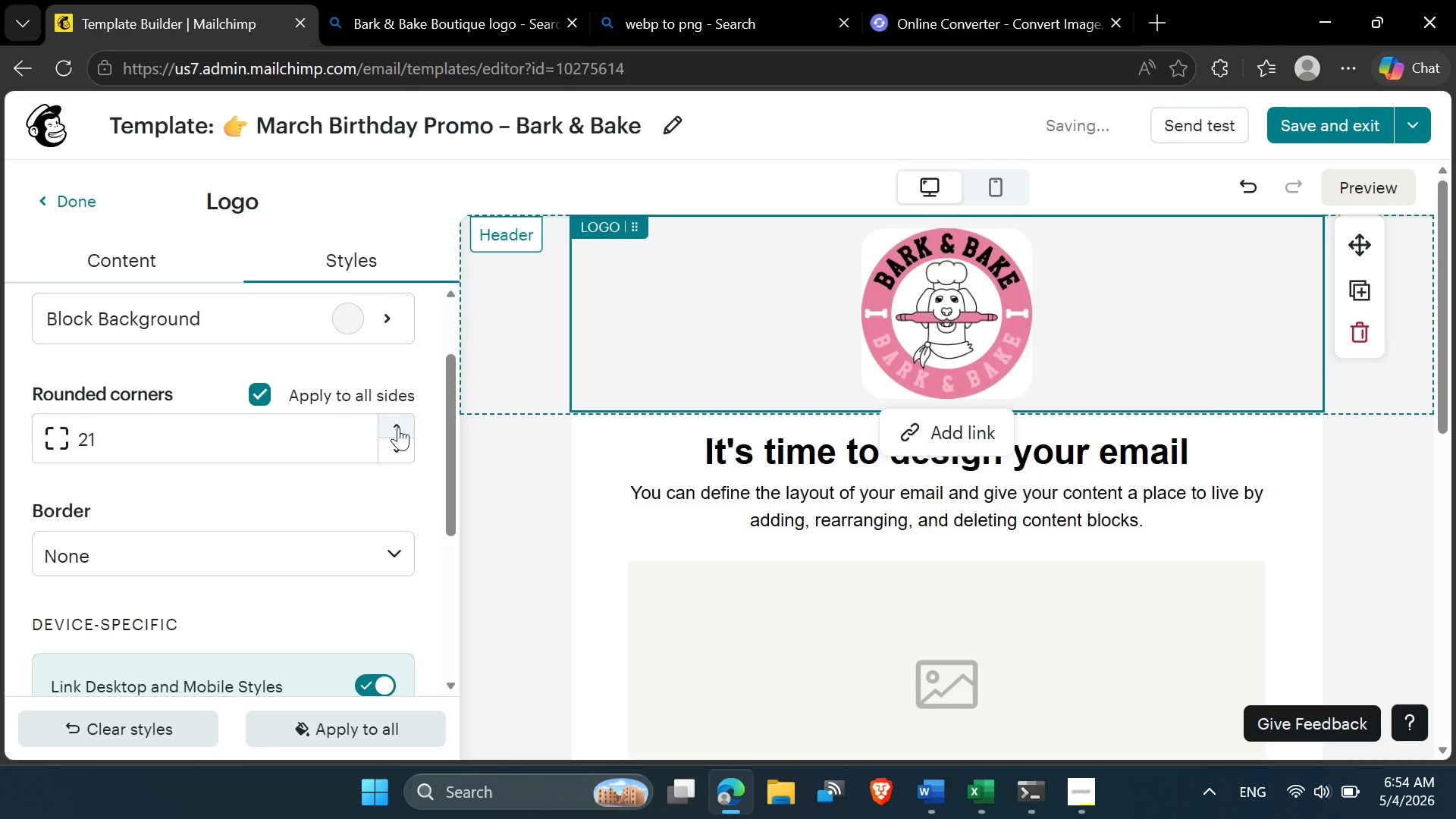 
triple_click([398, 427])
 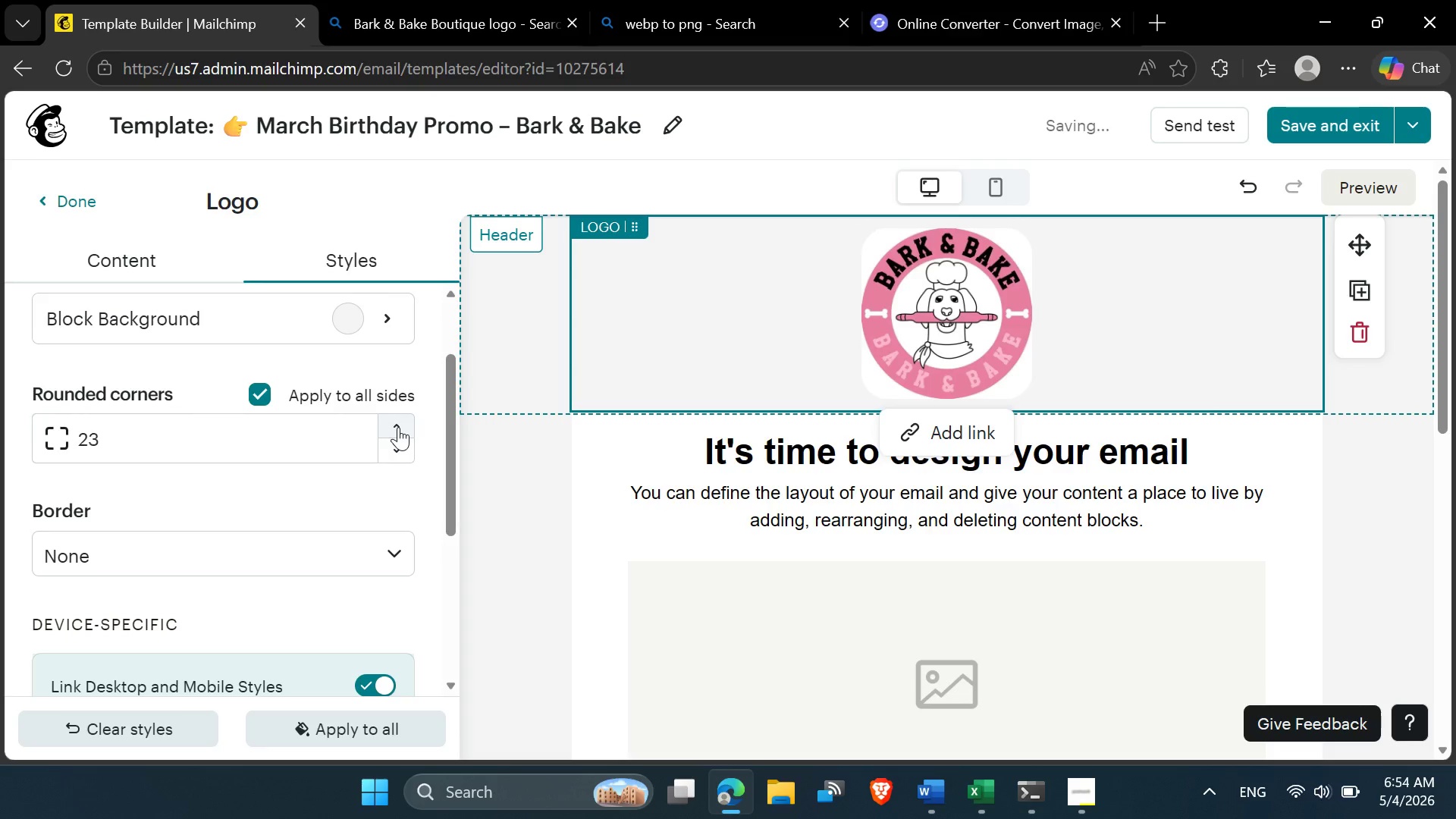 
triple_click([398, 427])
 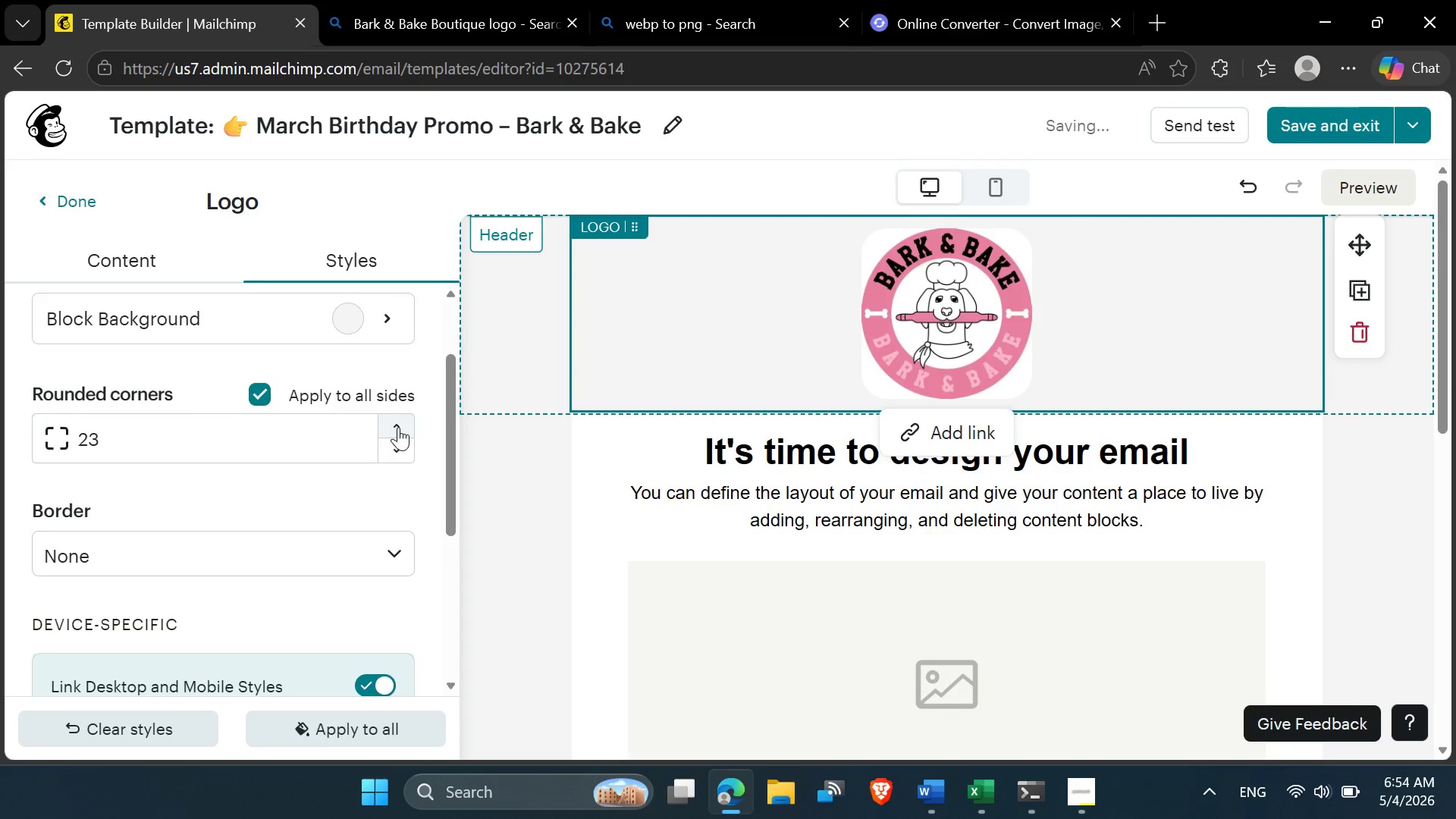 
triple_click([398, 427])
 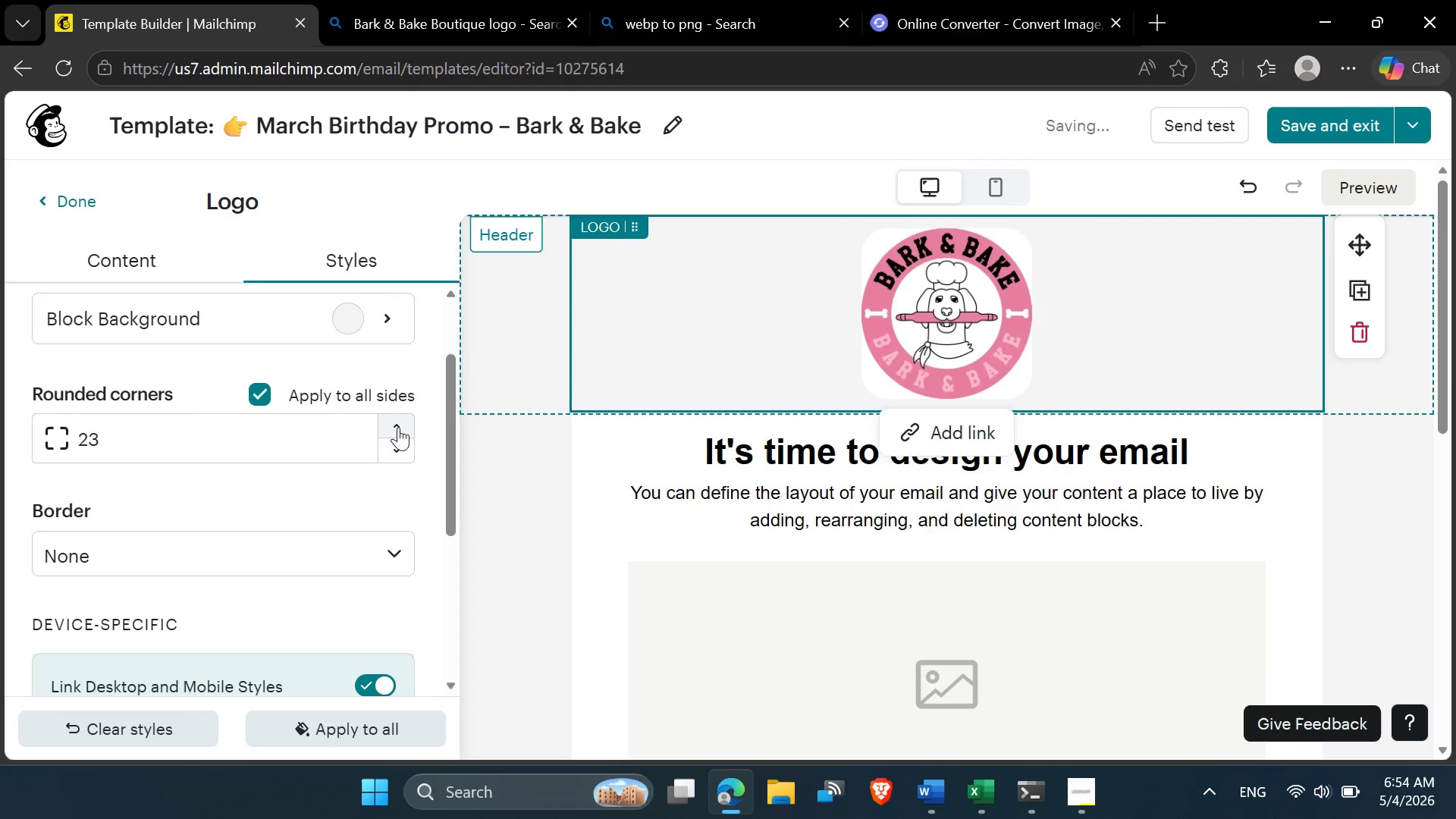 
triple_click([398, 427])
 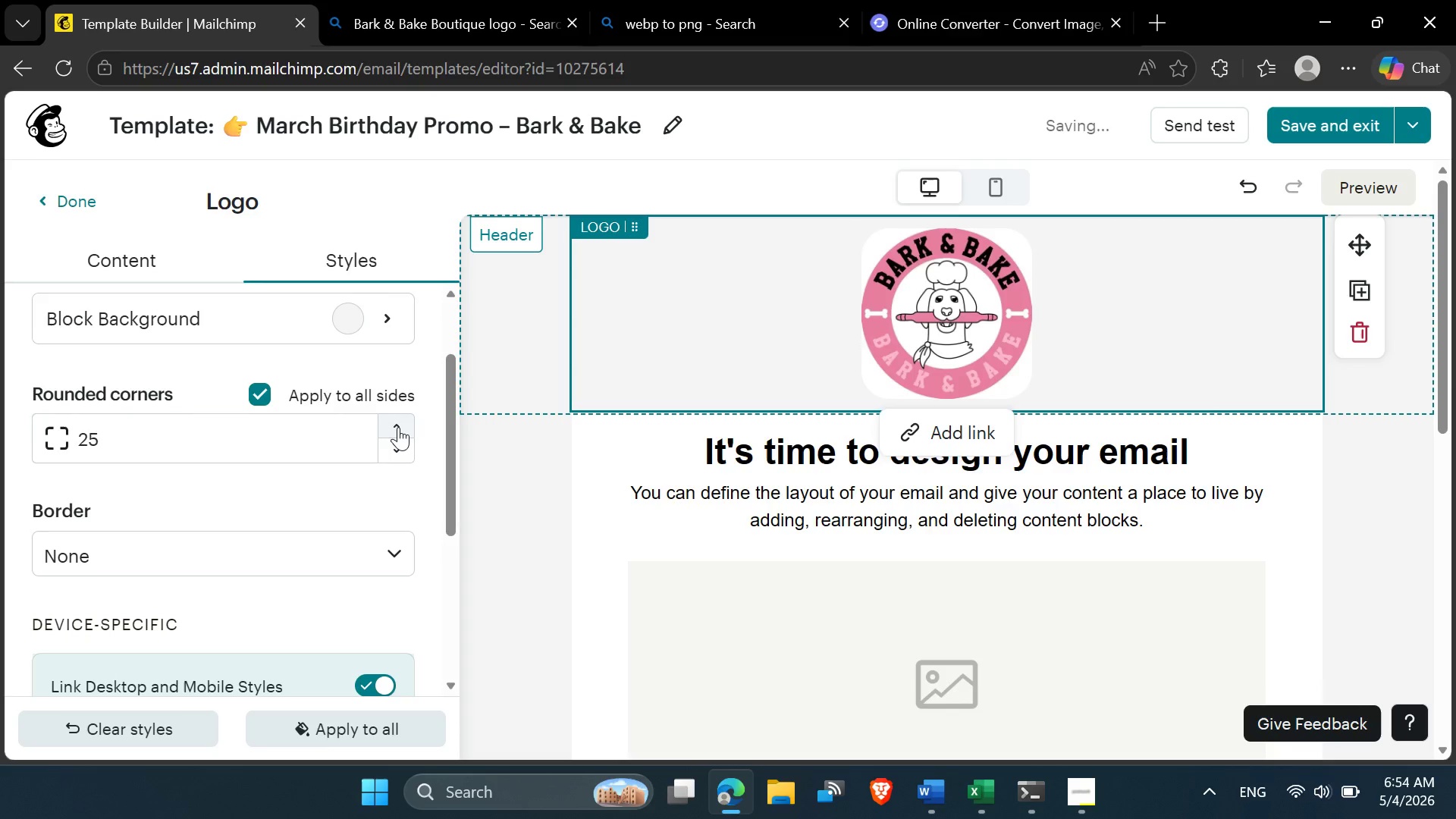 
triple_click([398, 427])
 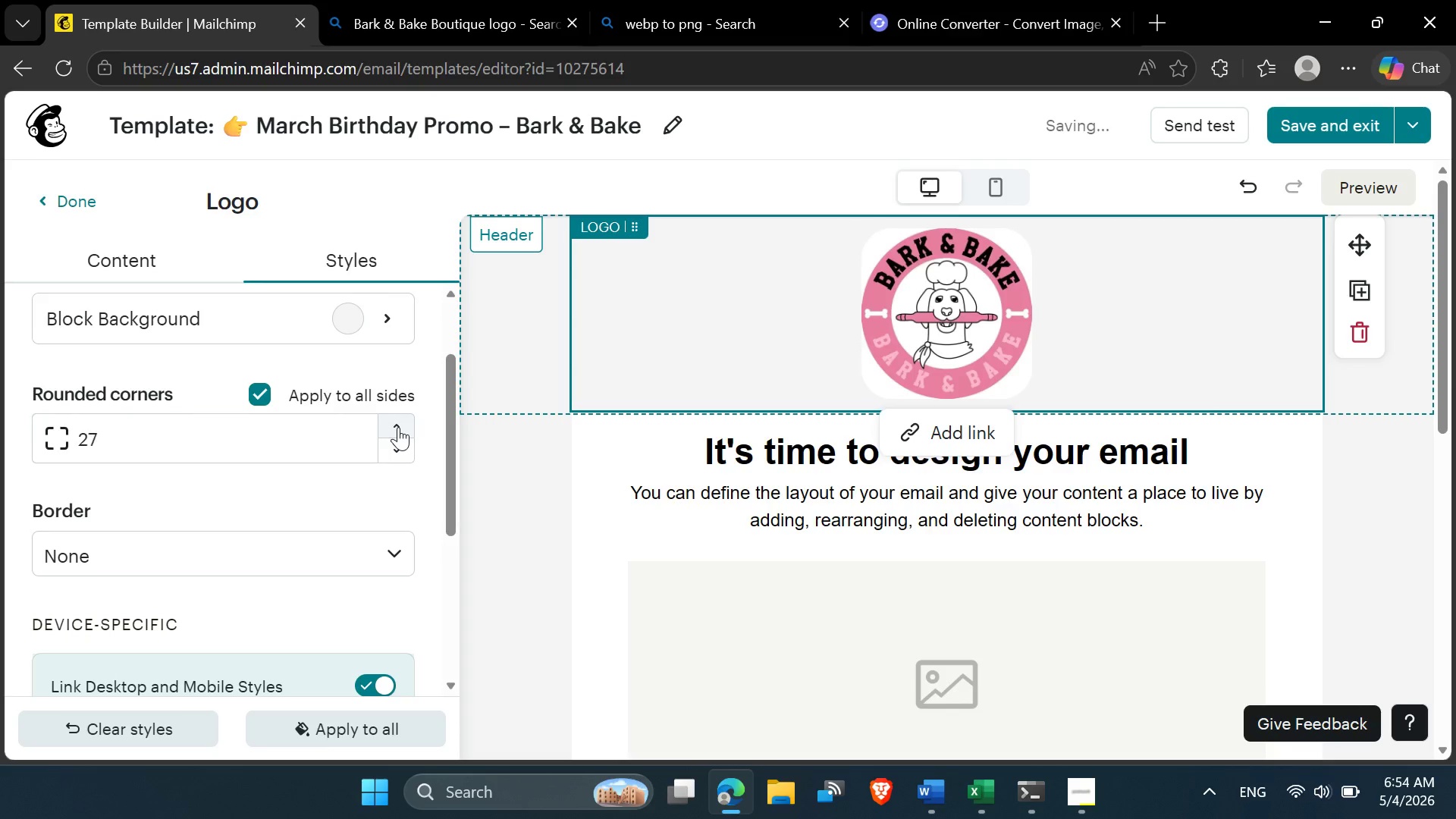 
triple_click([398, 427])
 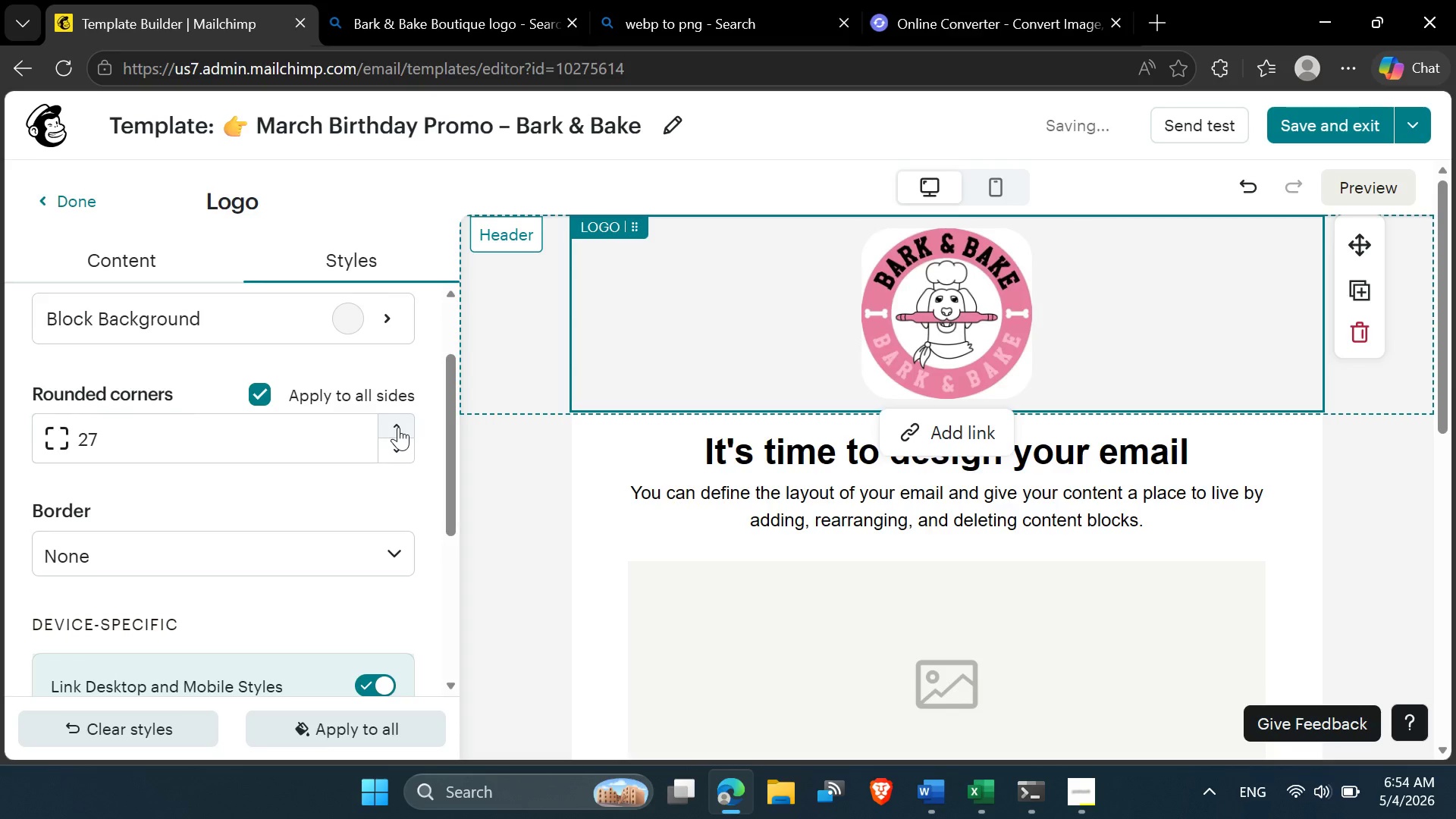 
triple_click([398, 427])
 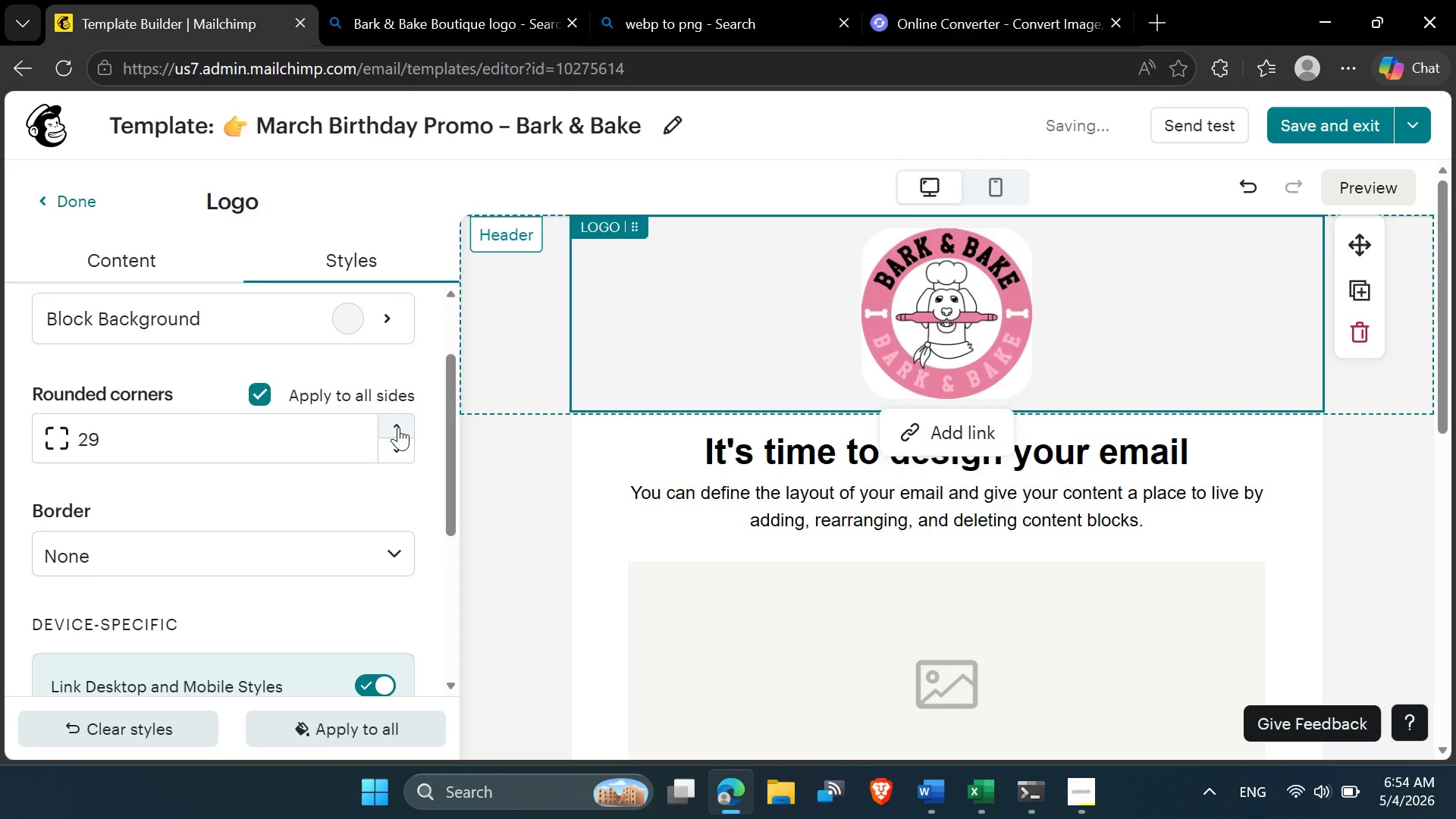 
triple_click([398, 427])
 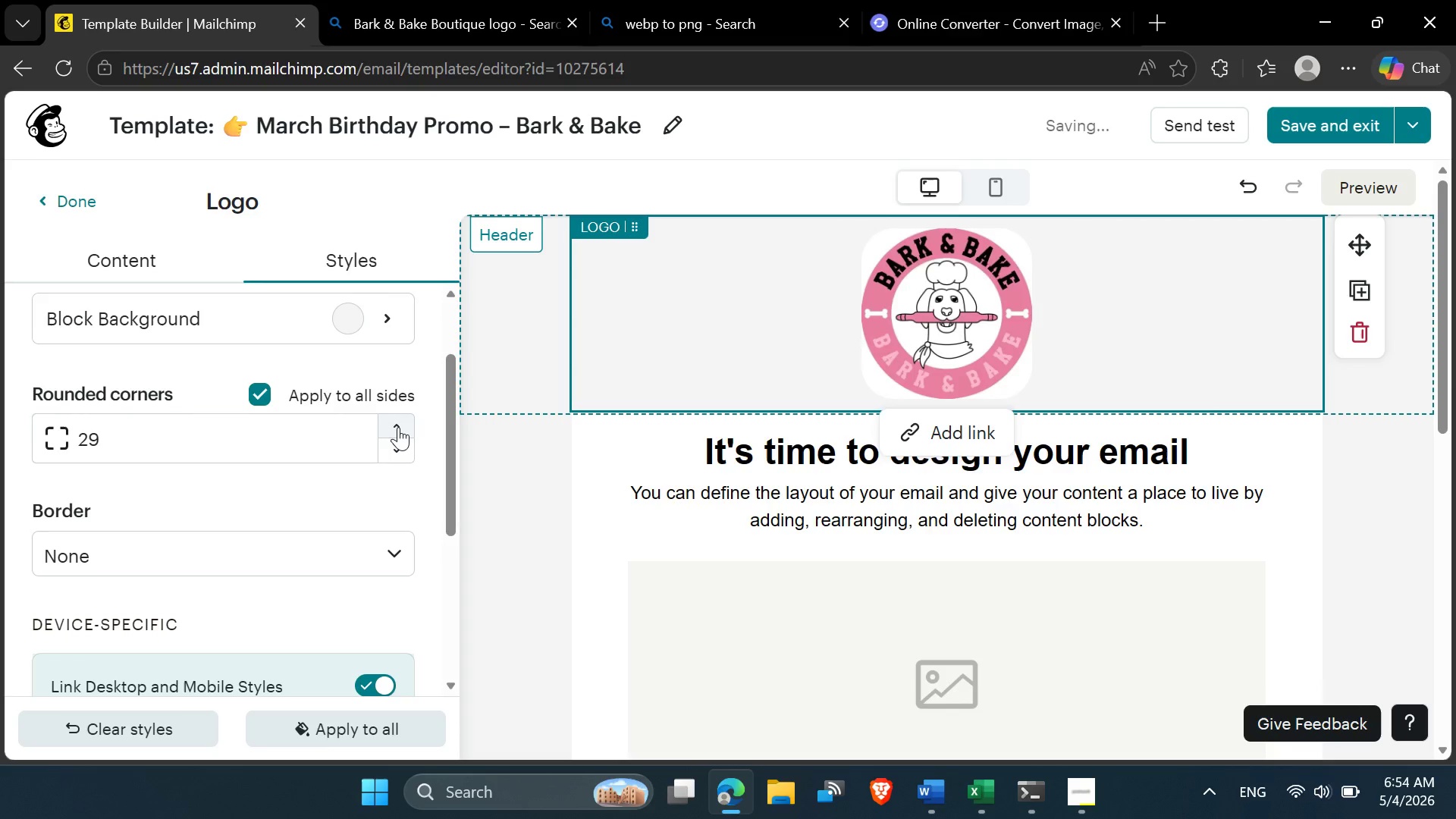 
triple_click([398, 427])
 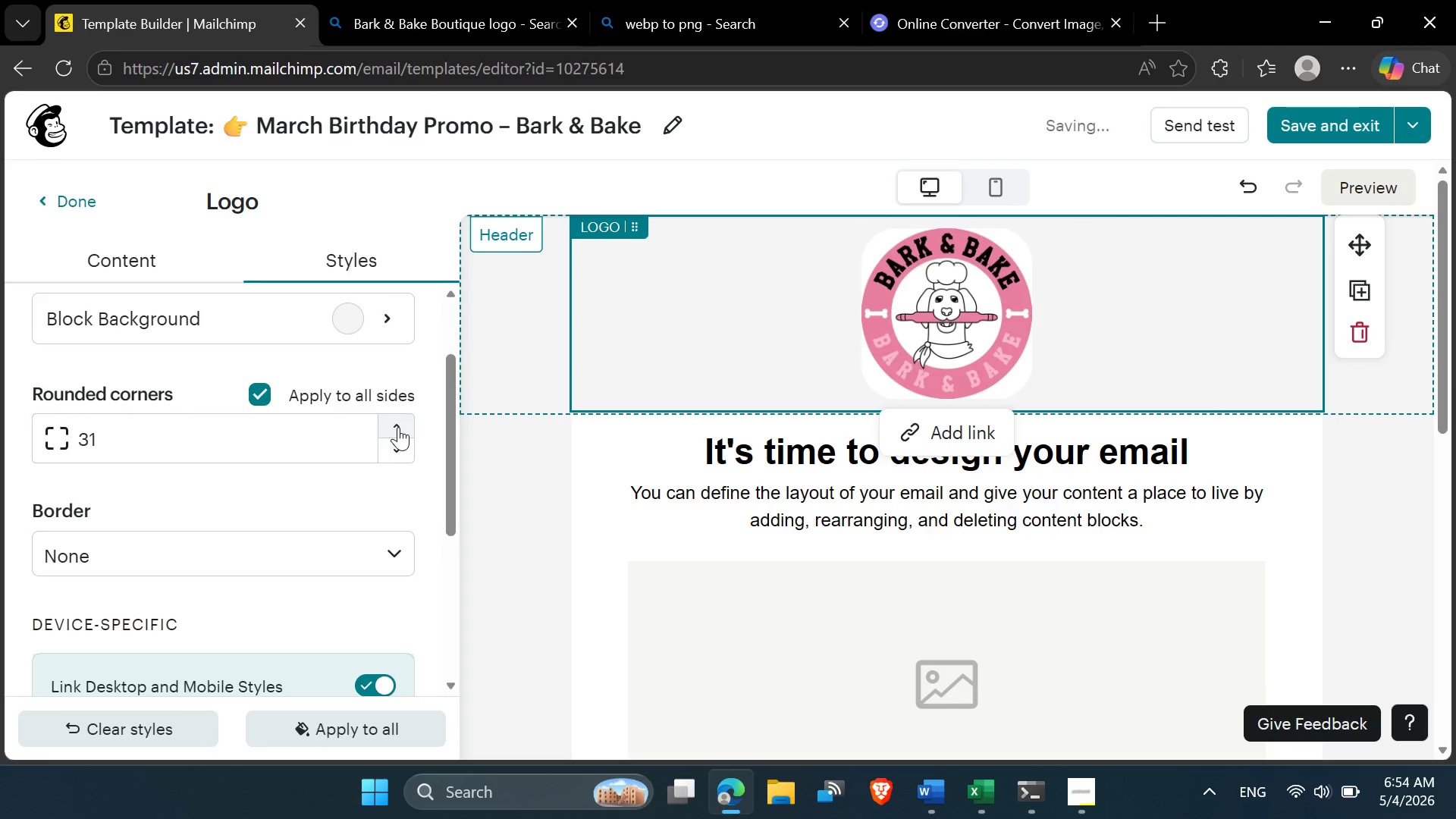 
triple_click([398, 427])
 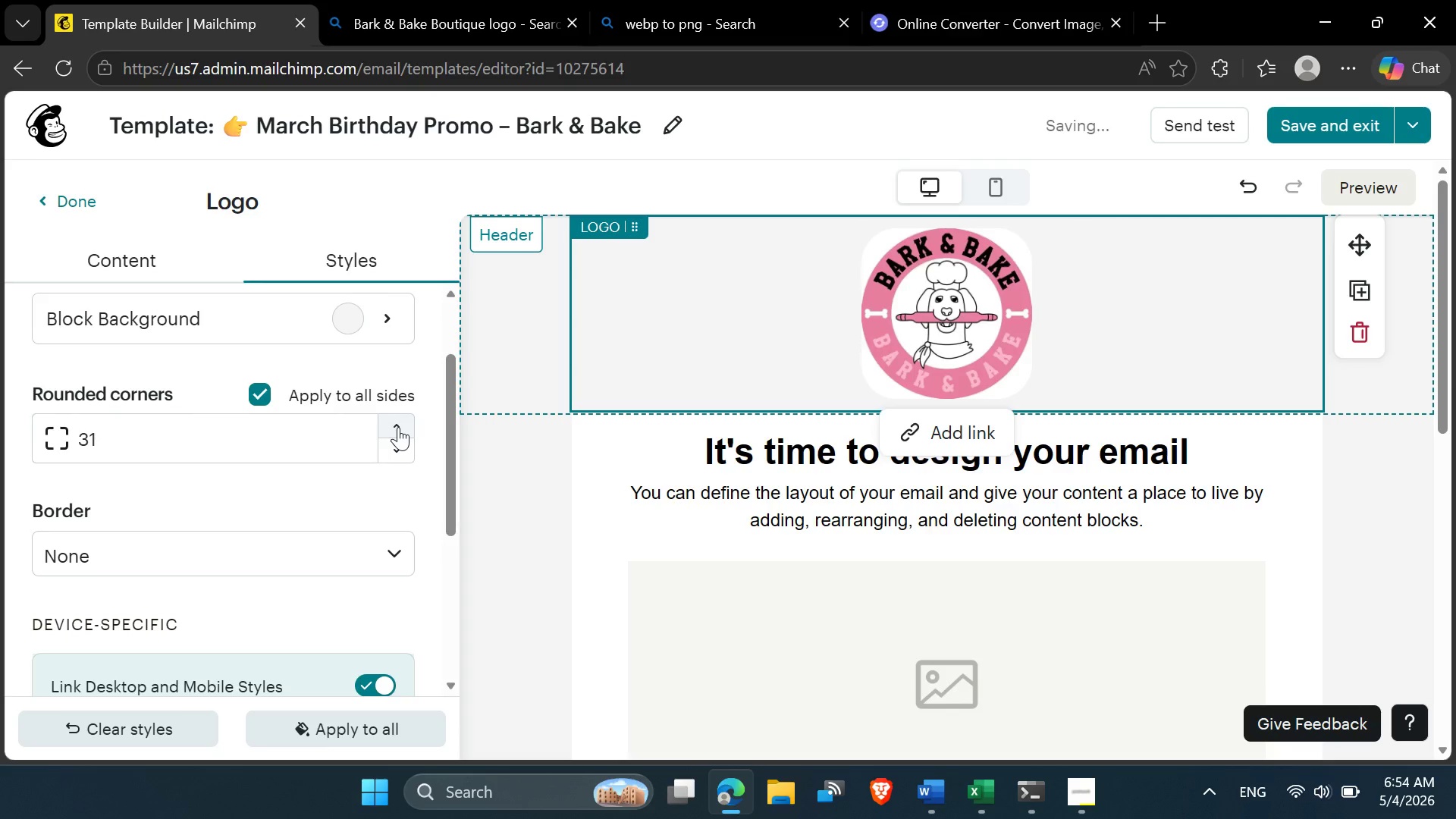 
triple_click([398, 427])
 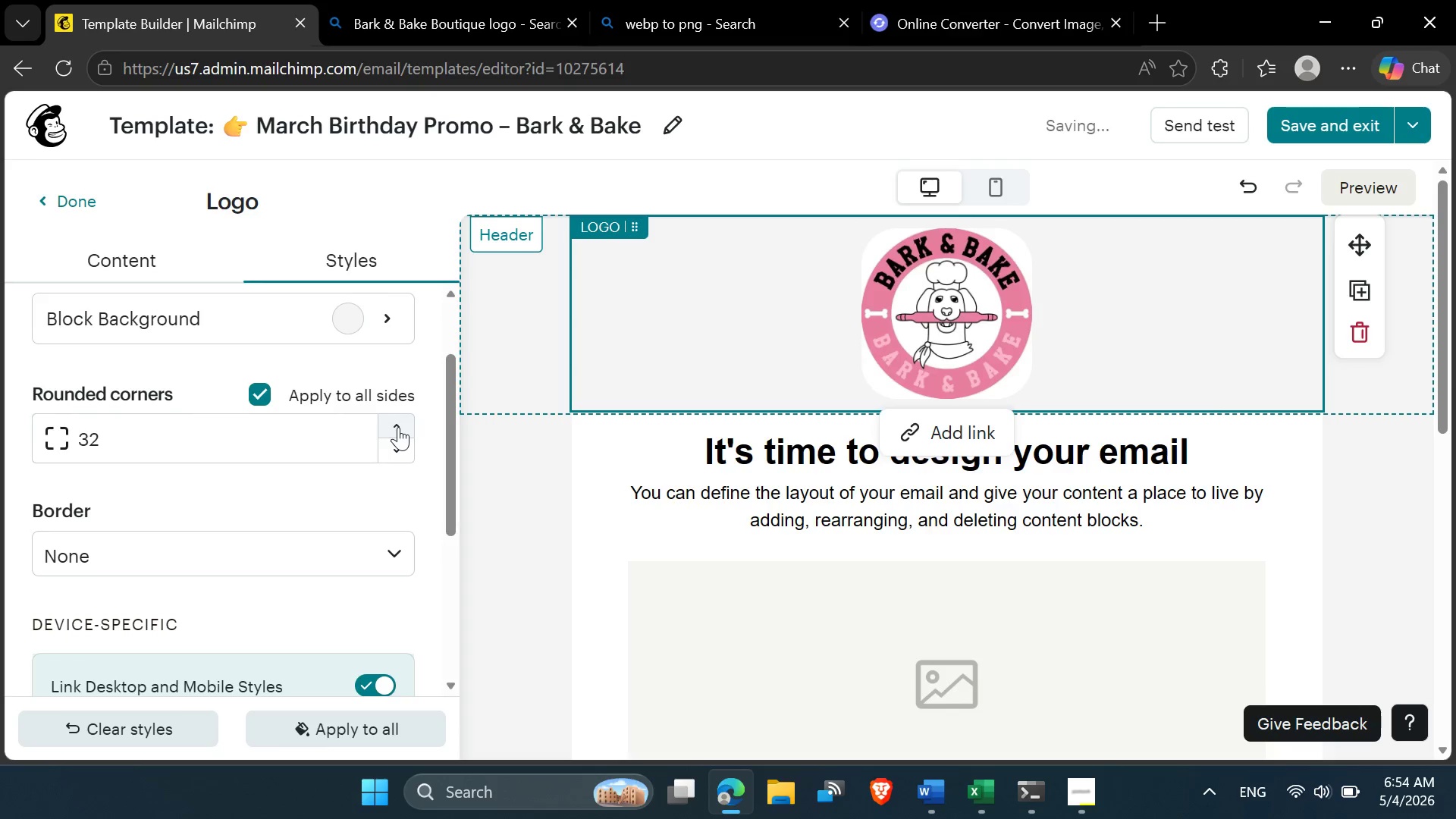 
triple_click([398, 427])
 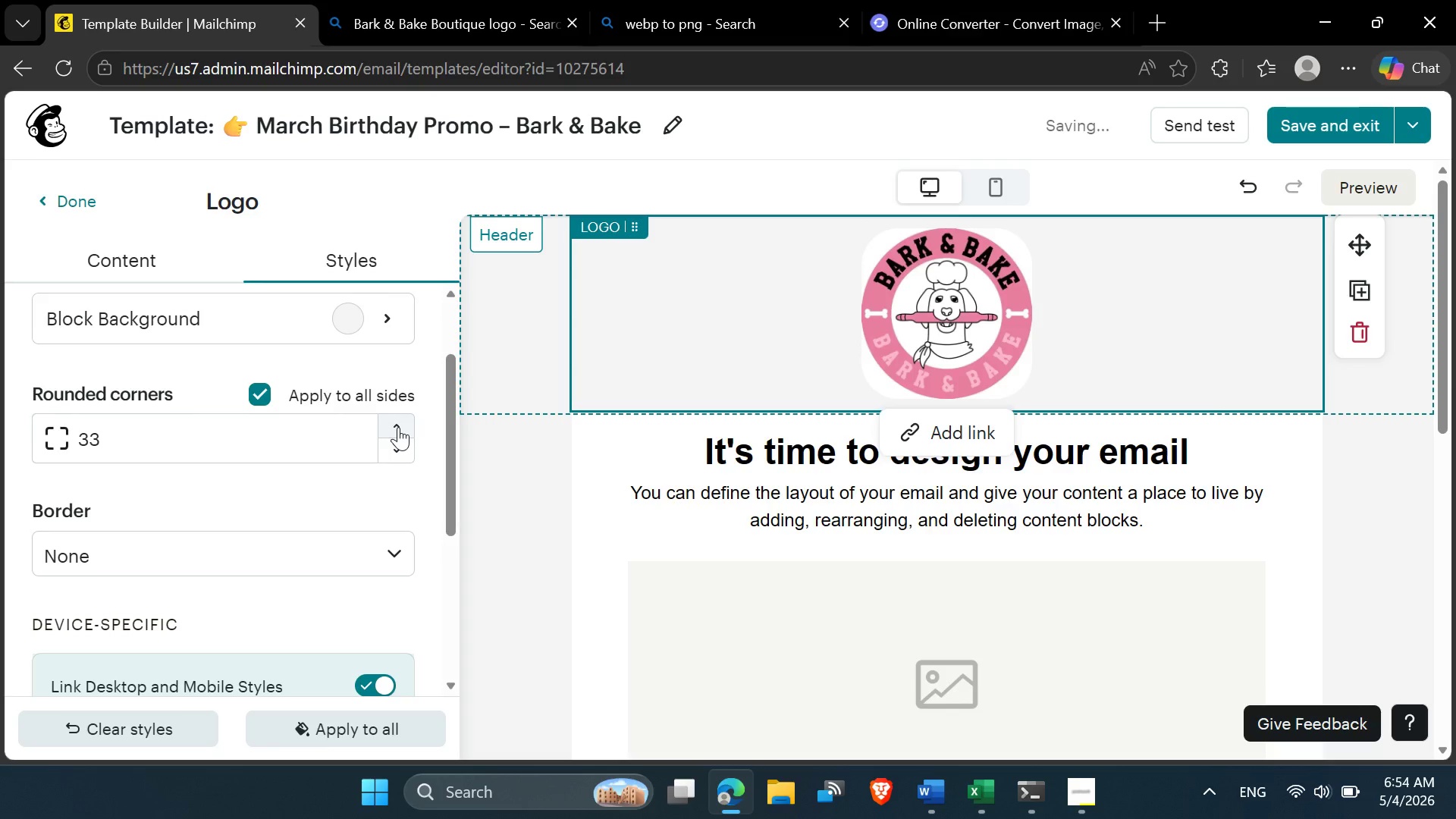 
triple_click([398, 427])
 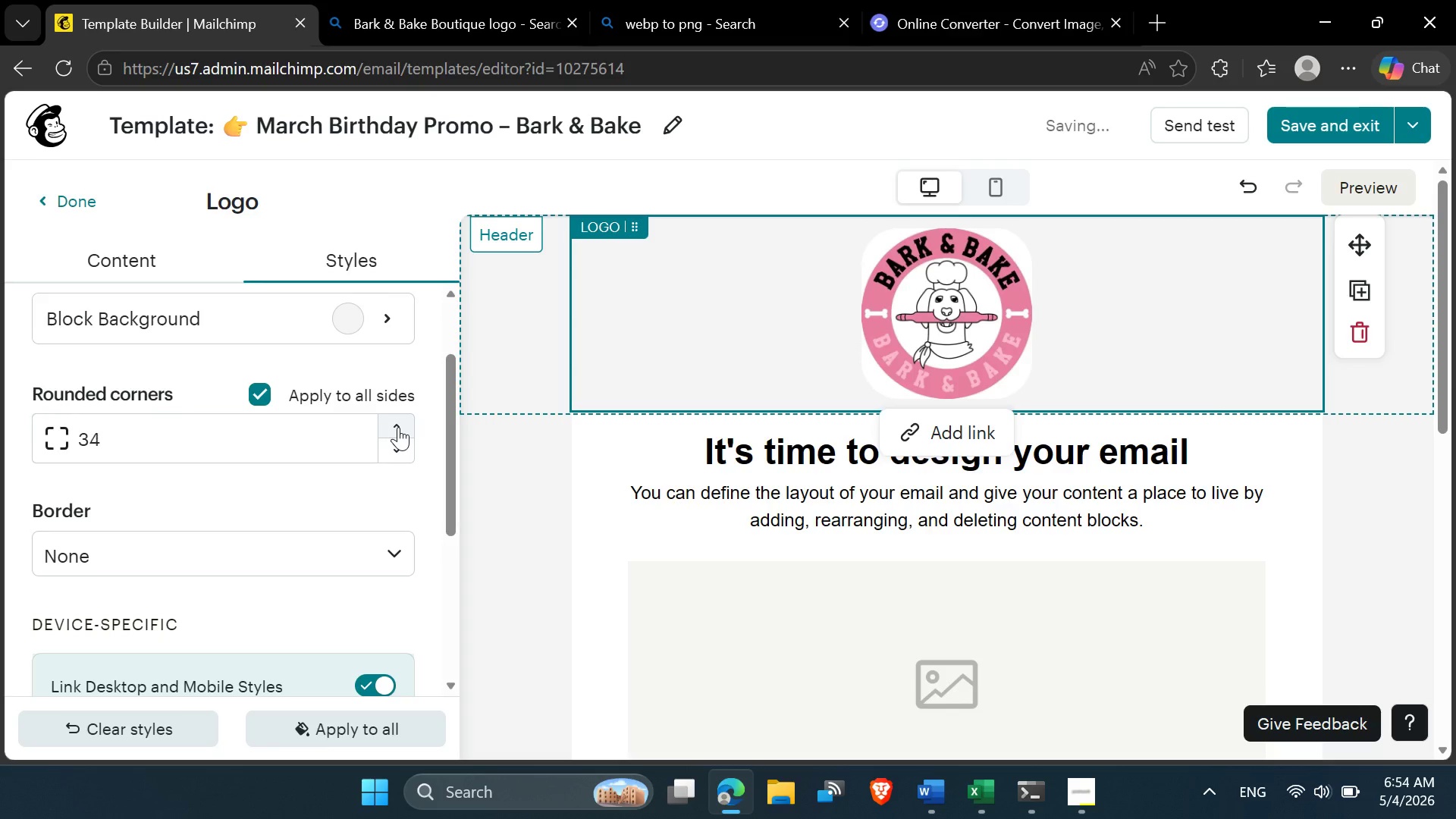 
triple_click([398, 427])
 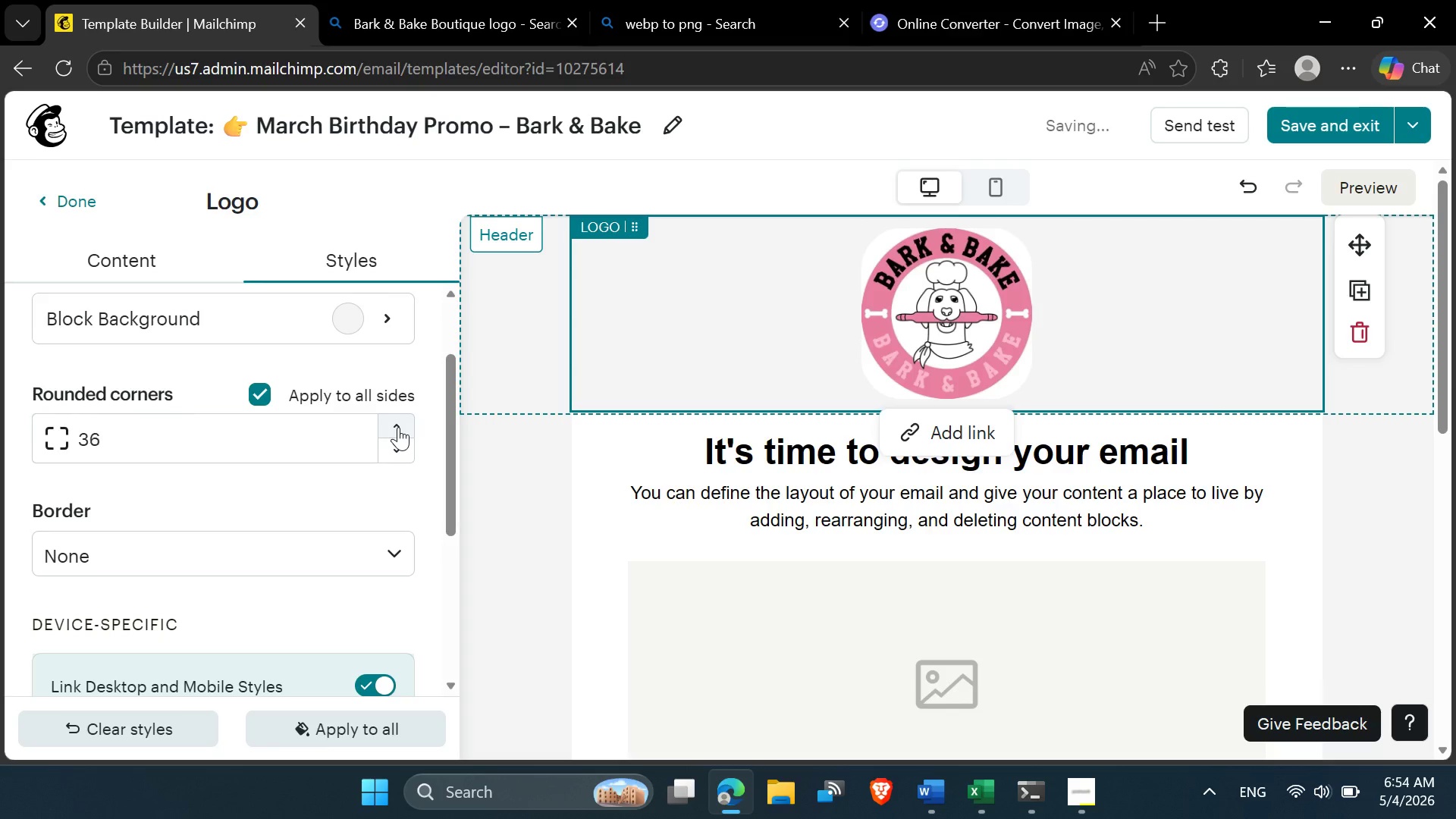 
triple_click([398, 427])
 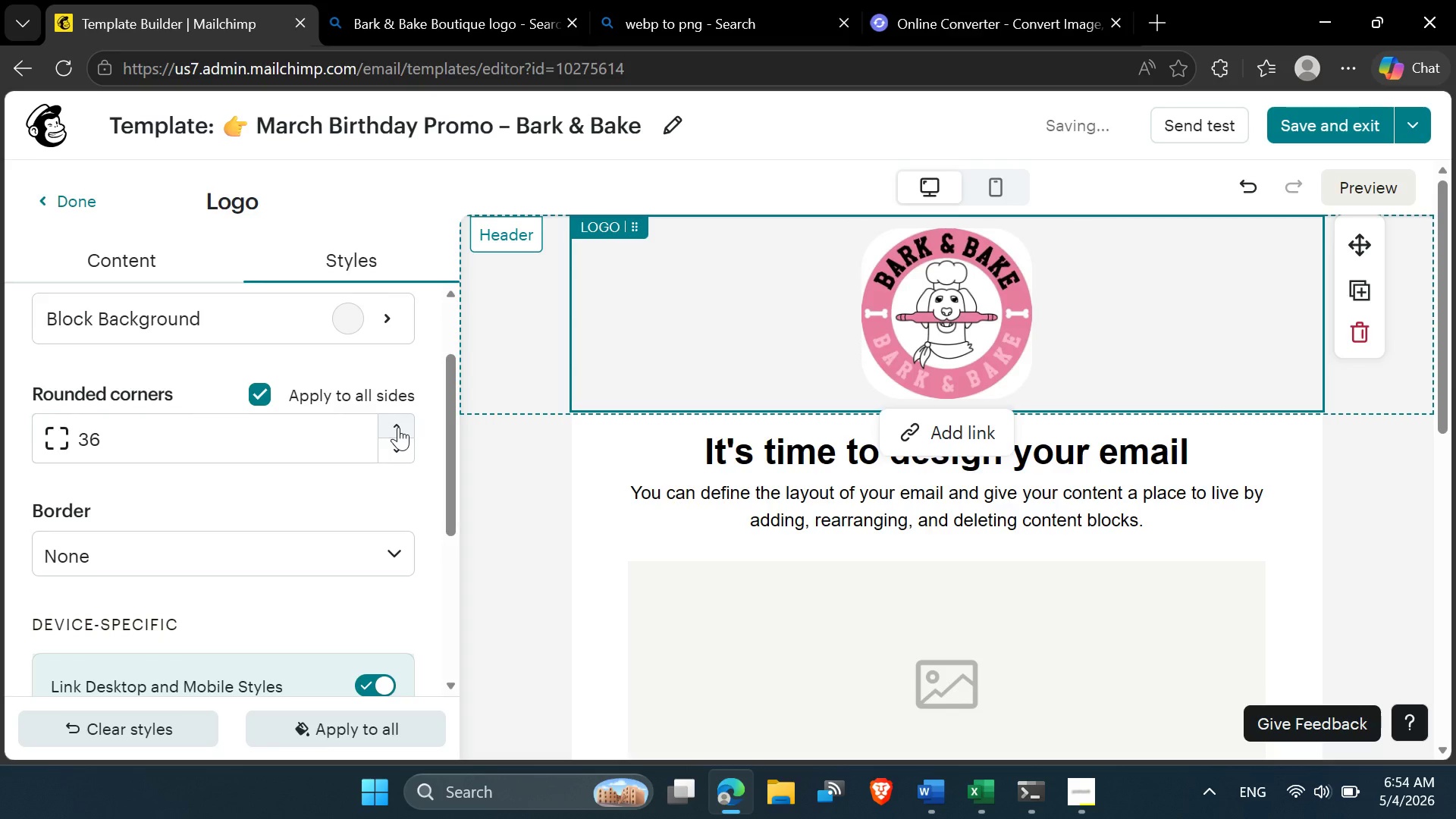 
triple_click([398, 427])
 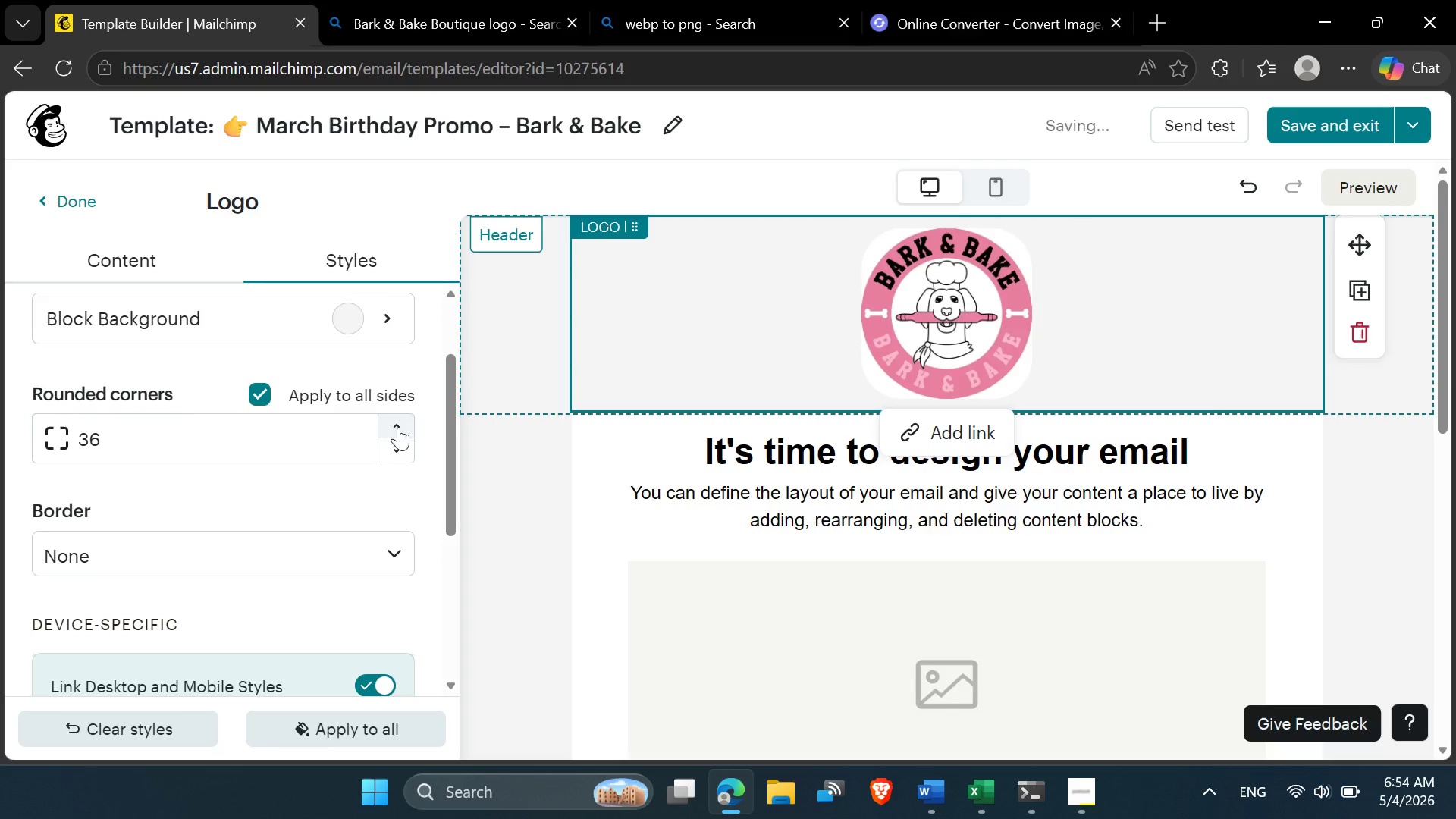 
triple_click([398, 427])
 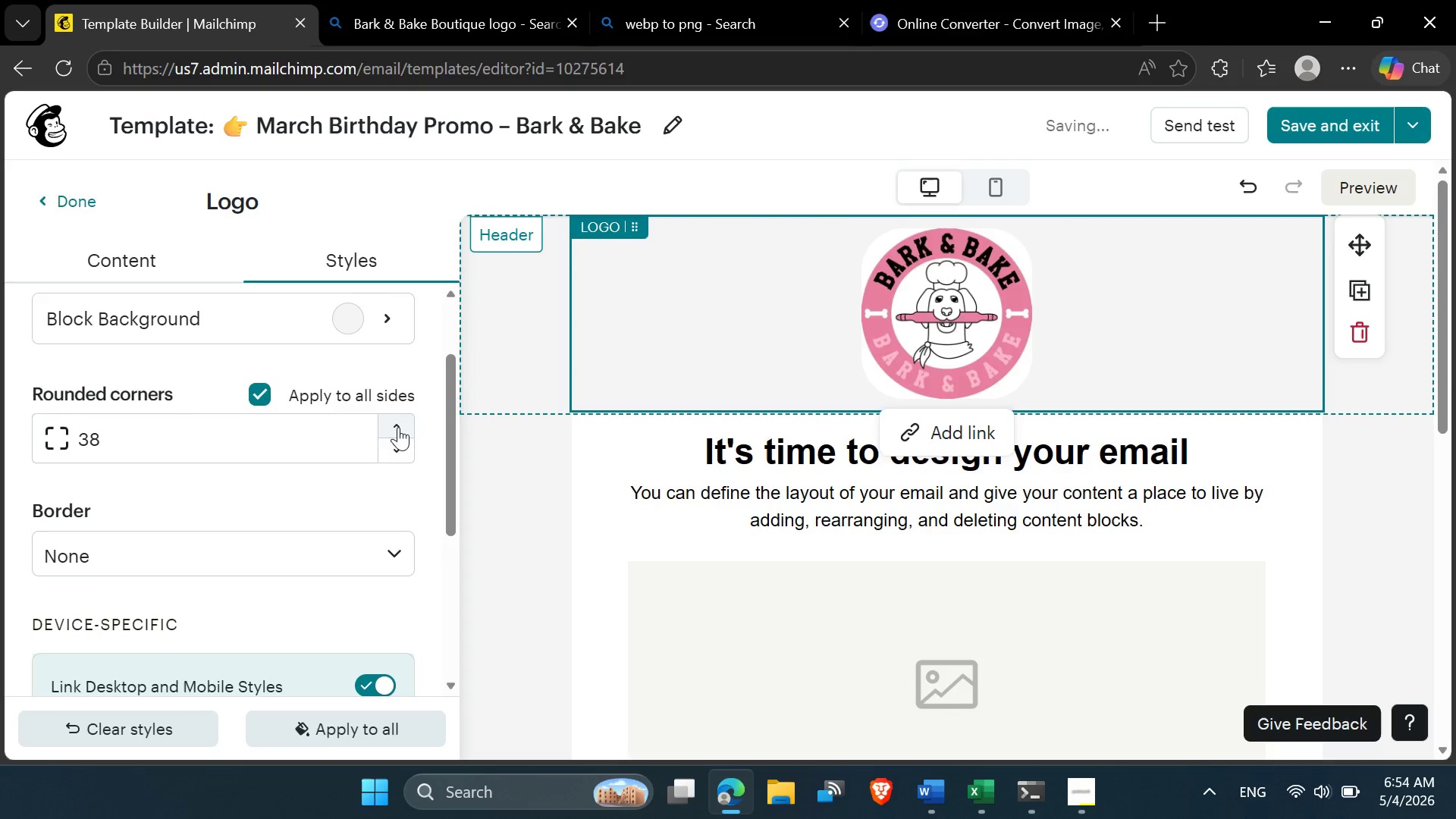 
triple_click([398, 427])
 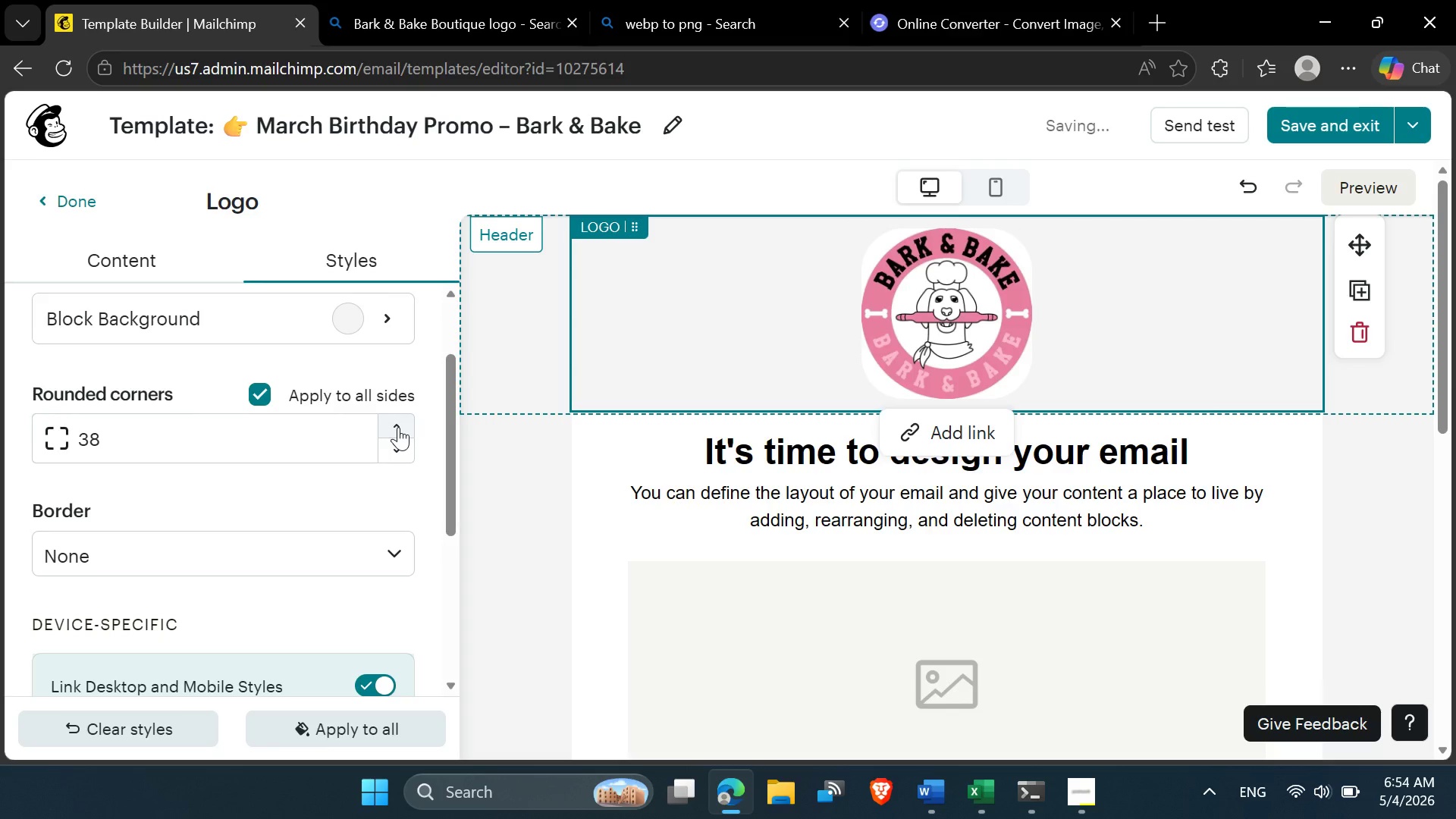 
triple_click([398, 427])
 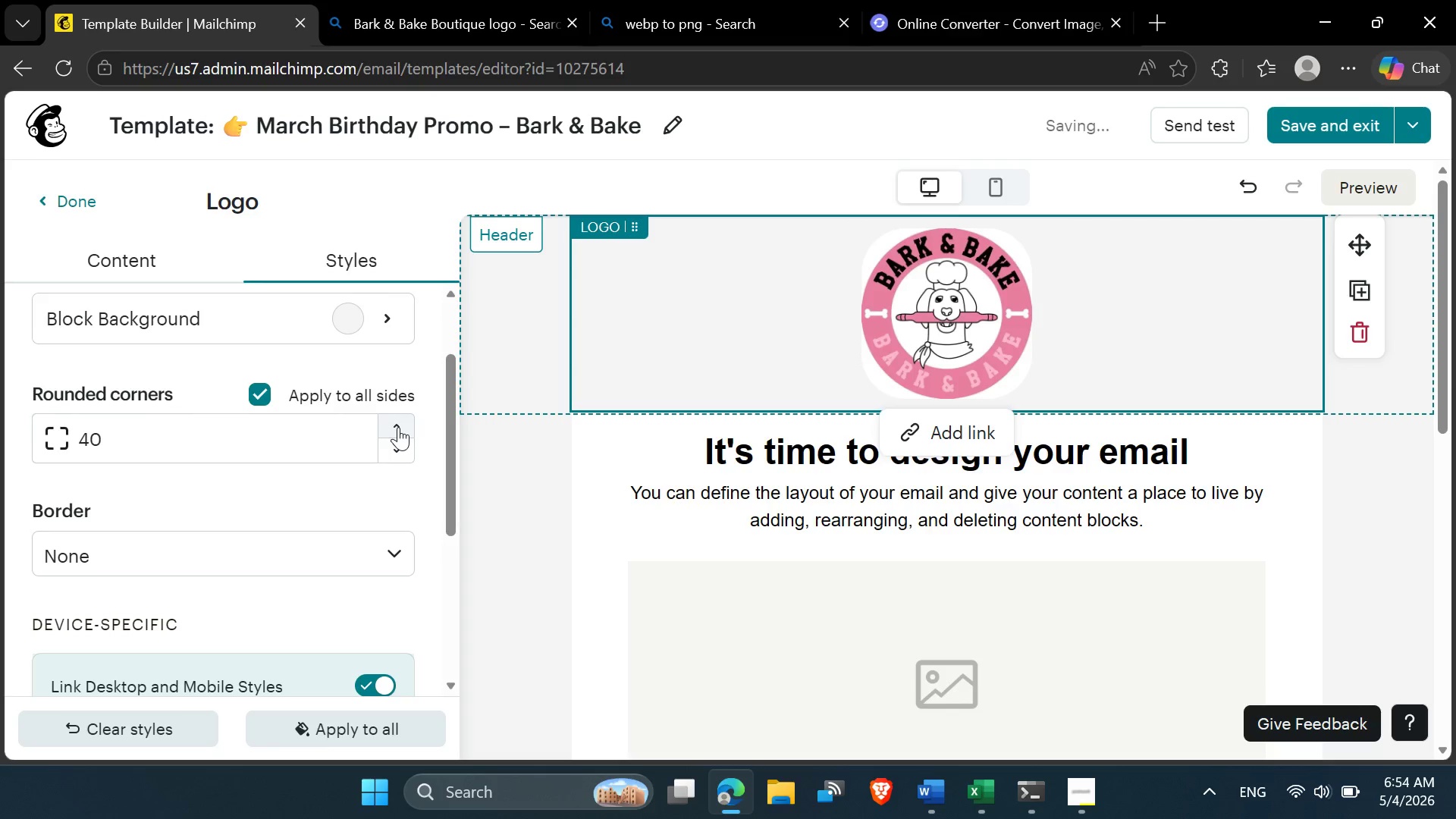 
triple_click([398, 427])
 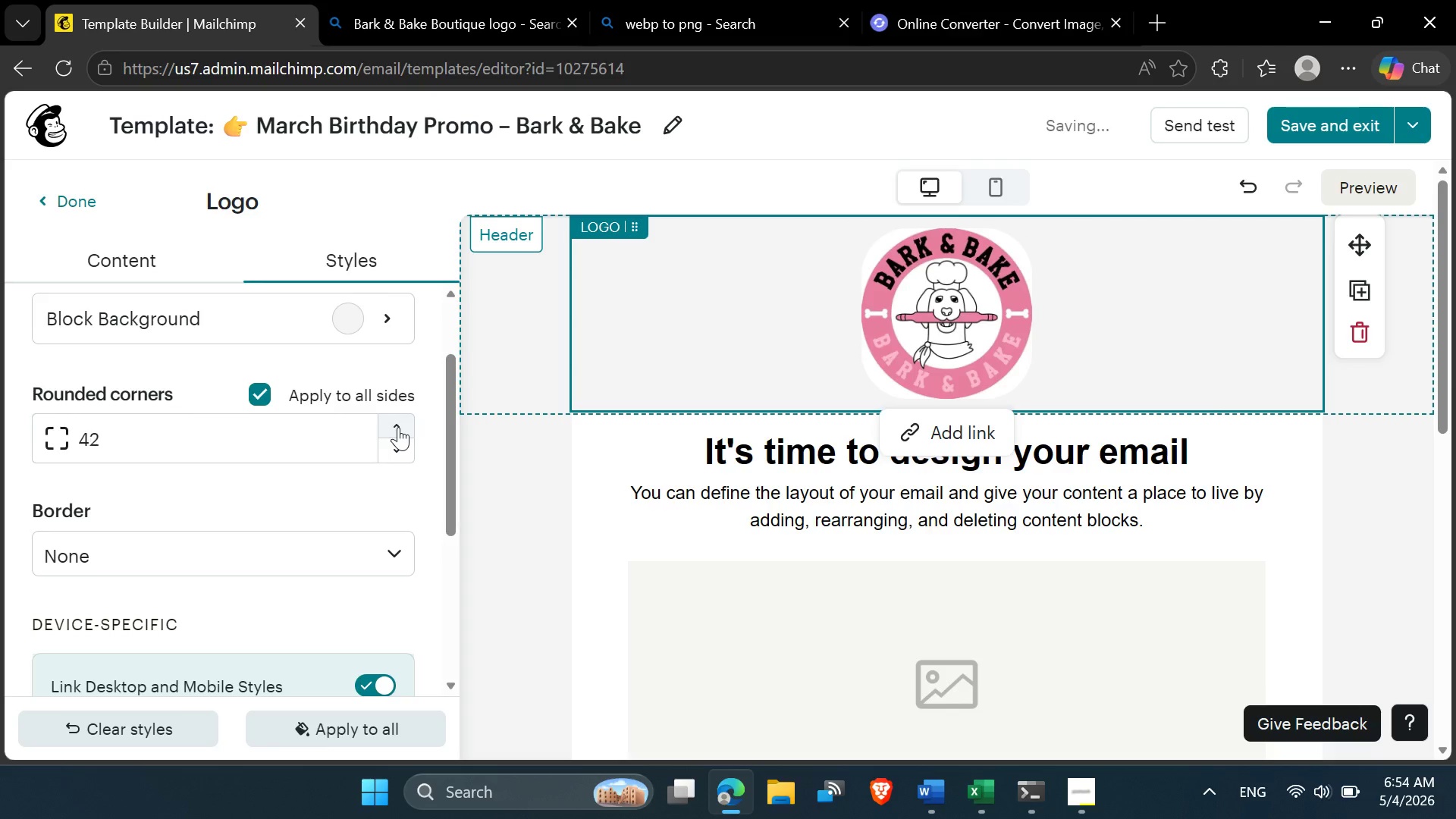 
triple_click([398, 427])
 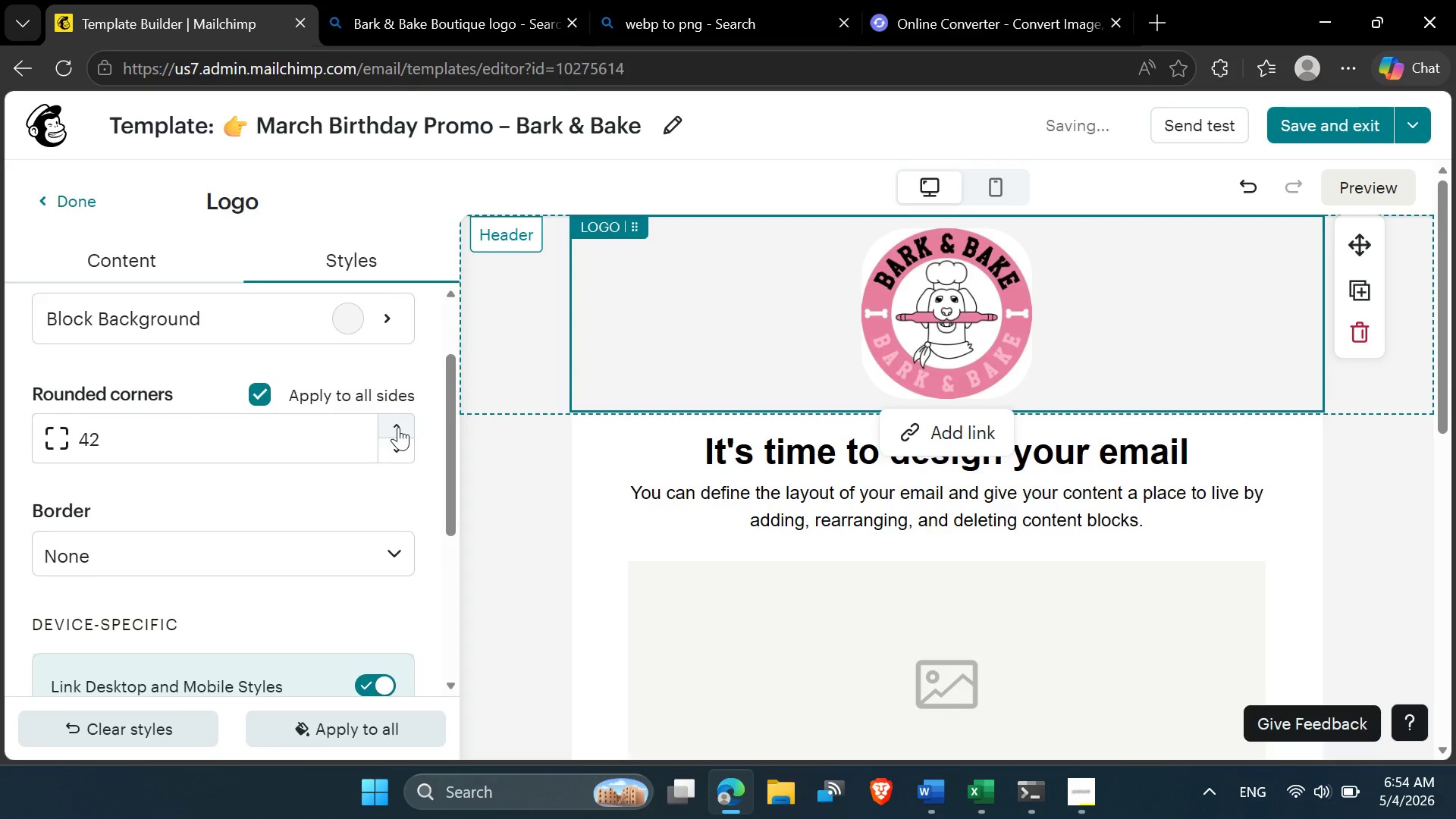 
triple_click([398, 427])
 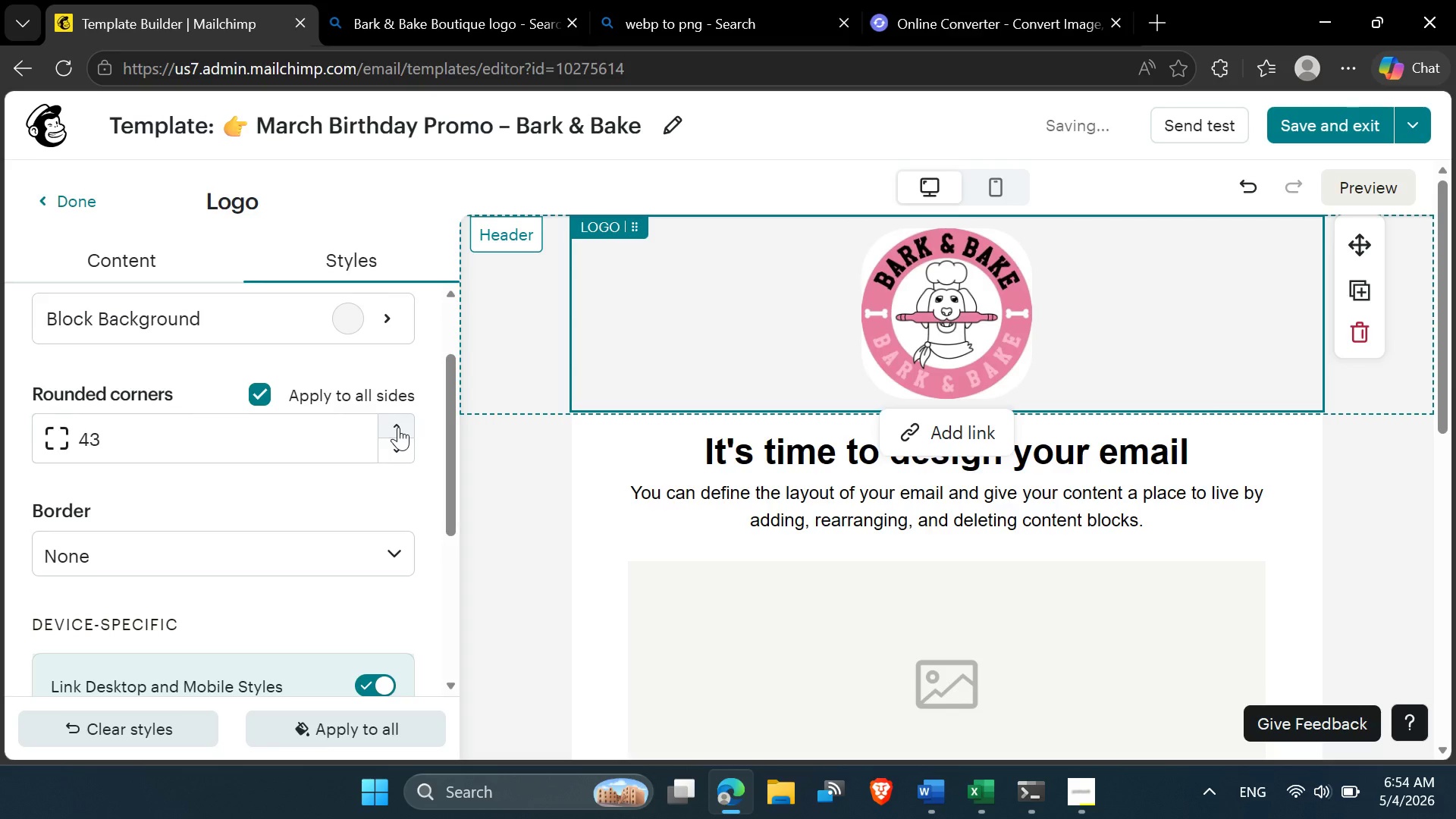 
triple_click([398, 427])
 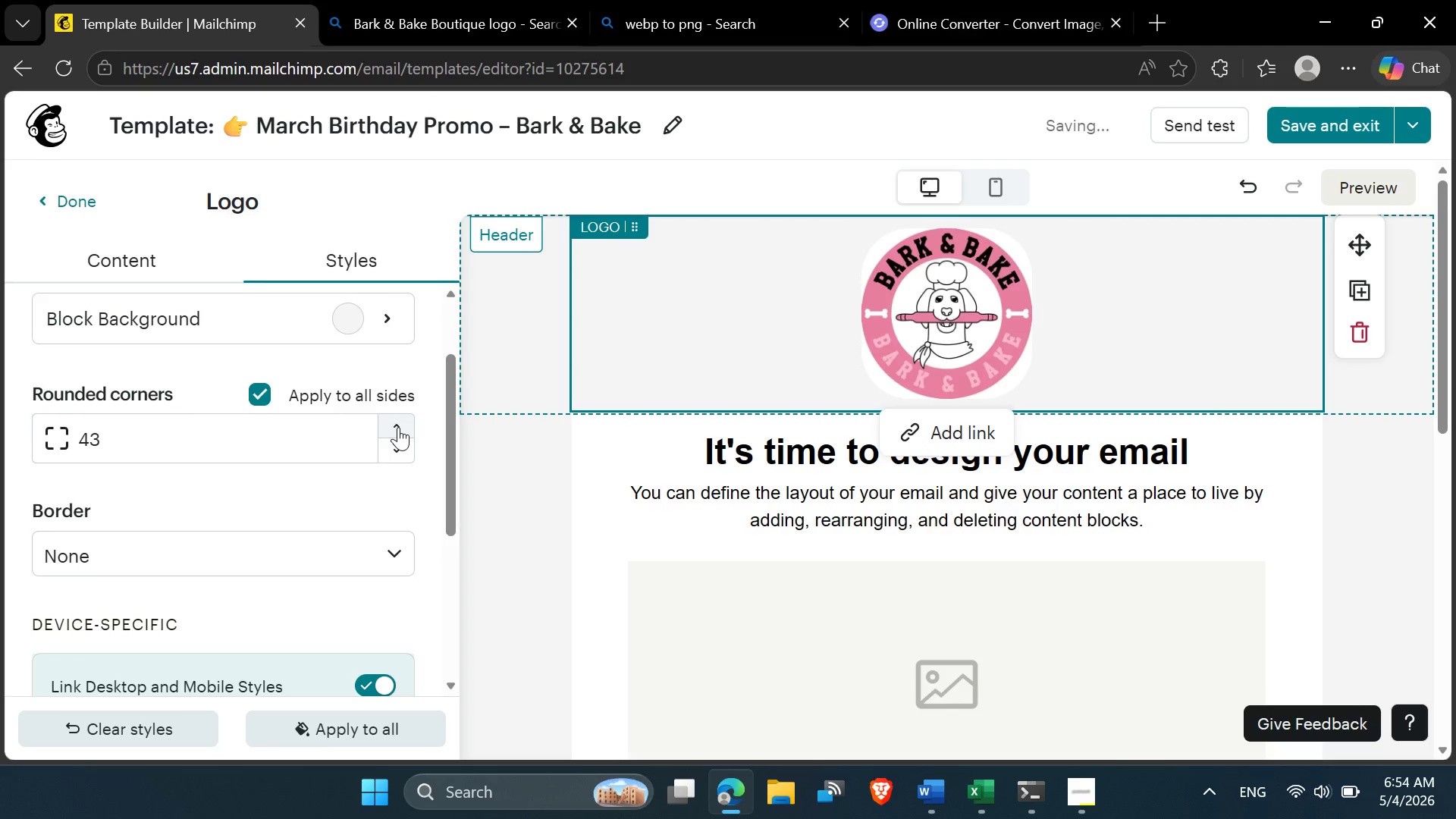 
triple_click([398, 427])
 